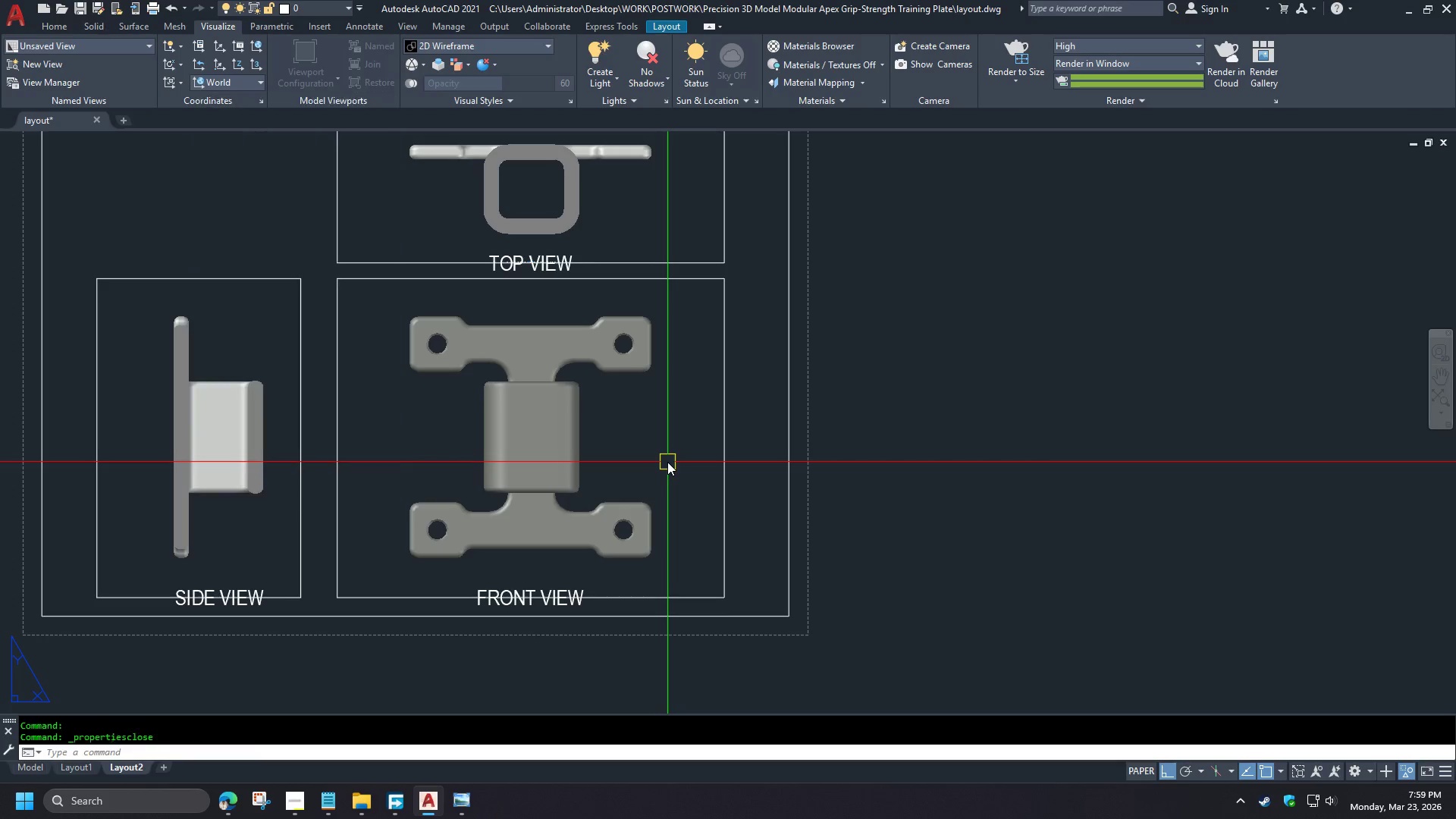 
key(Control+1)
 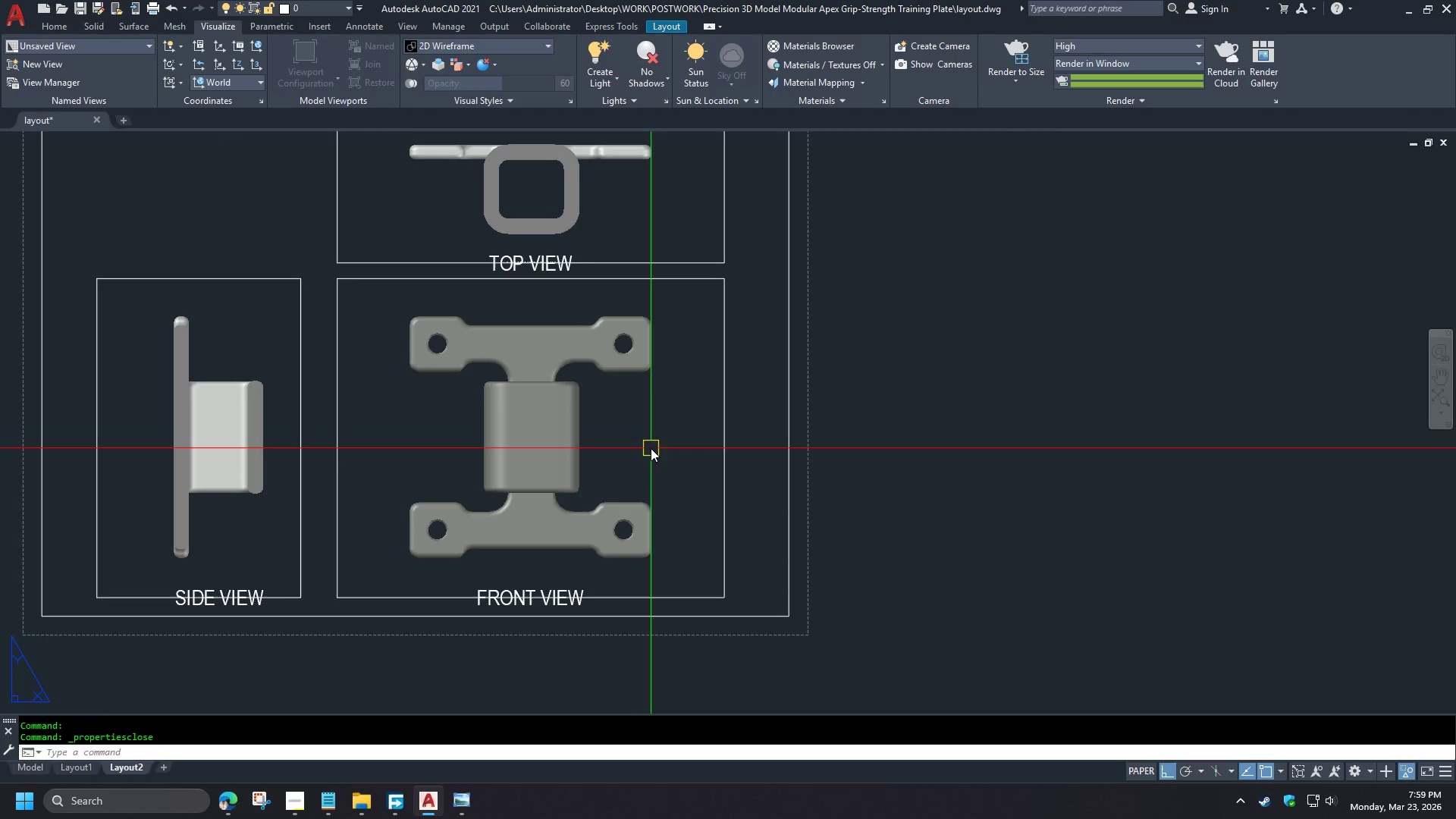 
key(Escape)
 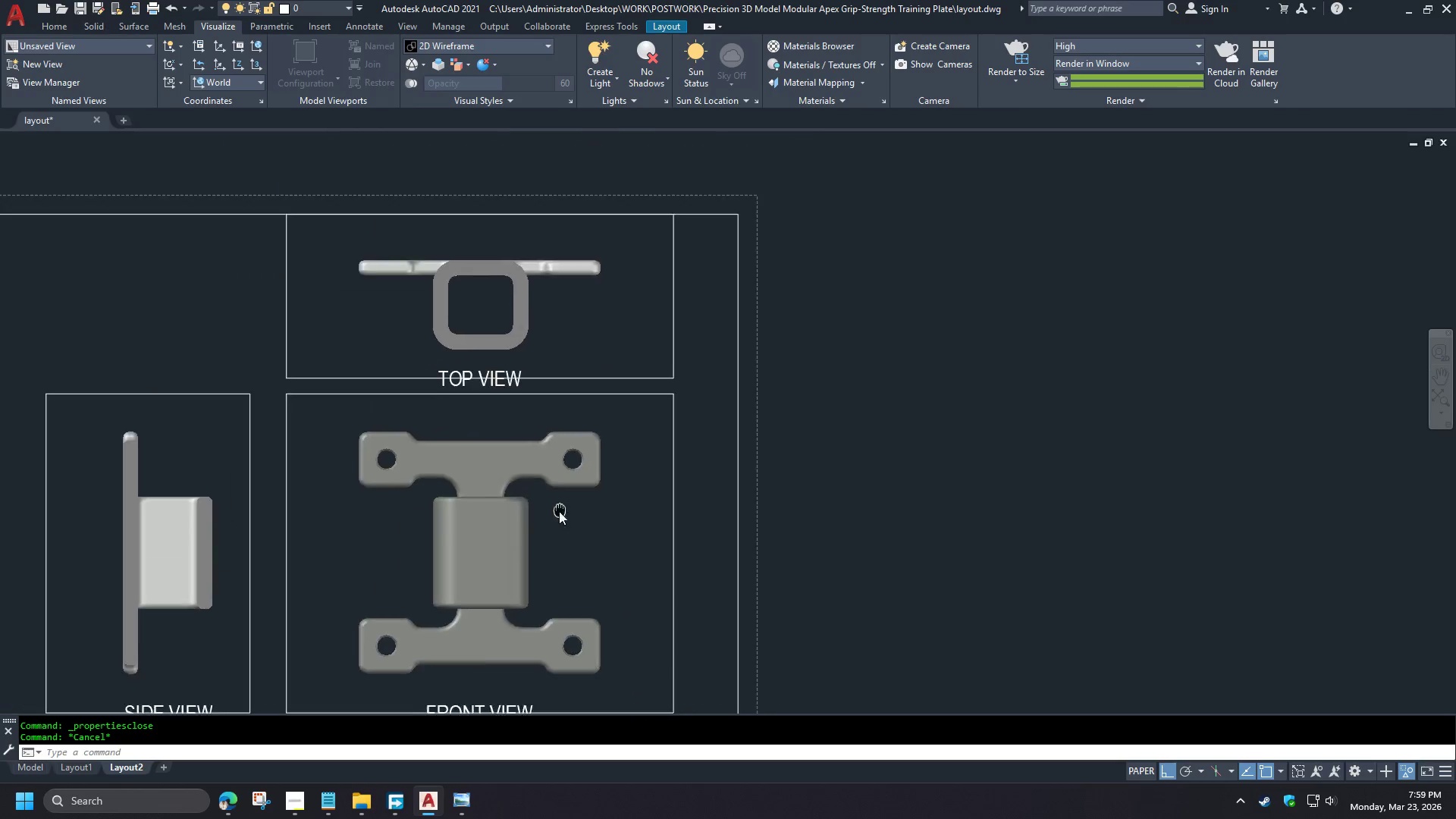 
scroll: coordinate [184, 574], scroll_direction: up, amount: 1.0
 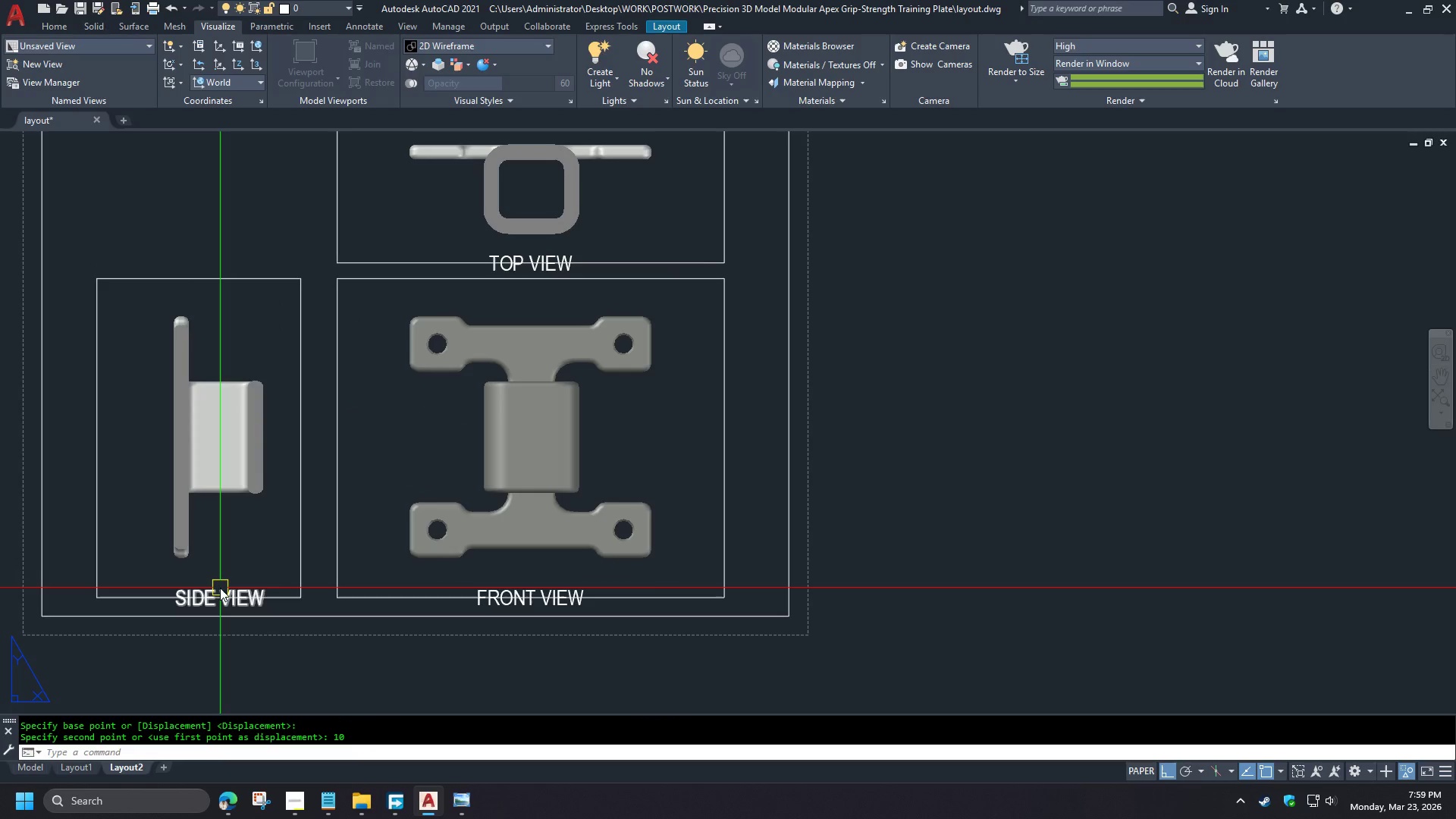 
key(D)
 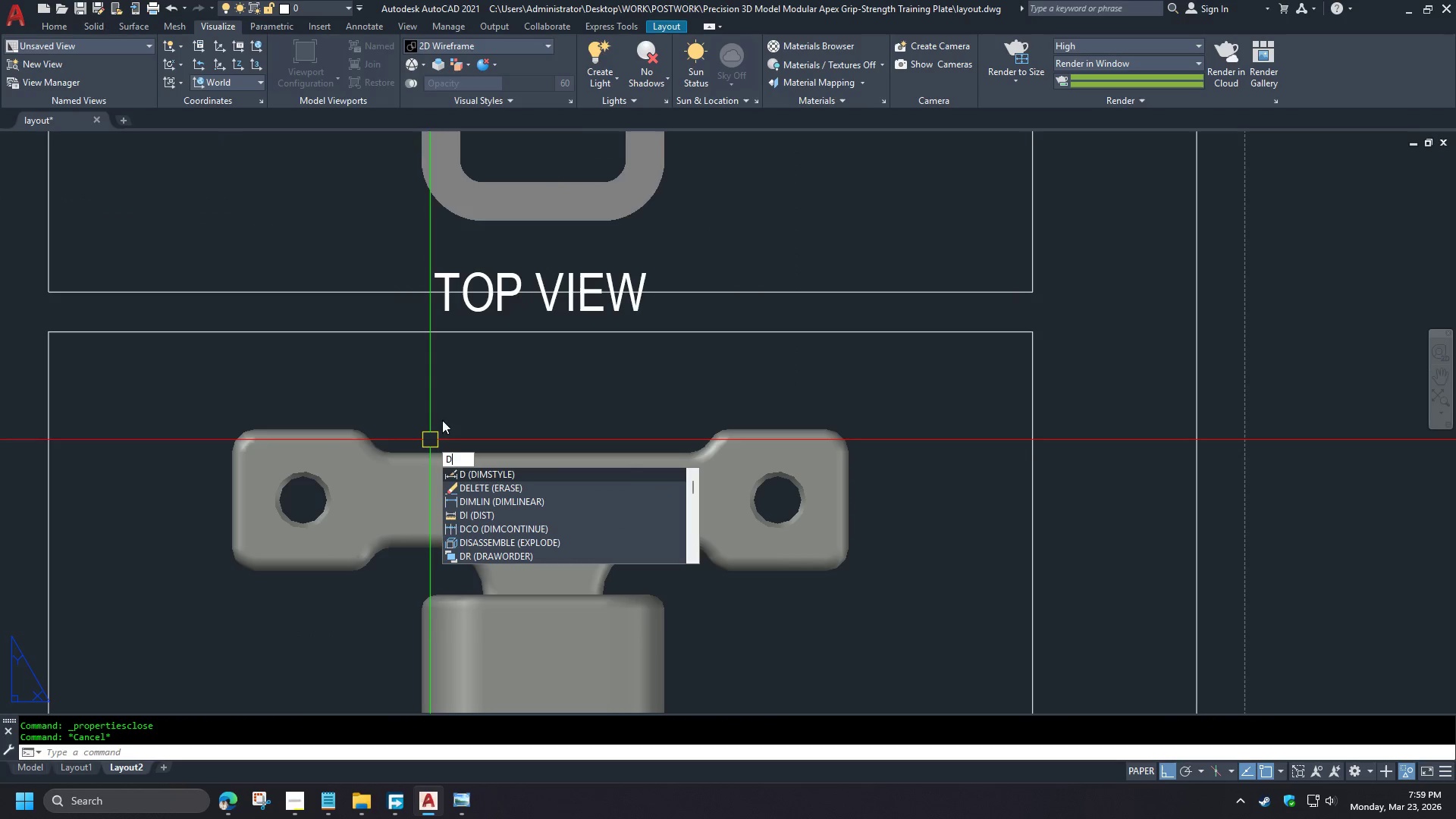 
type(LI )
 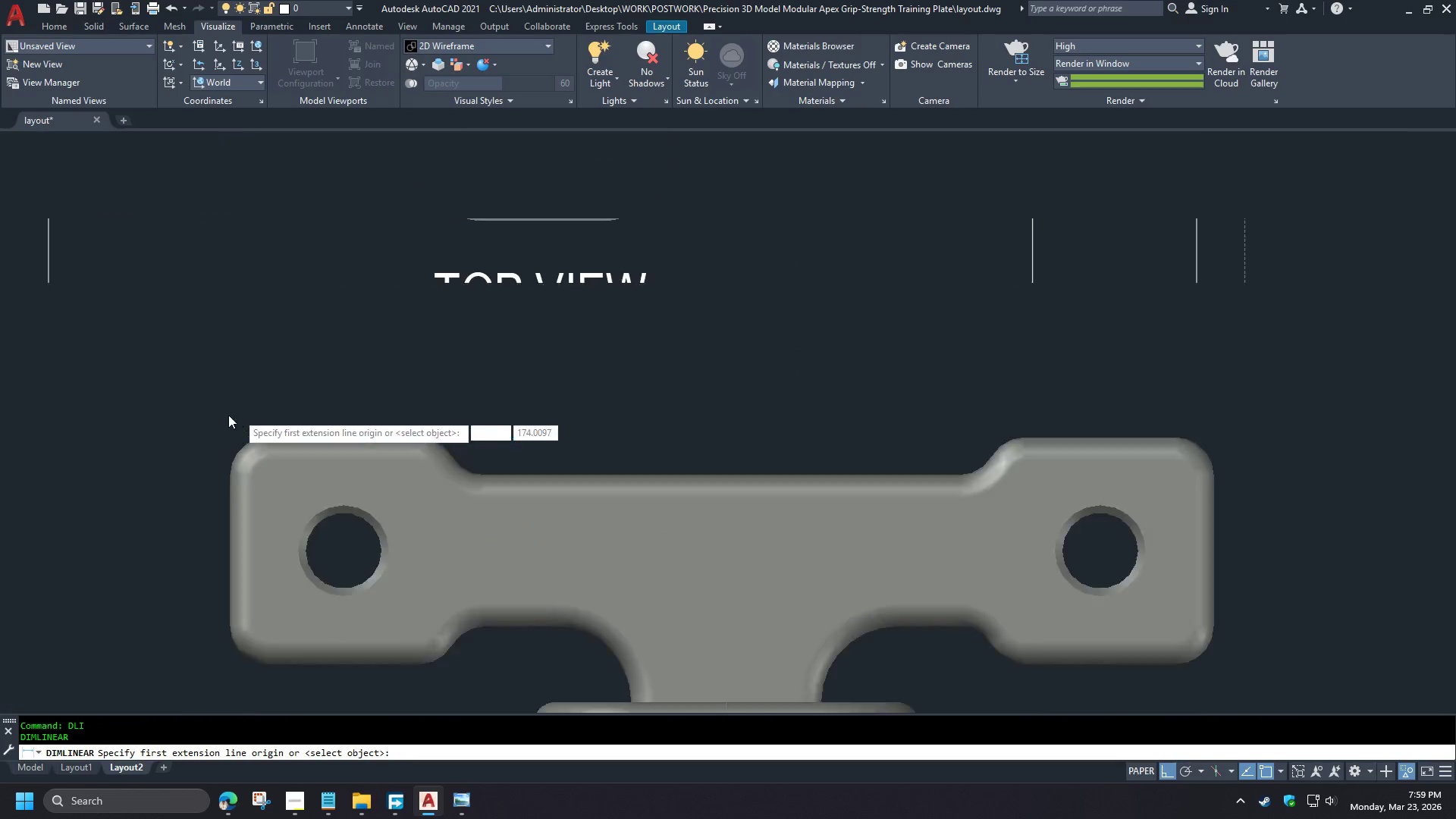 
left_click([230, 511])
 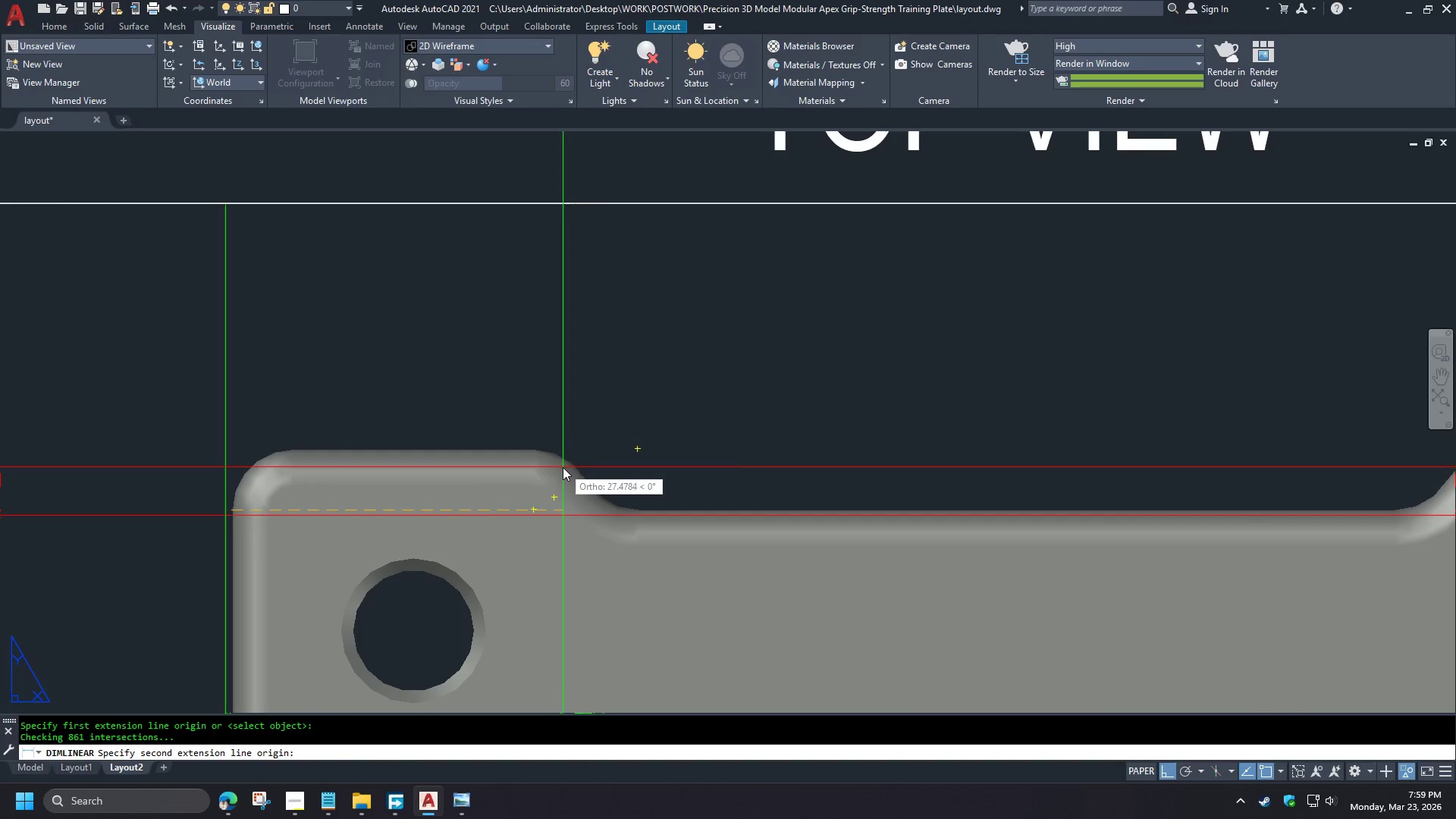 
left_click([376, 504])
 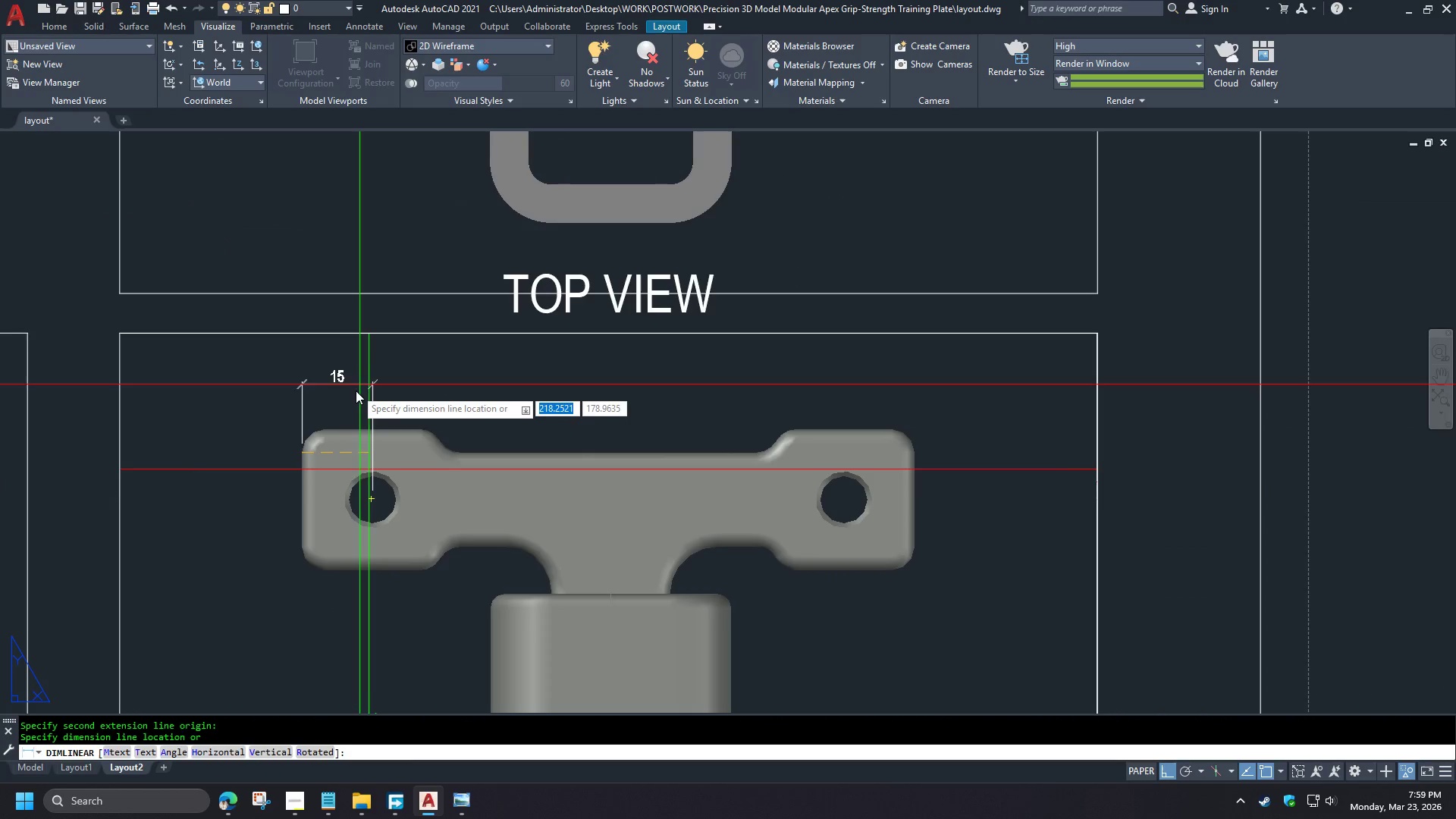 
left_click([375, 418])
 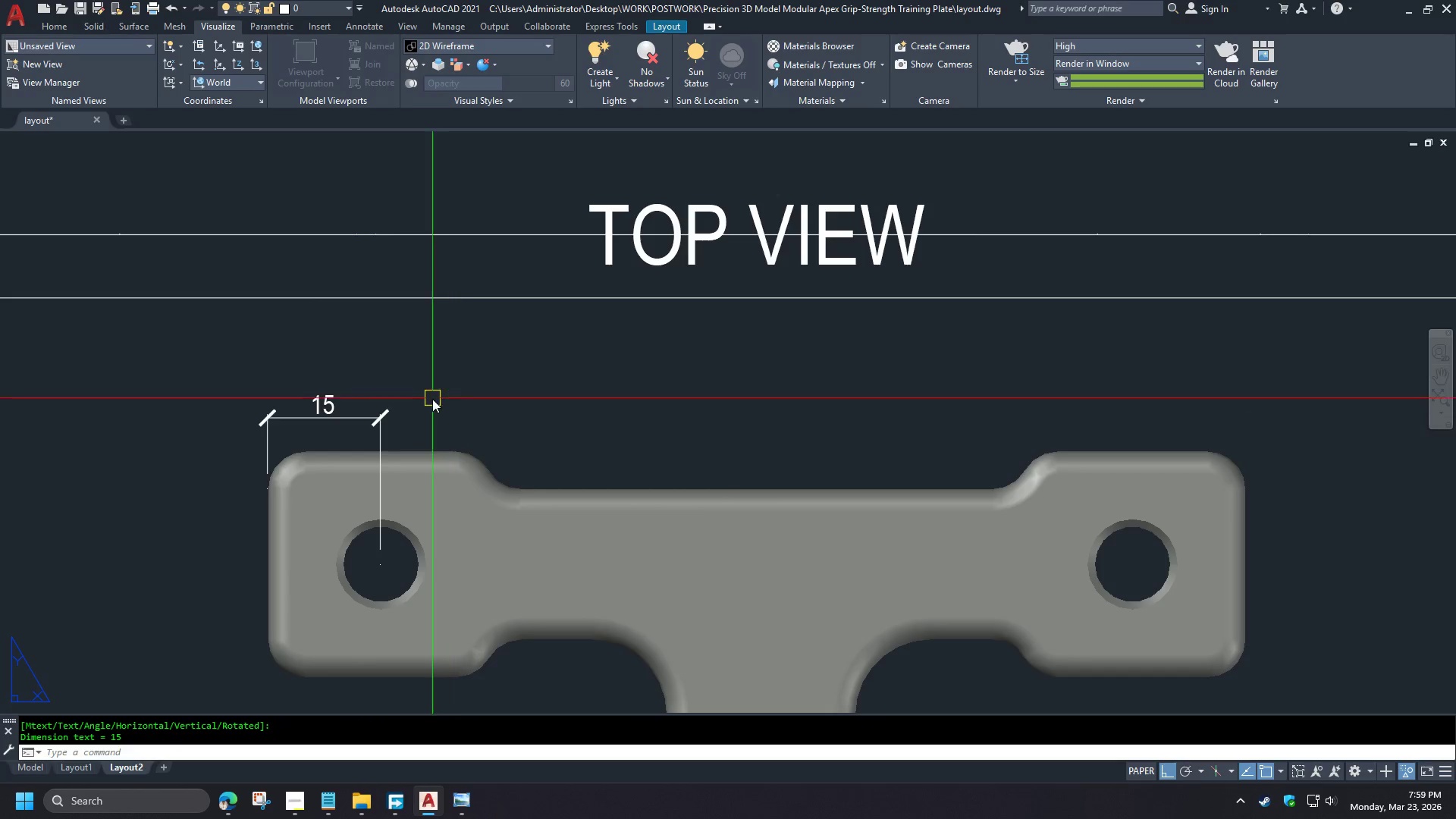 
scroll: coordinate [225, 416], scroll_direction: up, amount: 4.0
 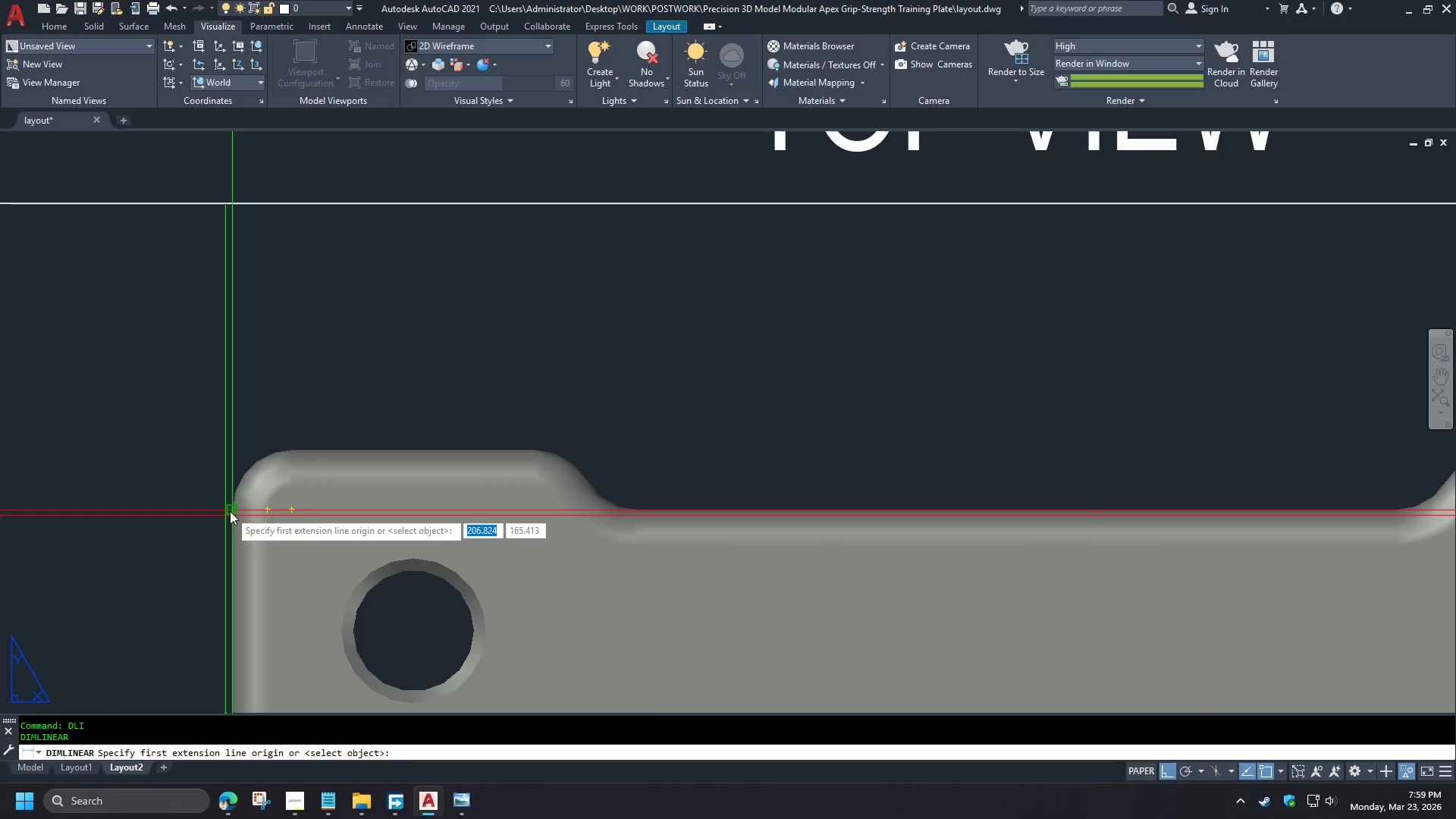 
type(DC)
 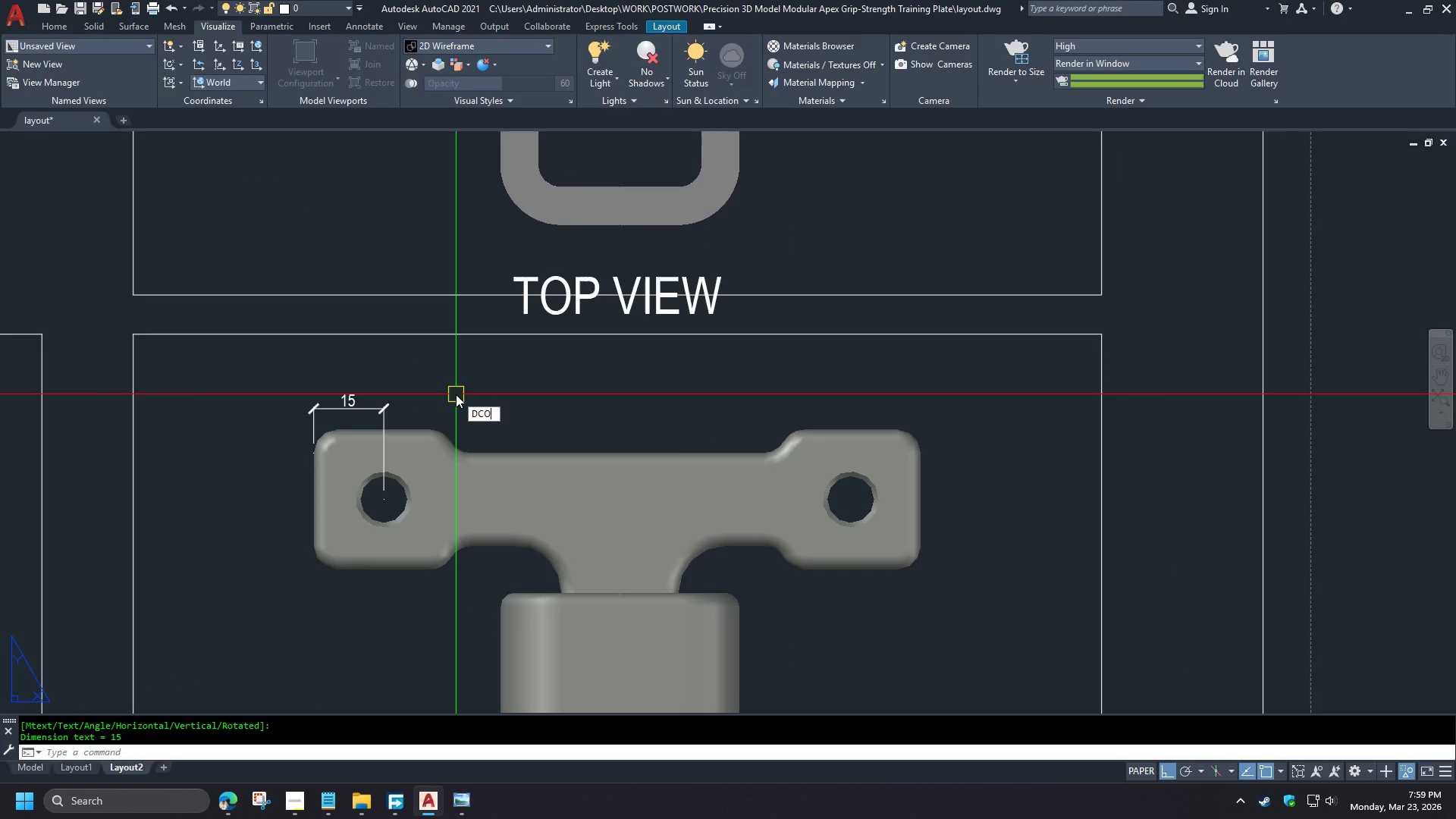 
key(O)
 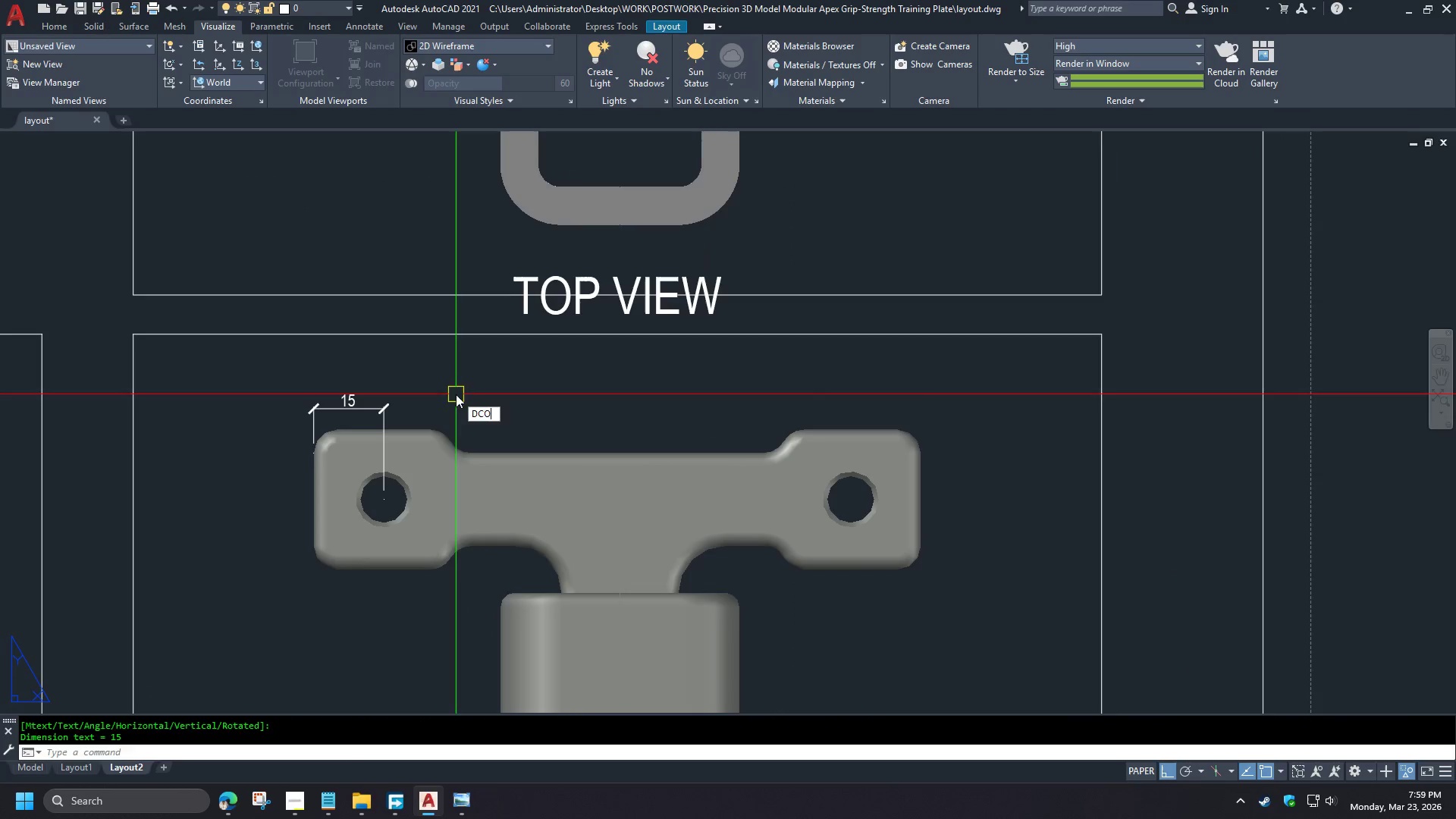 
key(Space)
 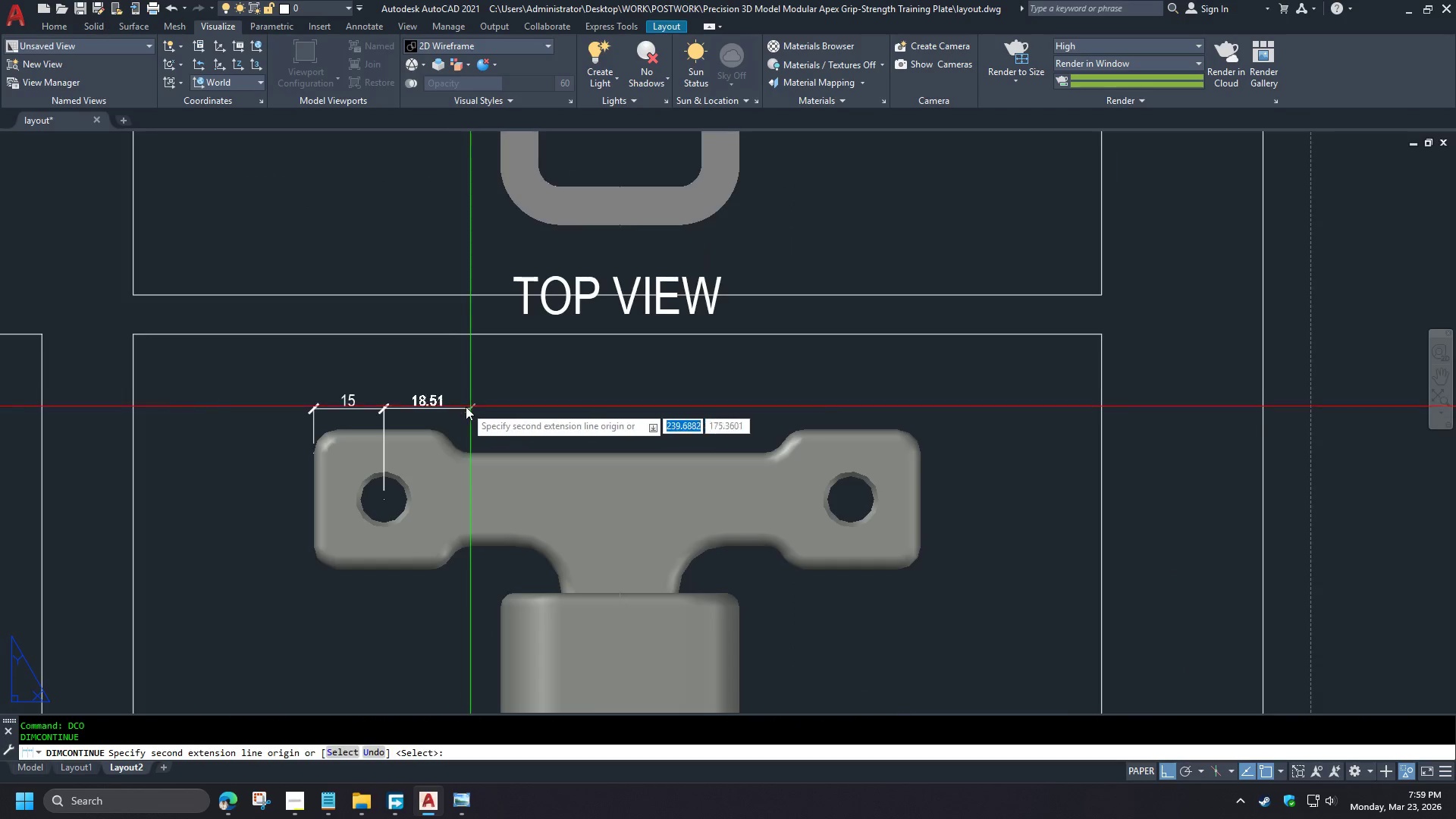 
scroll: coordinate [347, 416], scroll_direction: down, amount: 2.0
 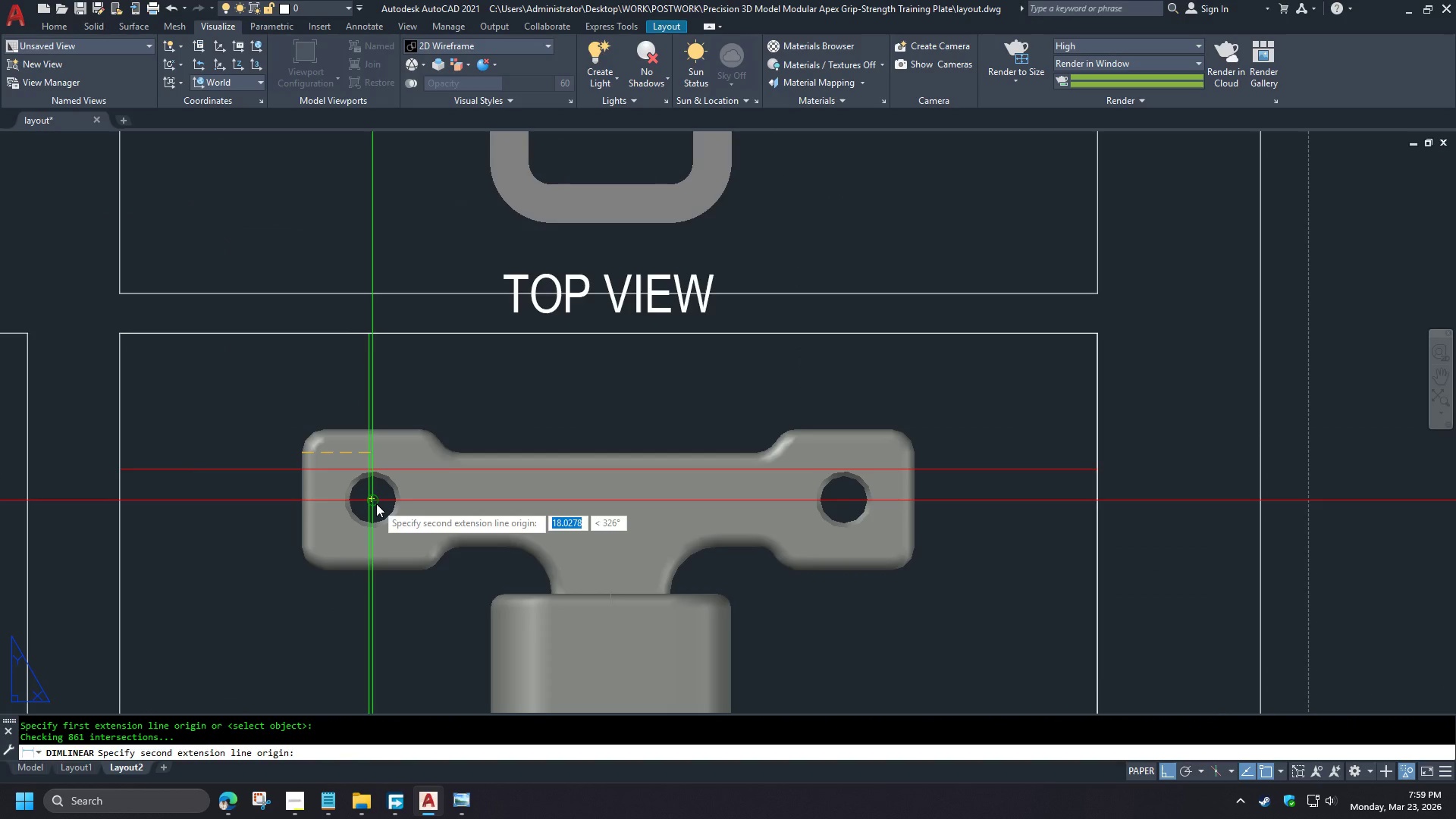 
scroll: coordinate [357, 392], scroll_direction: up, amount: 1.0
 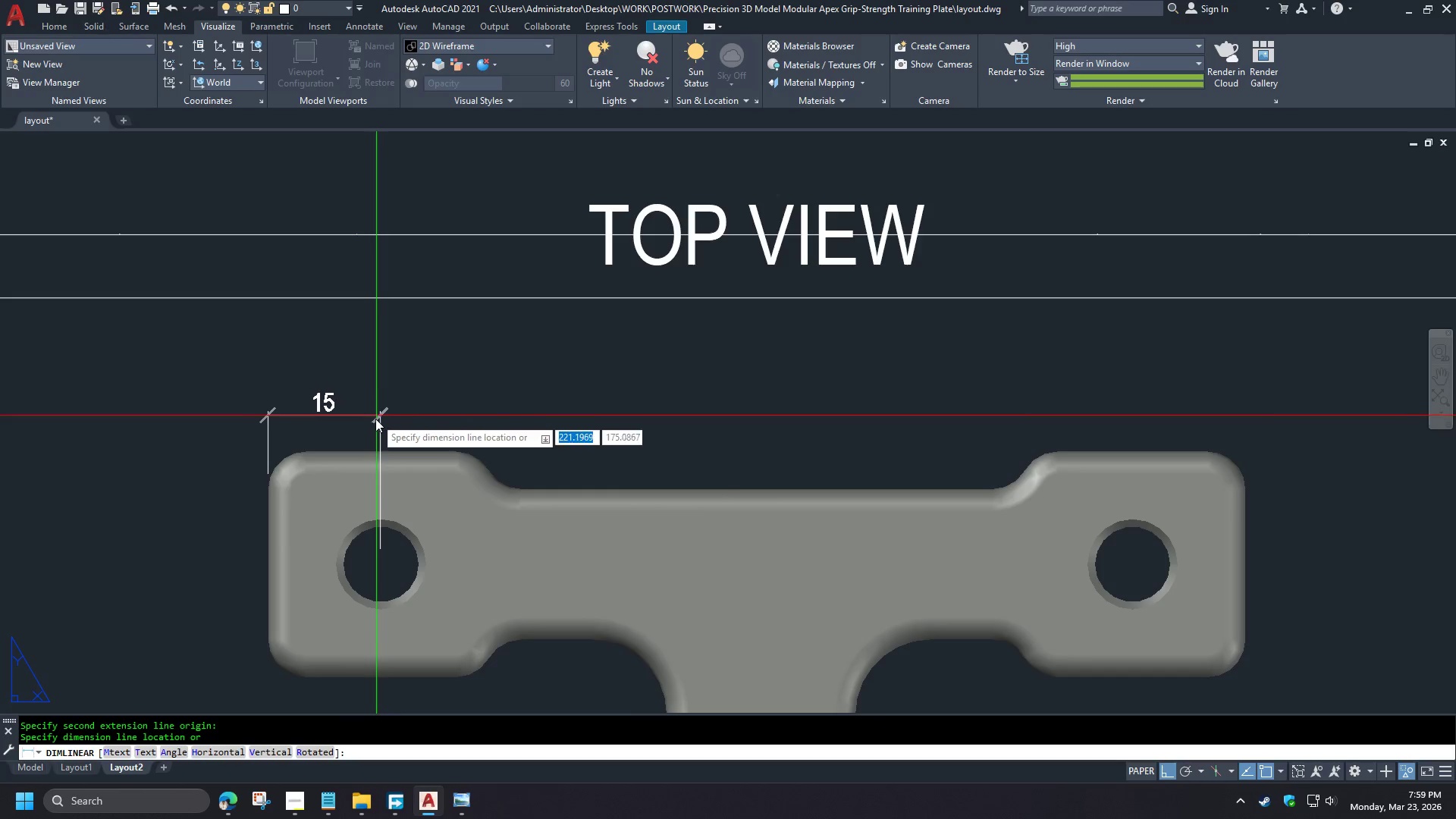 
scroll: coordinate [450, 388], scroll_direction: down, amount: 3.0
 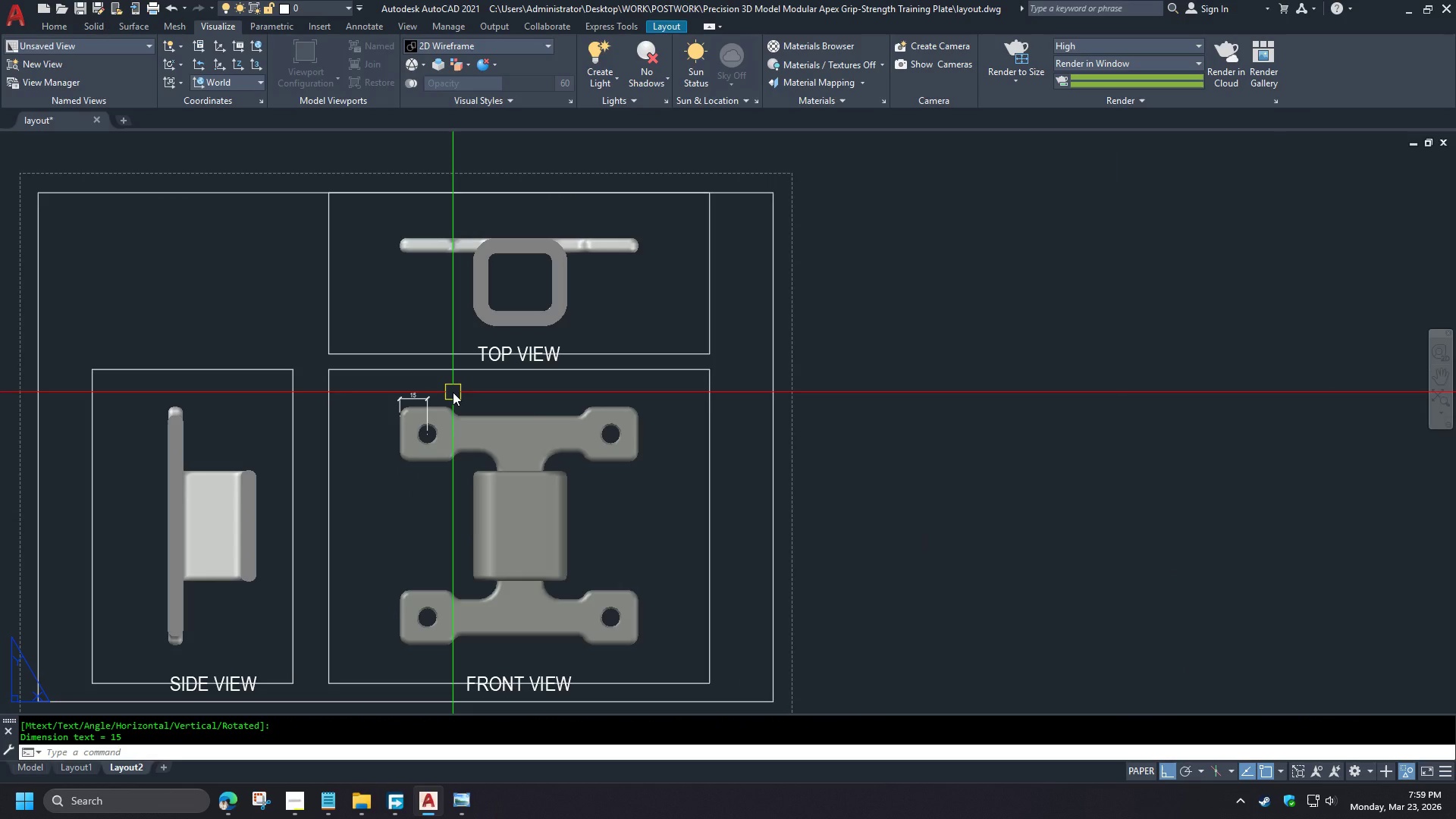 
scroll: coordinate [463, 406], scroll_direction: up, amount: 4.0
 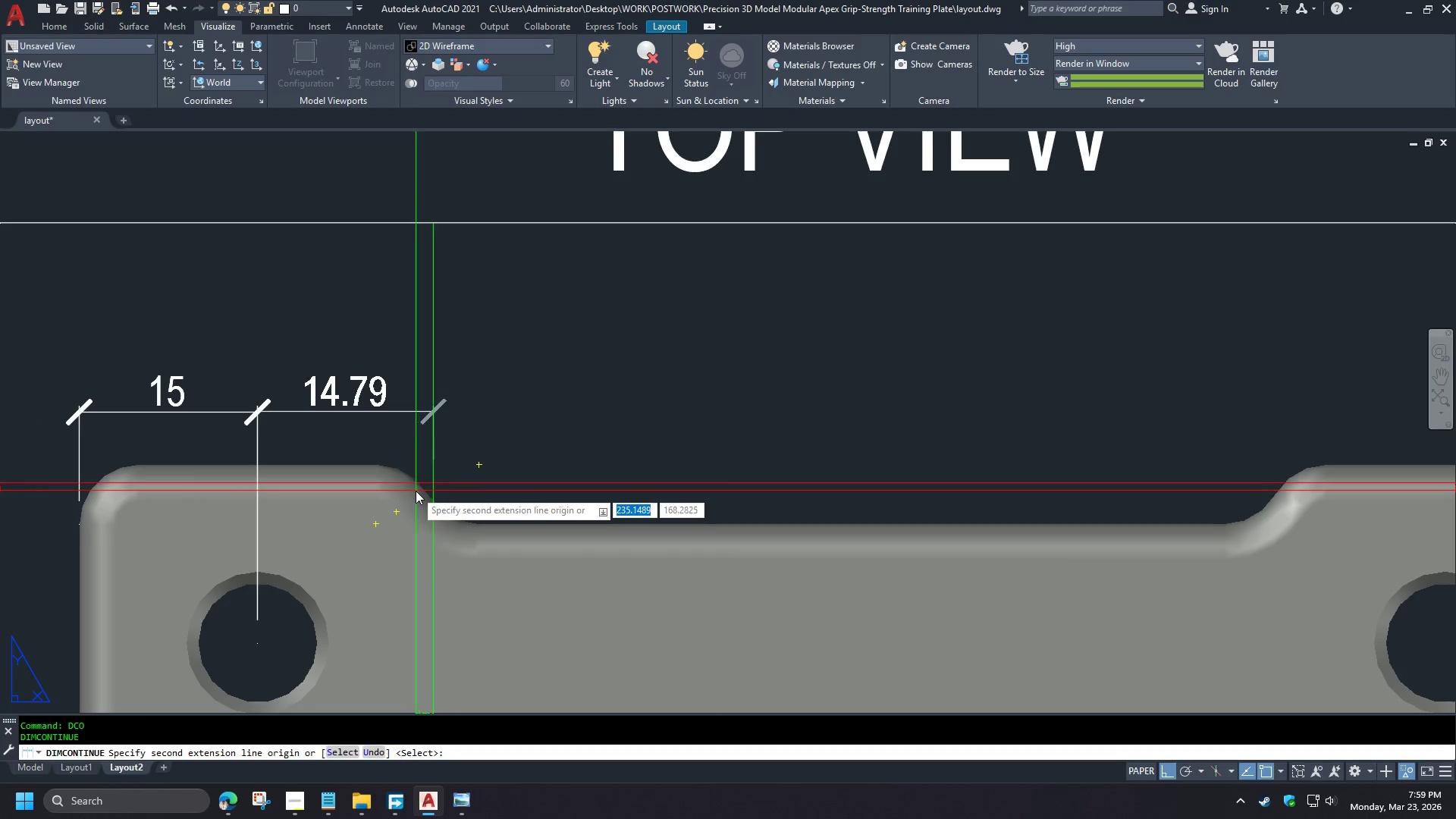 
scroll: coordinate [401, 431], scroll_direction: down, amount: 2.0
 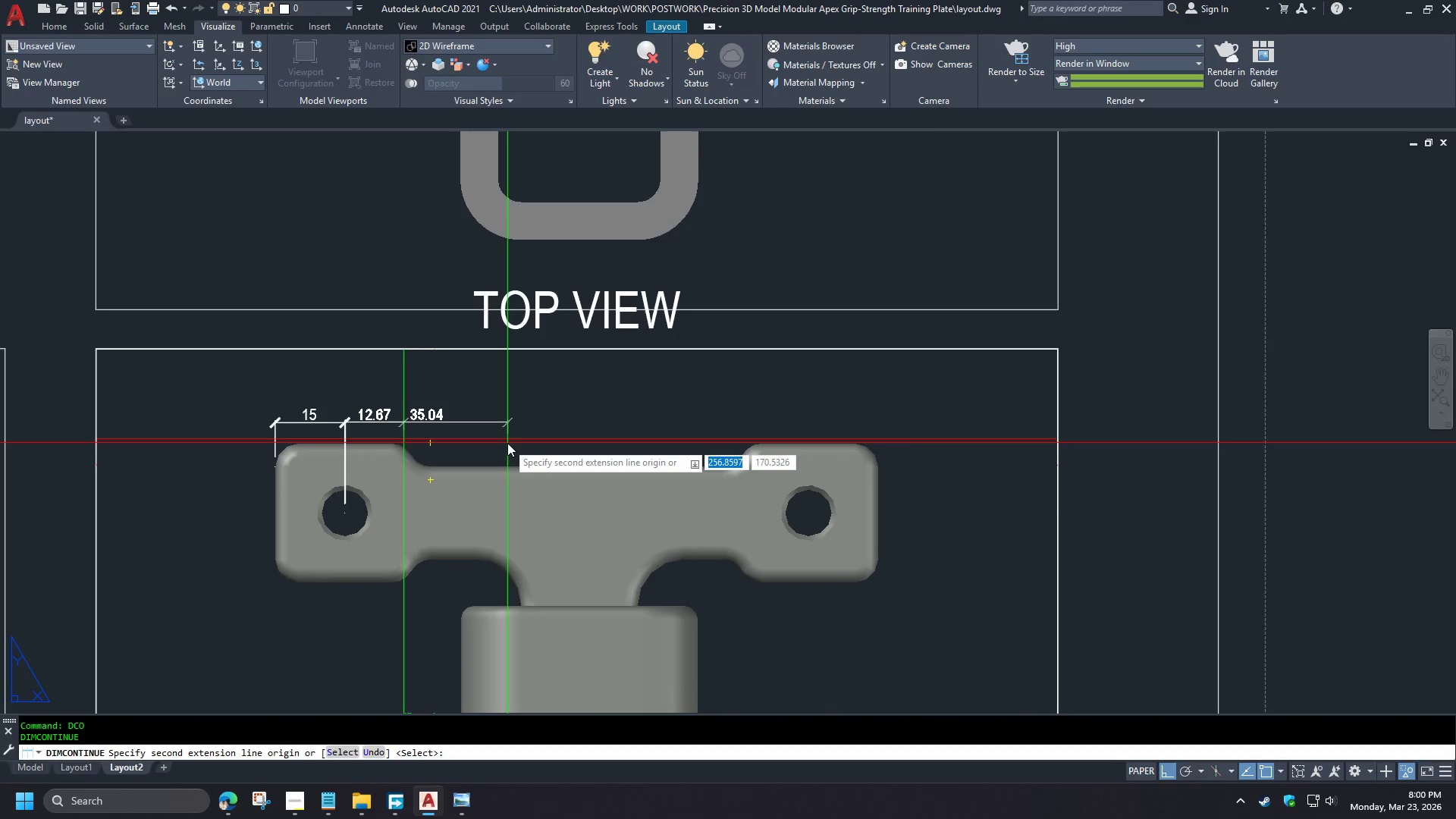 
scroll: coordinate [476, 428], scroll_direction: up, amount: 1.0
 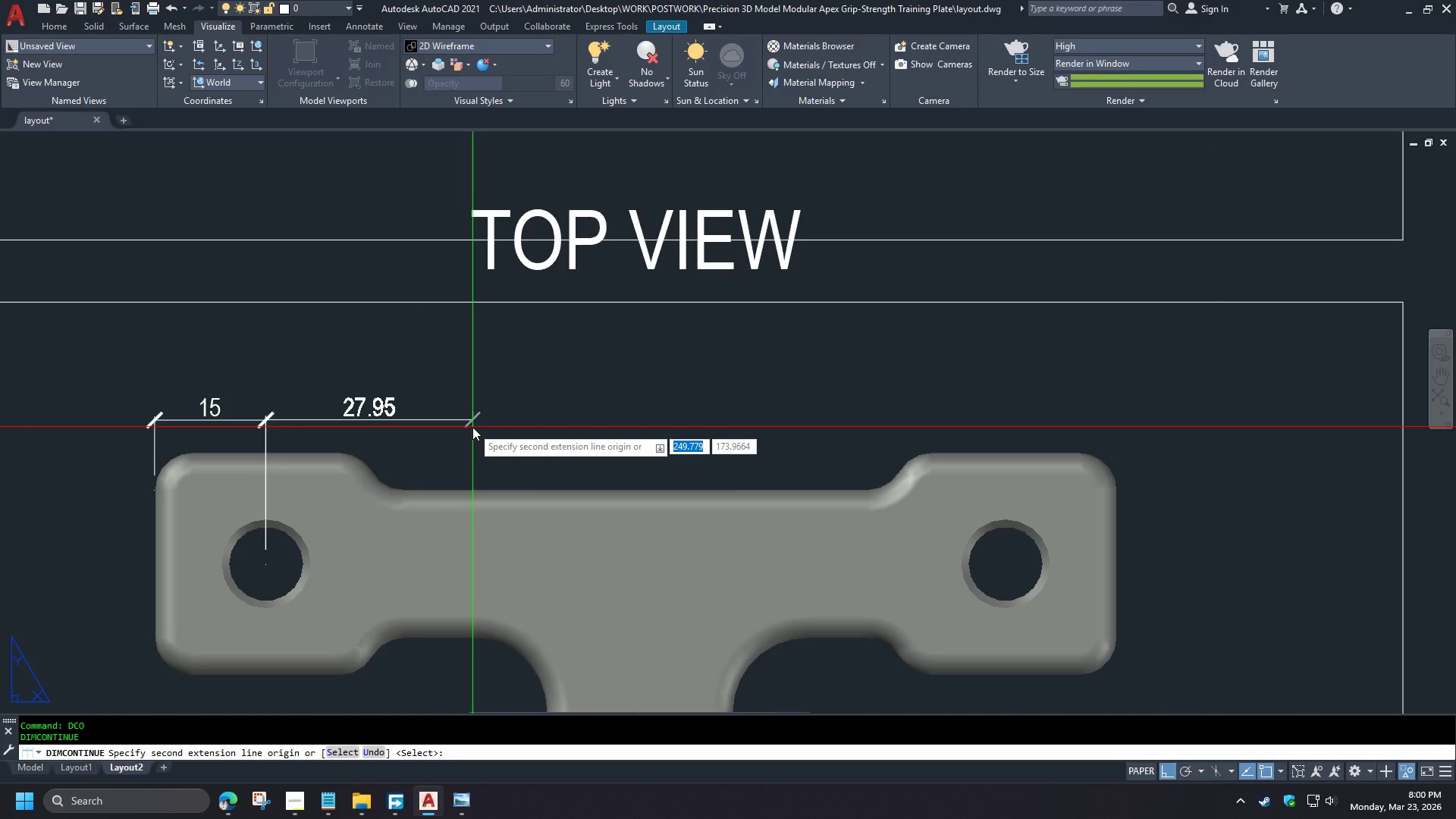 
scroll: coordinate [428, 379], scroll_direction: down, amount: 2.0
 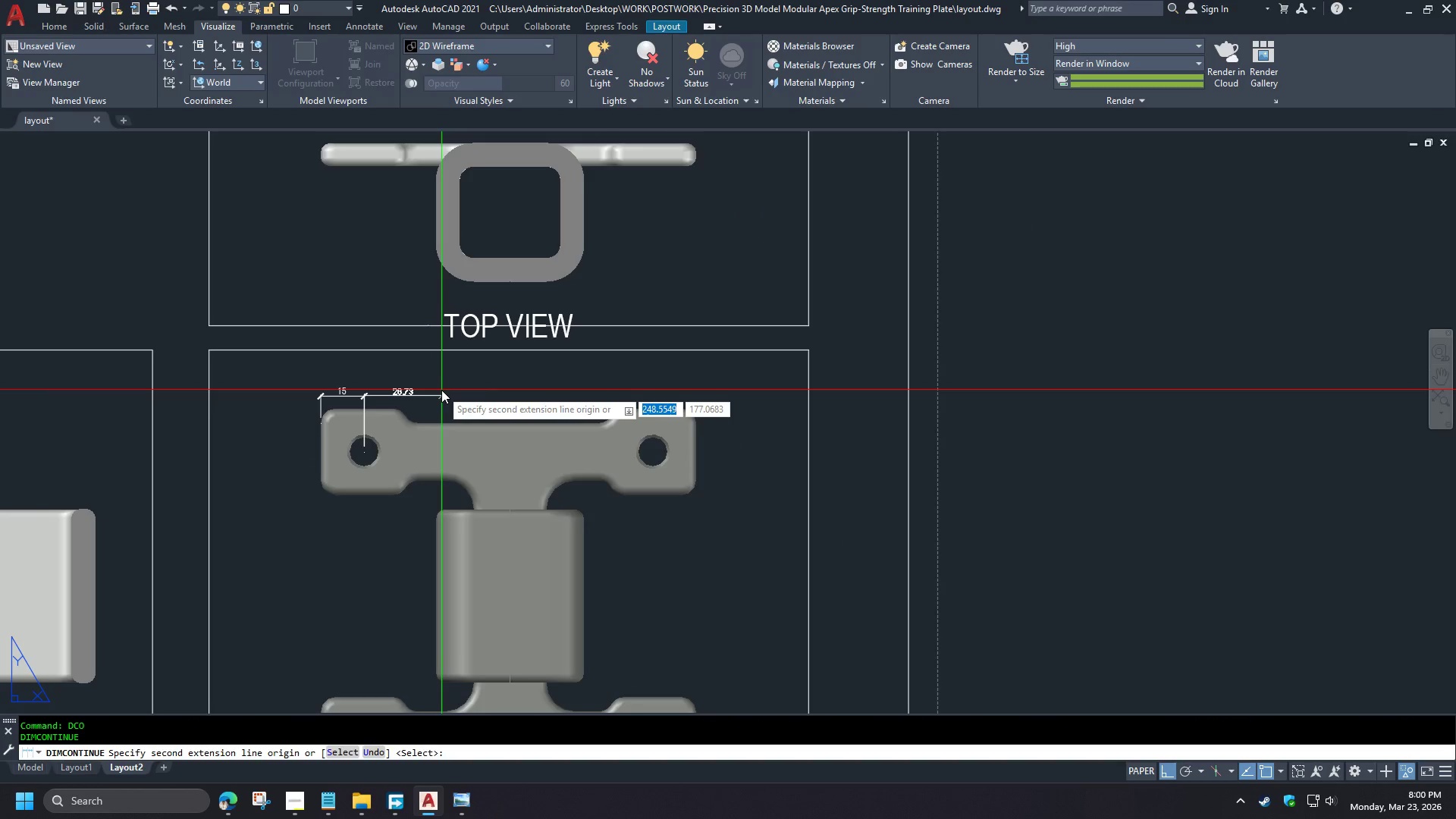 
scroll: coordinate [444, 394], scroll_direction: up, amount: 1.0
 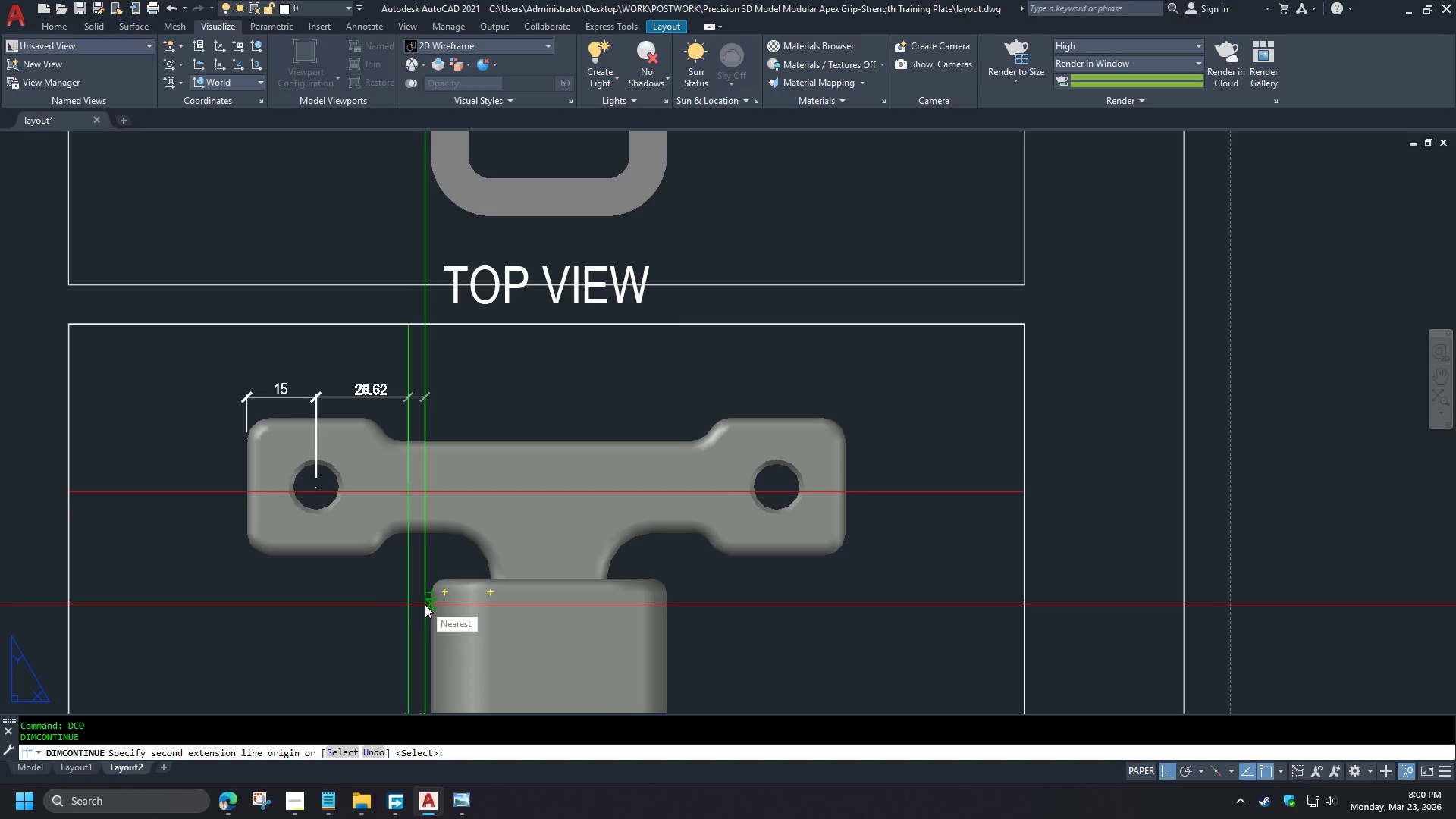 
wait(13.53)
 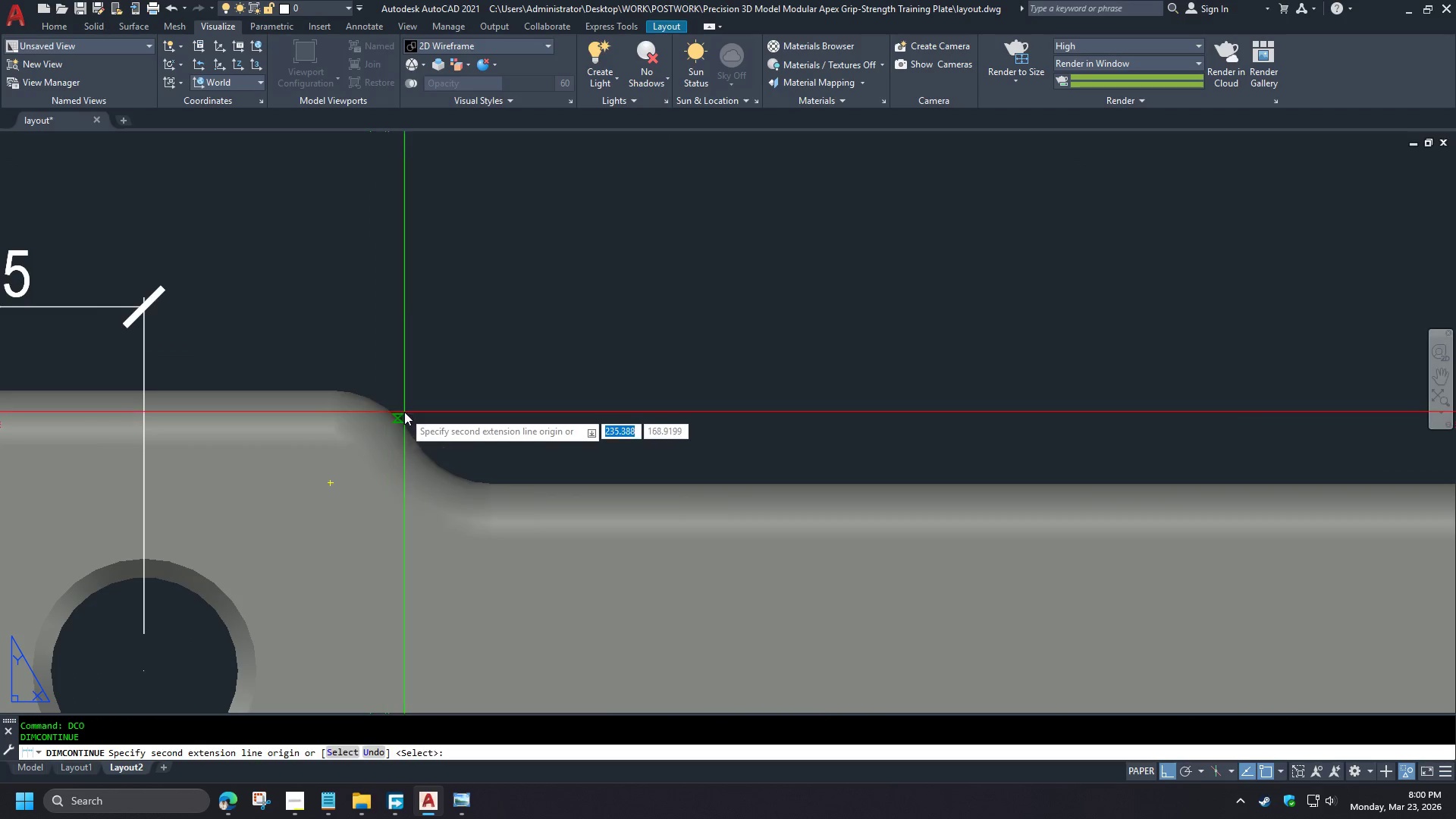 
type(QUA )
 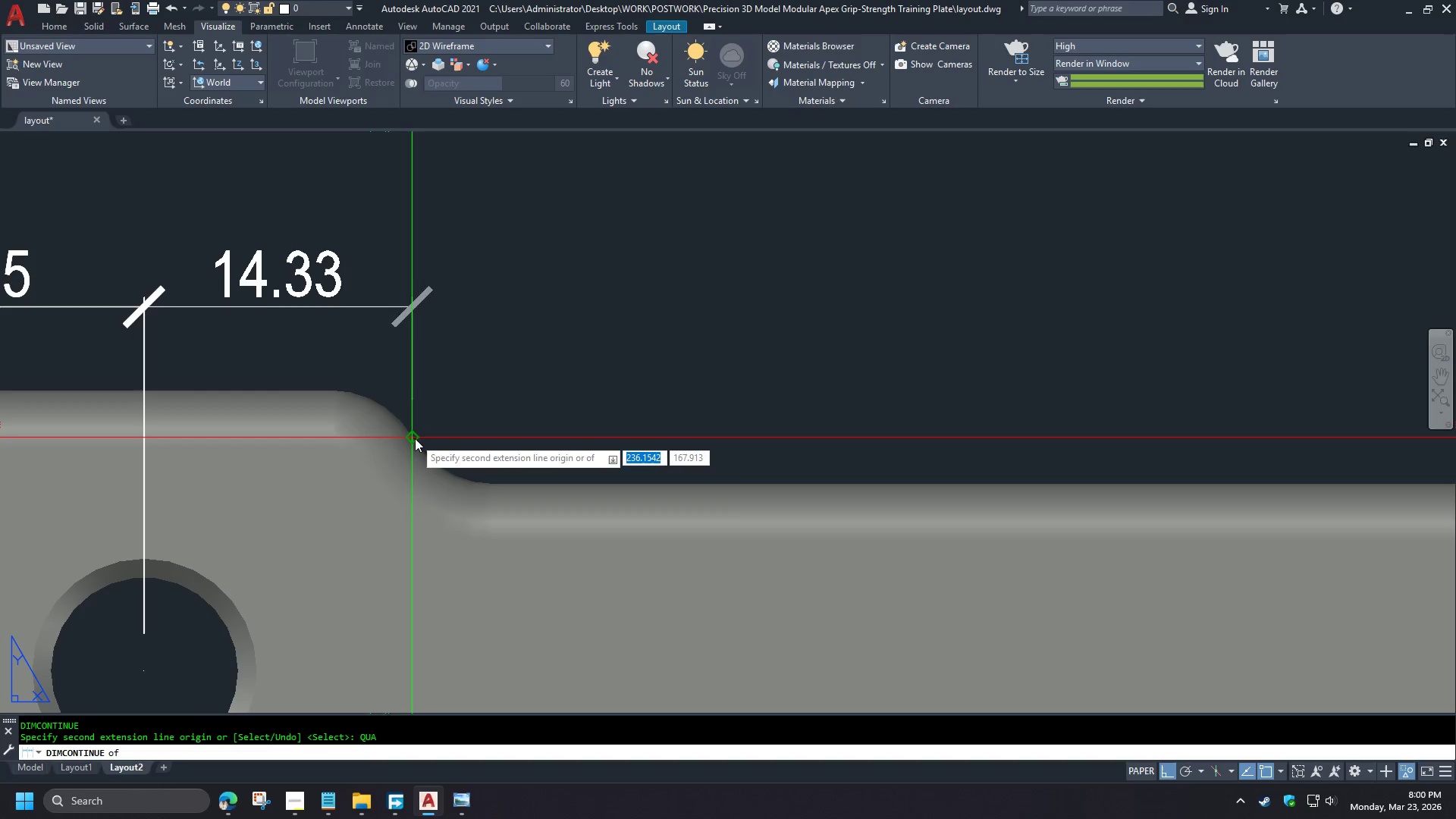 
left_click([415, 438])
 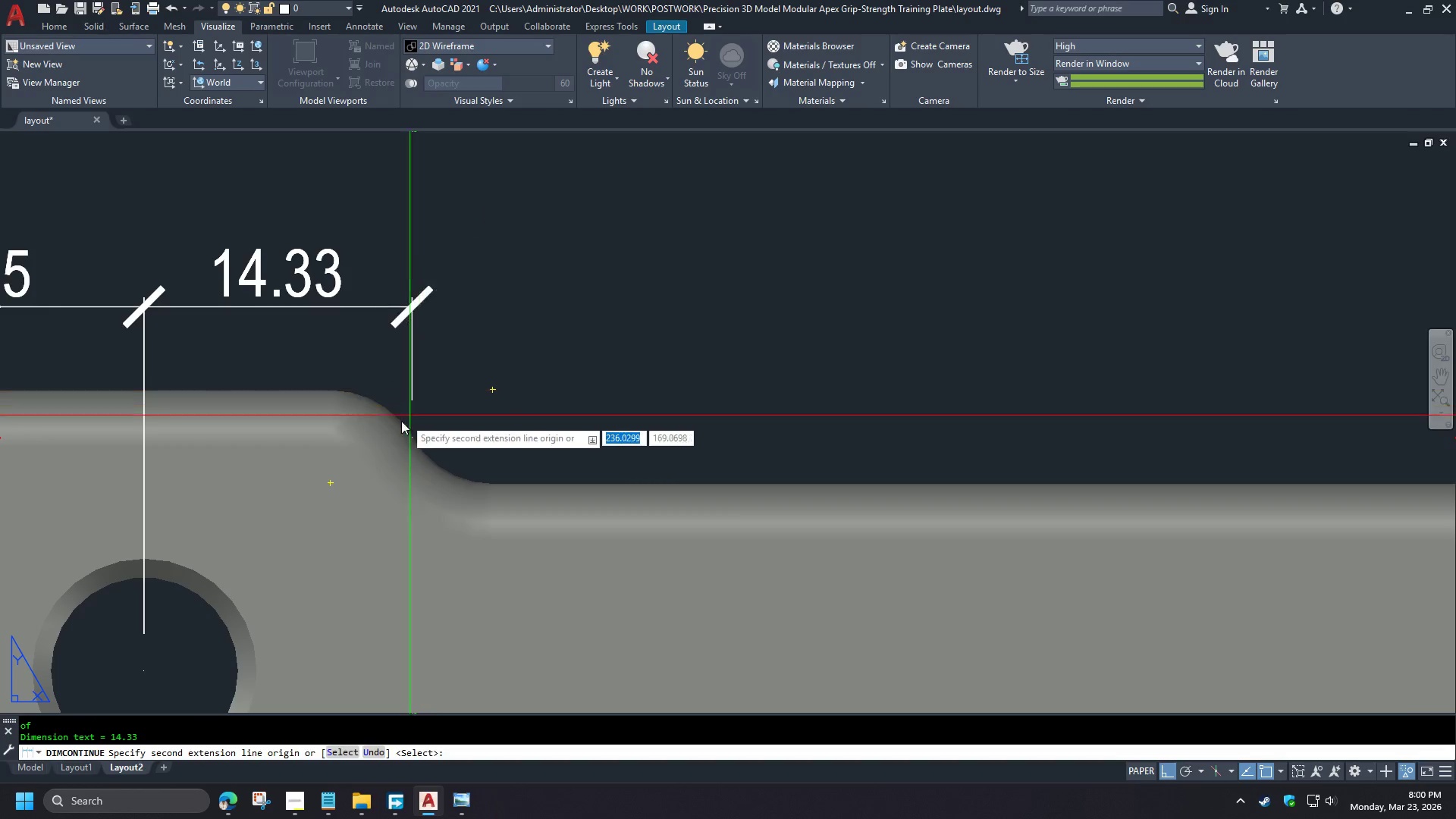 
wait(5.62)
 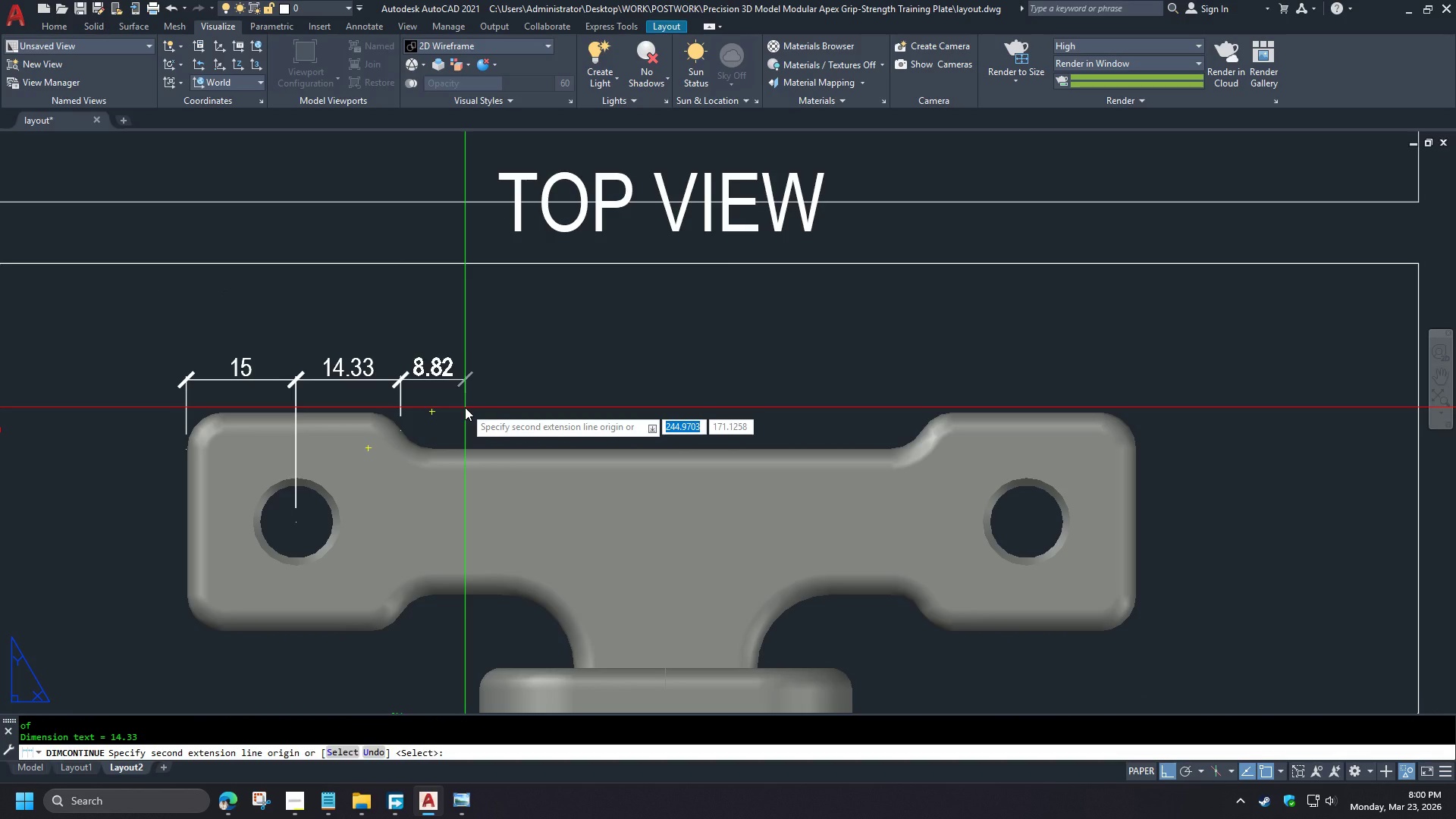 
key(Escape)
 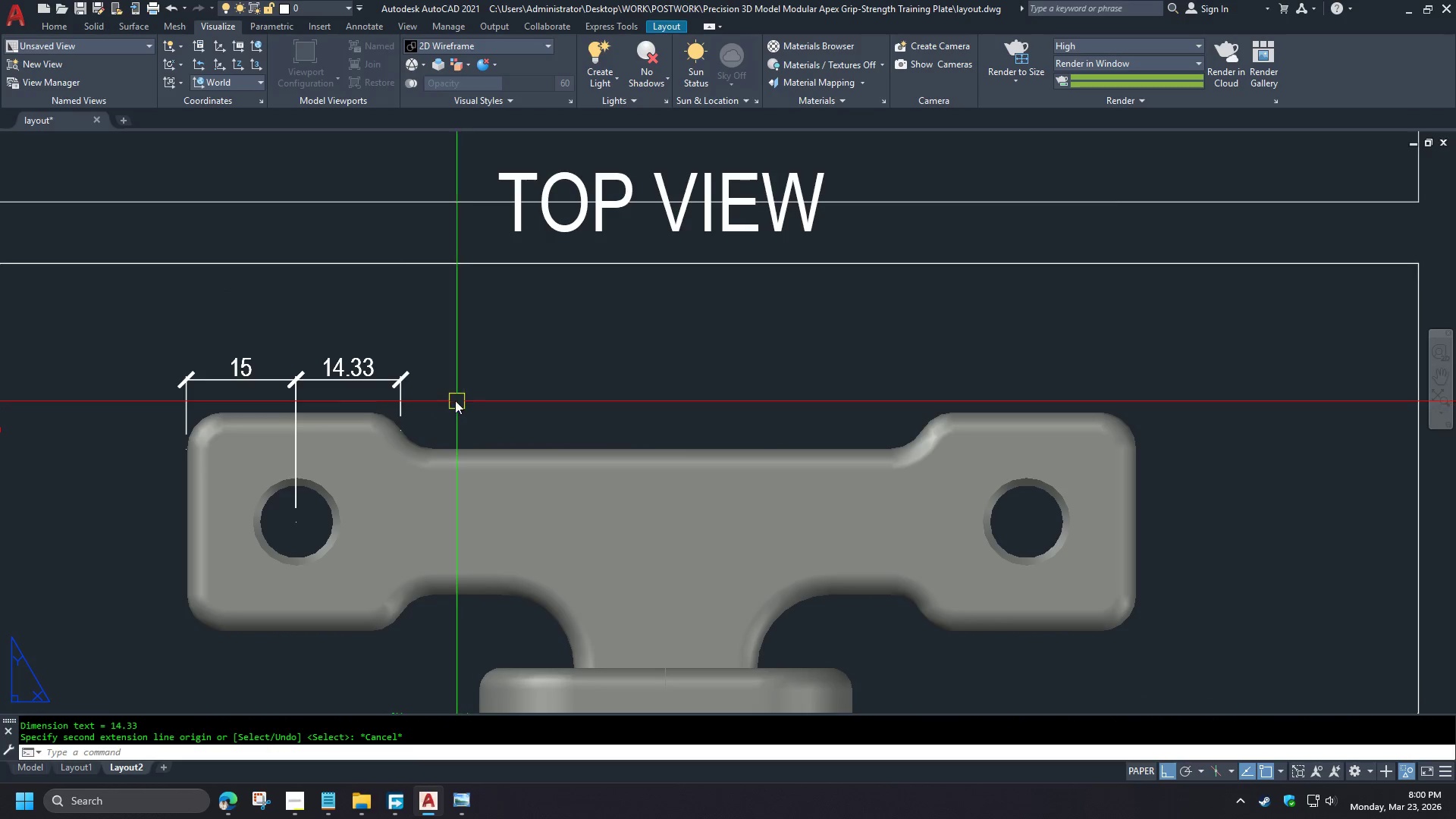 
key(Escape)
 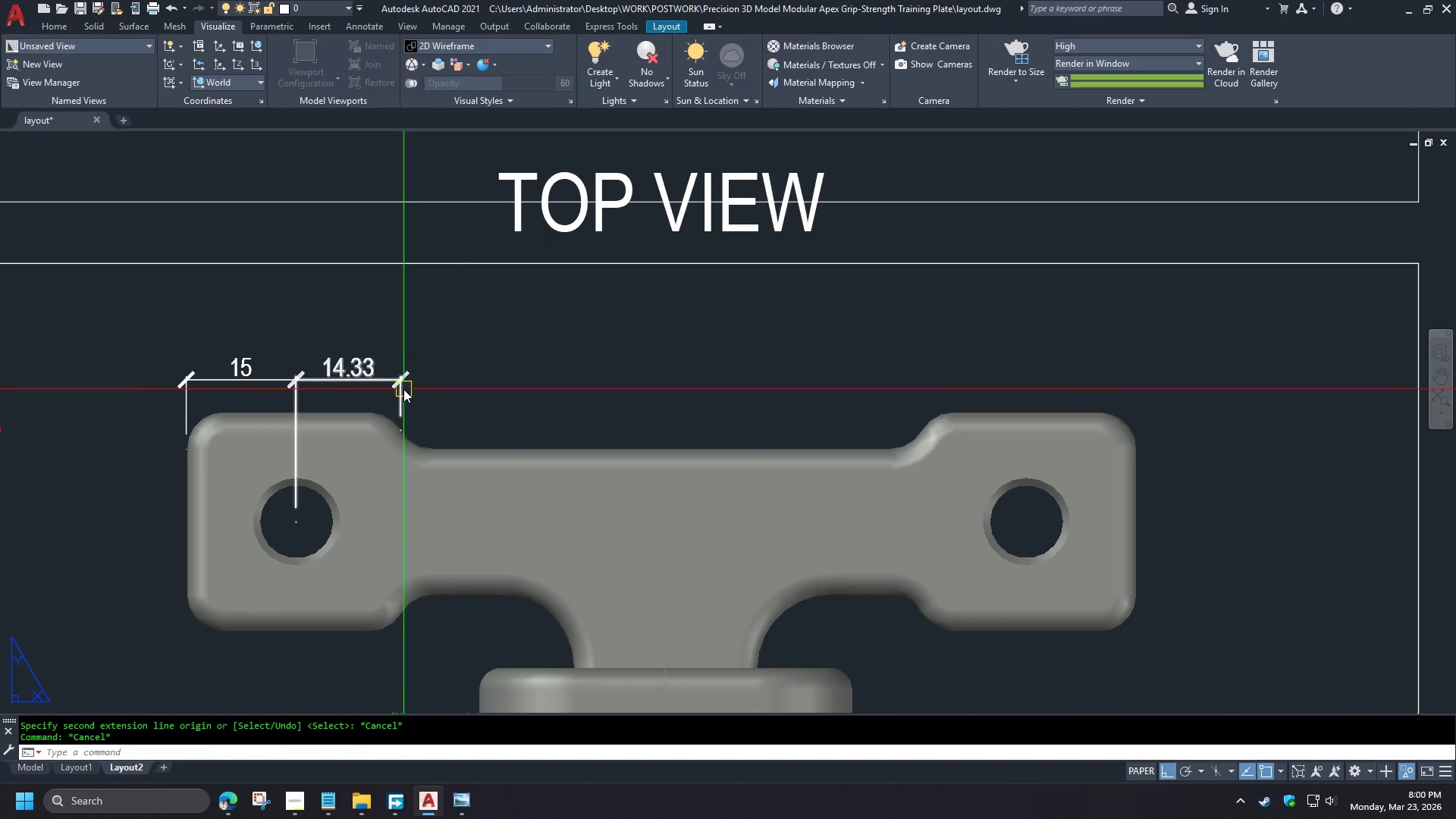 
scroll: coordinate [370, 428], scroll_direction: up, amount: 3.0
 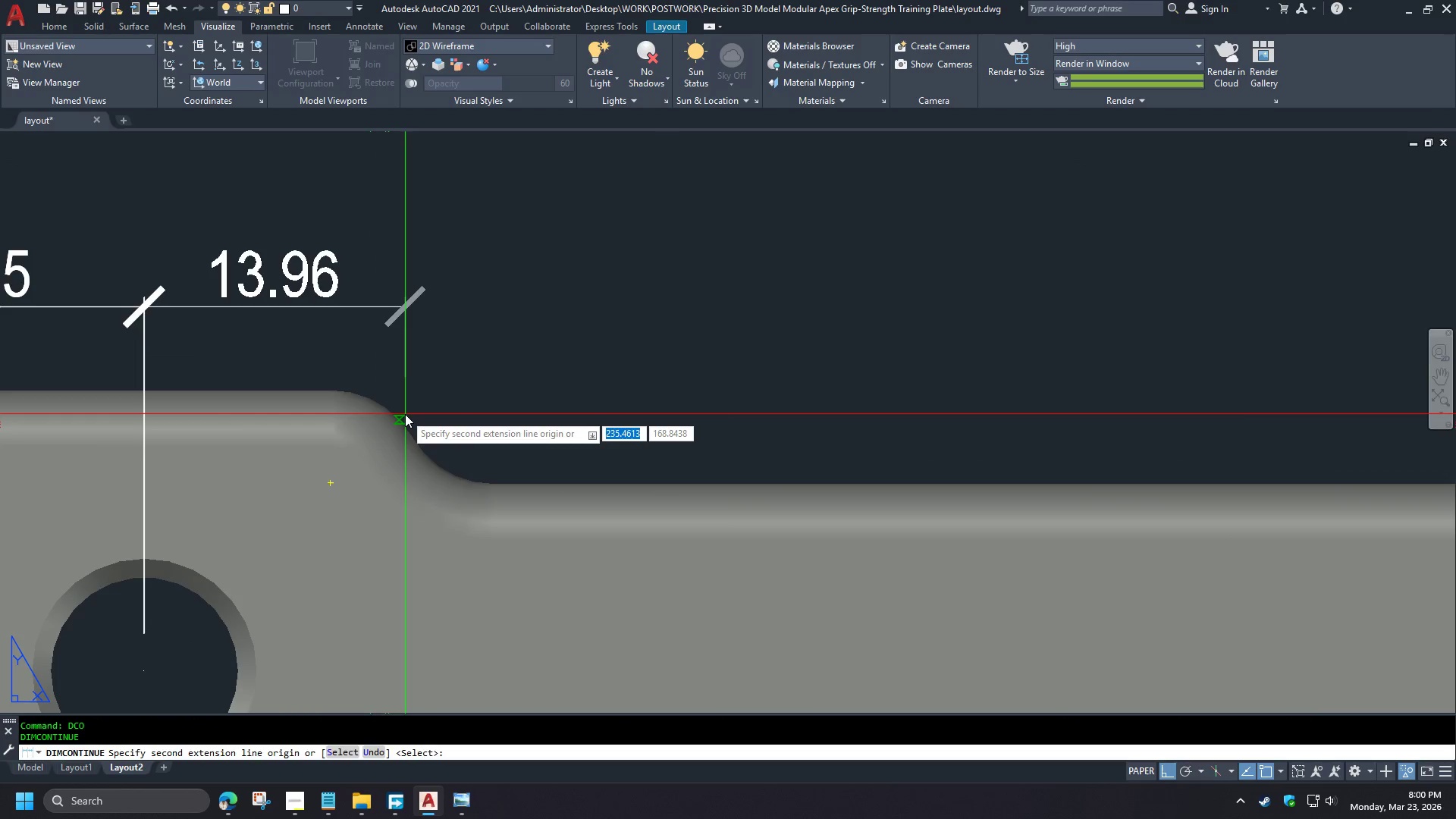 
left_click([403, 389])
 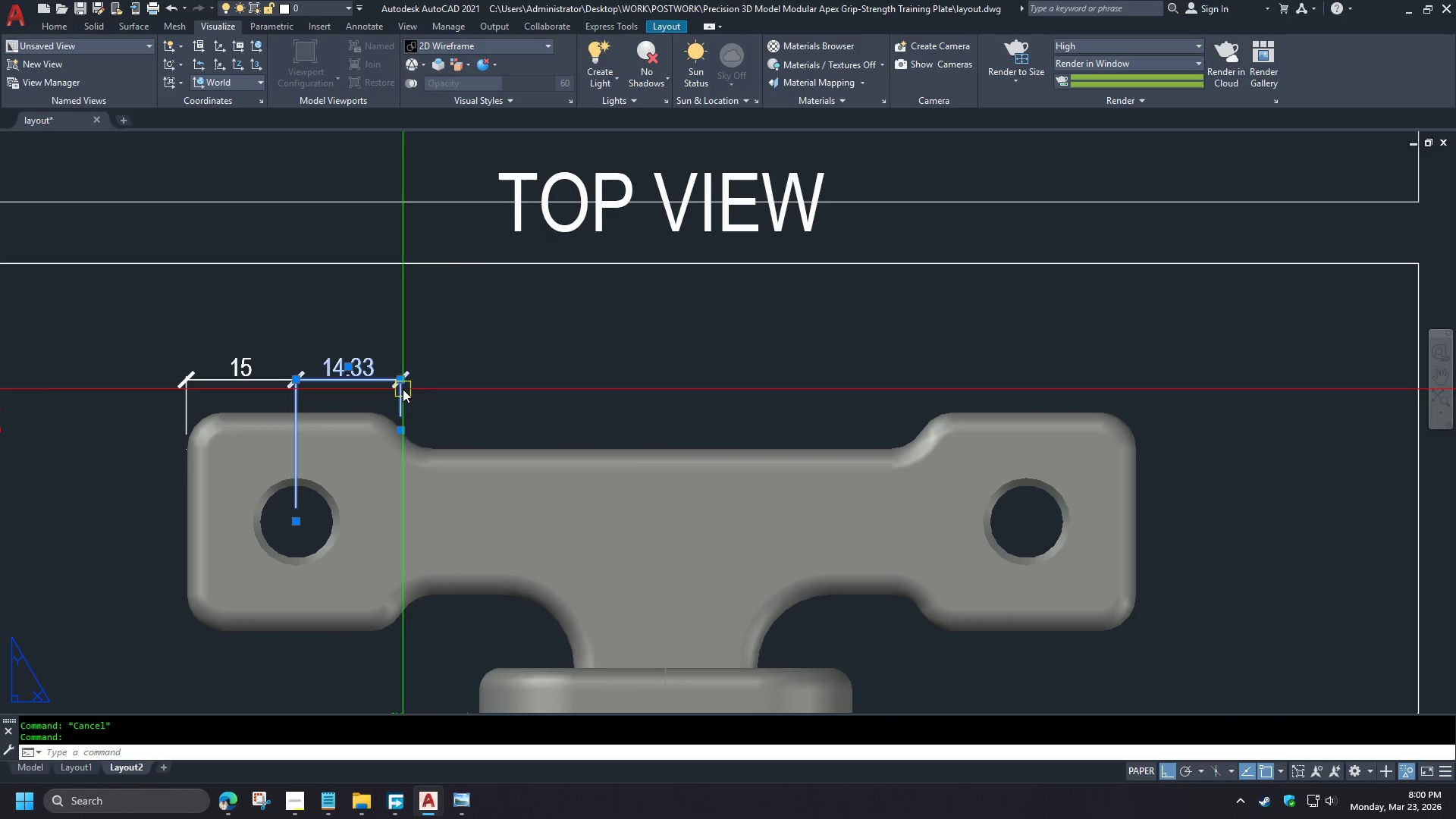 
type(E DCO )
 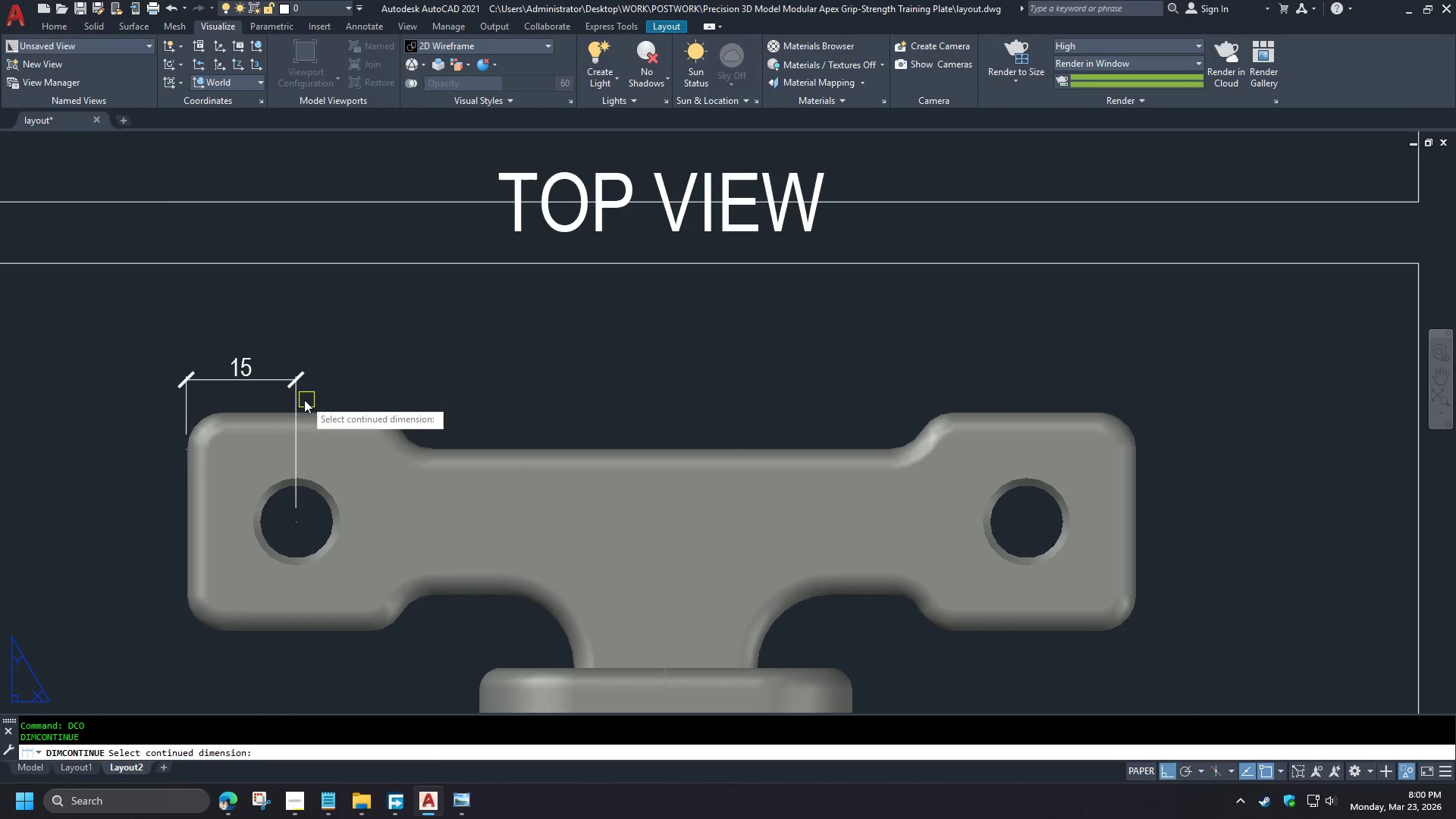 
left_click([302, 397])
 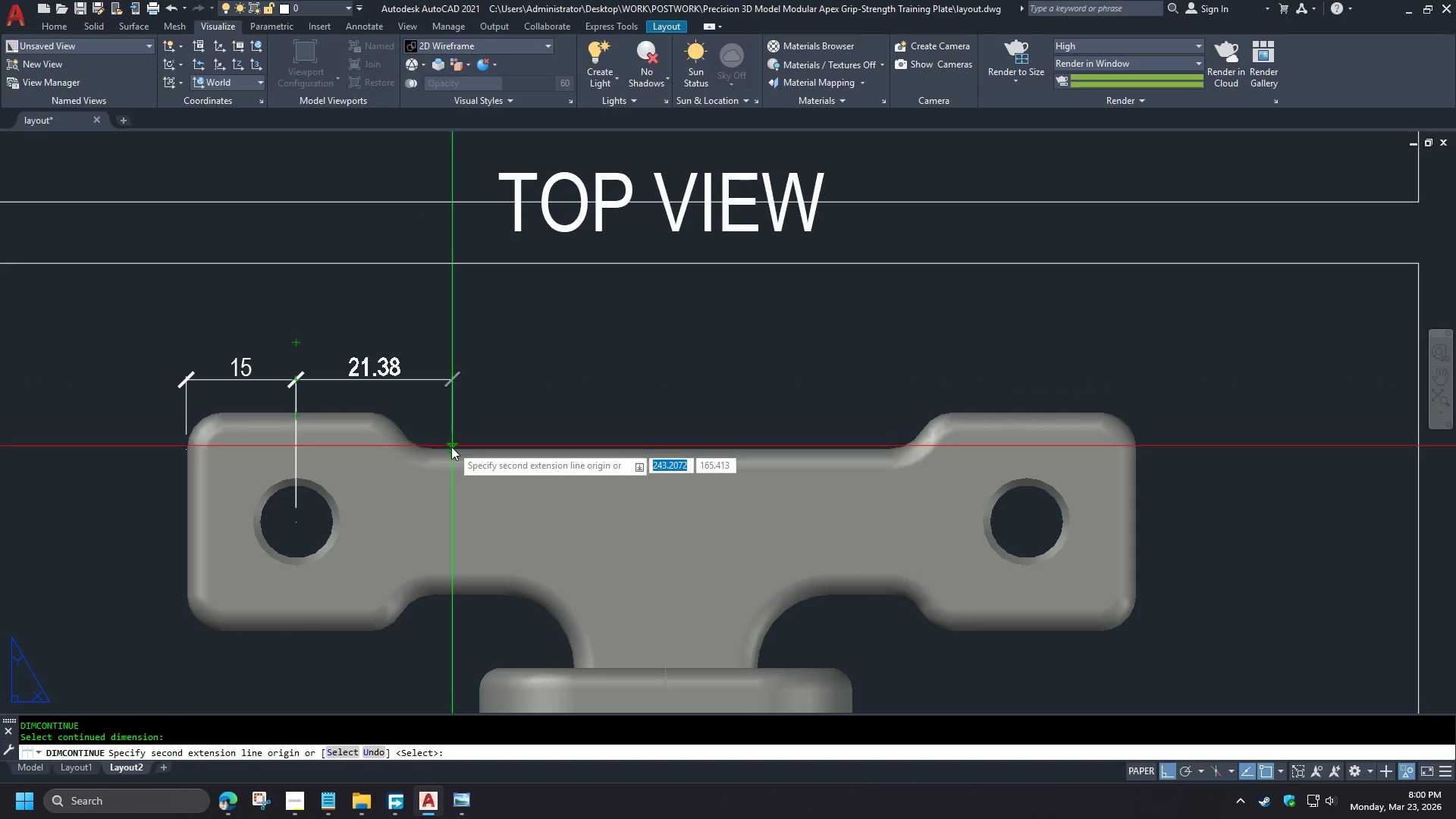 
scroll: coordinate [393, 428], scroll_direction: down, amount: 2.0
 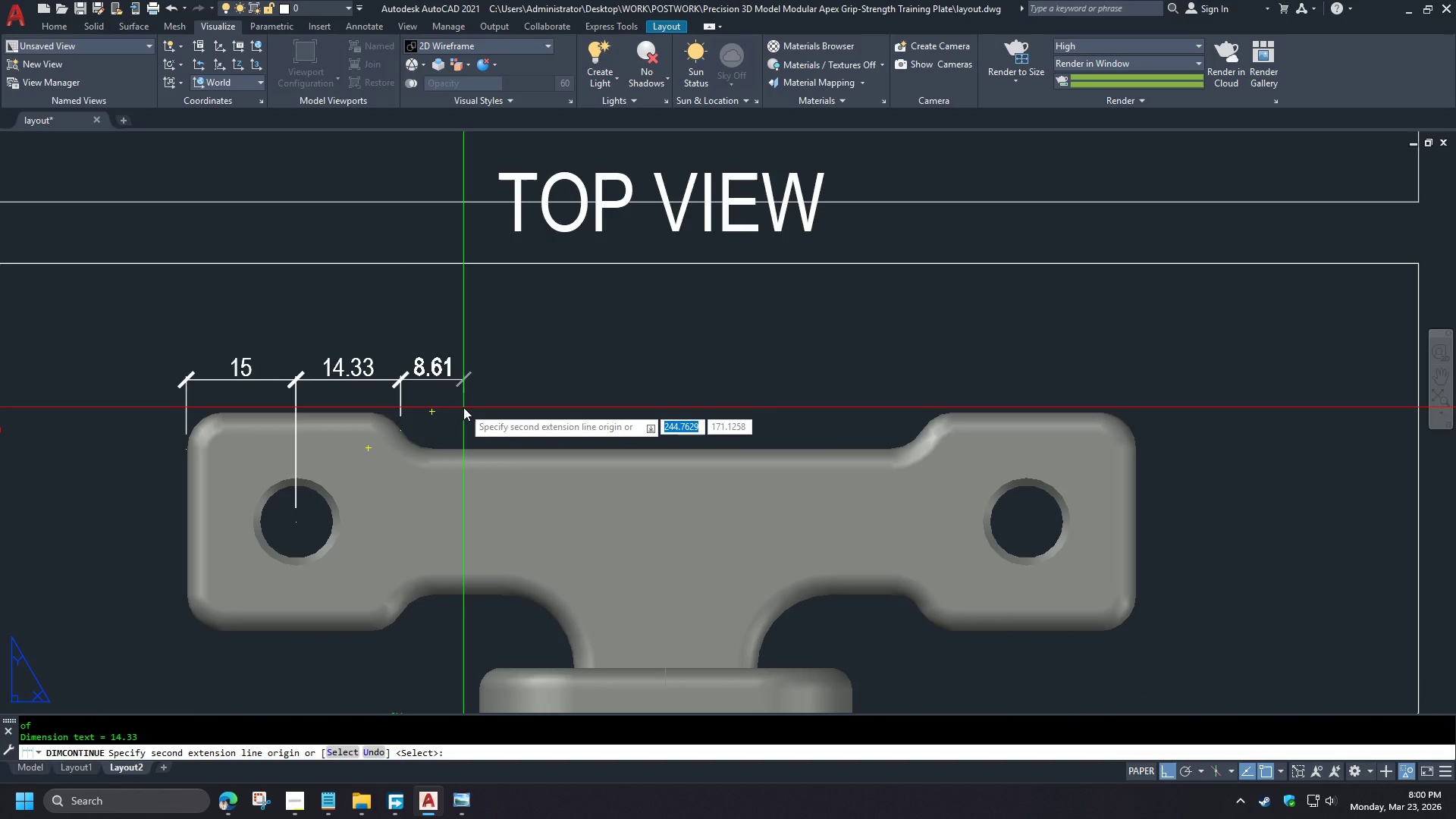 
type(END )
 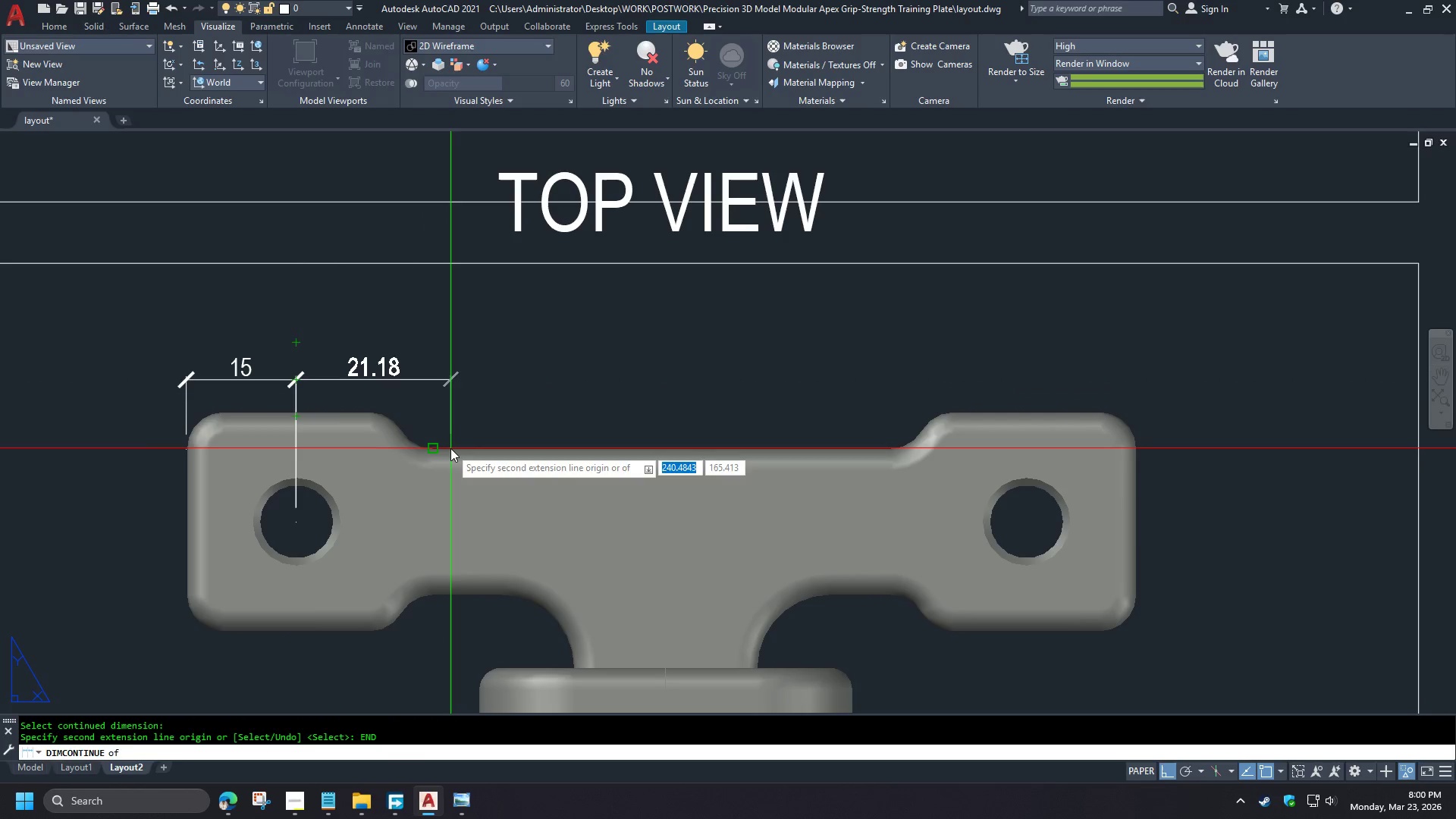 
left_click([450, 448])
 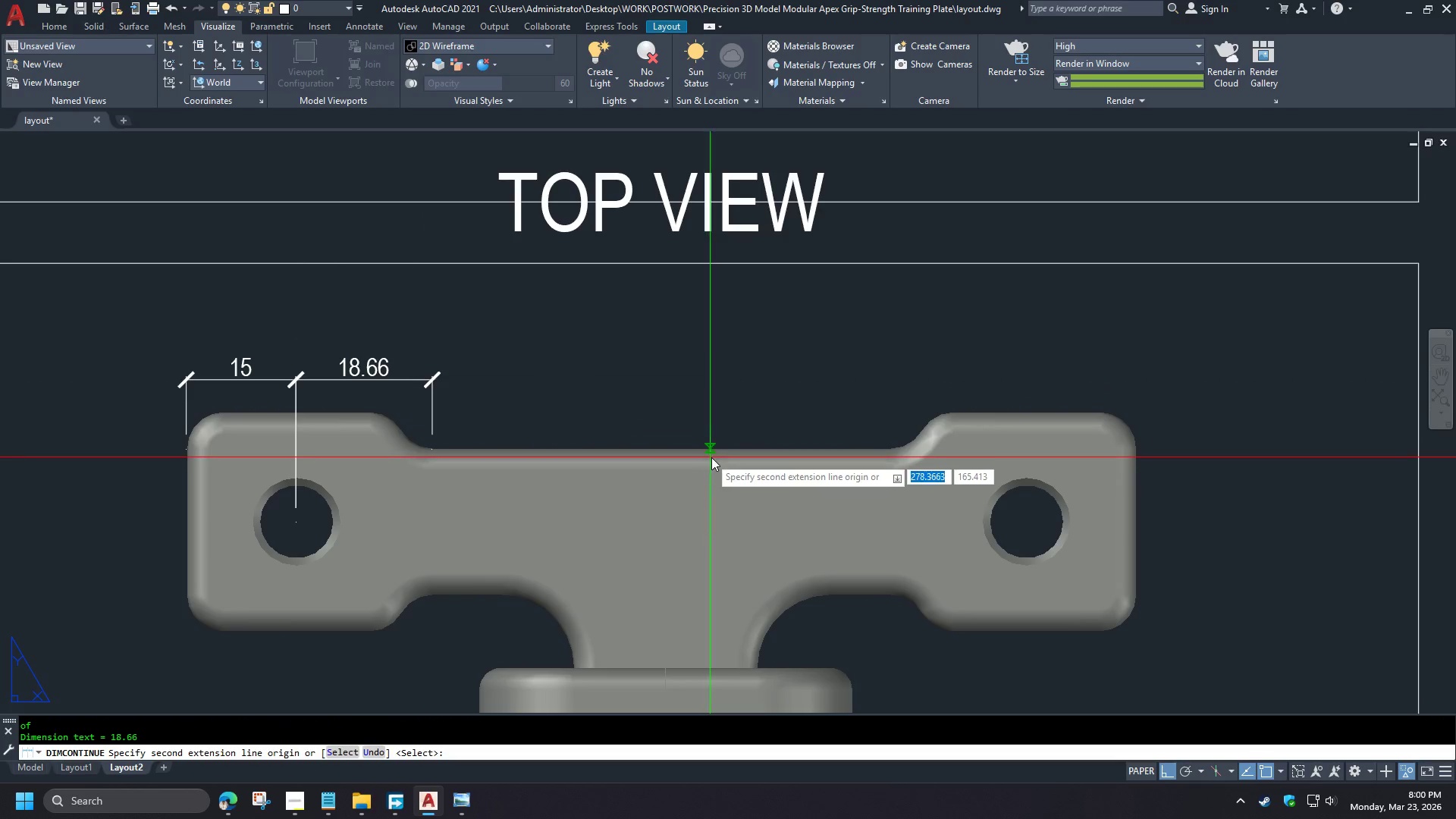 
type(END )
 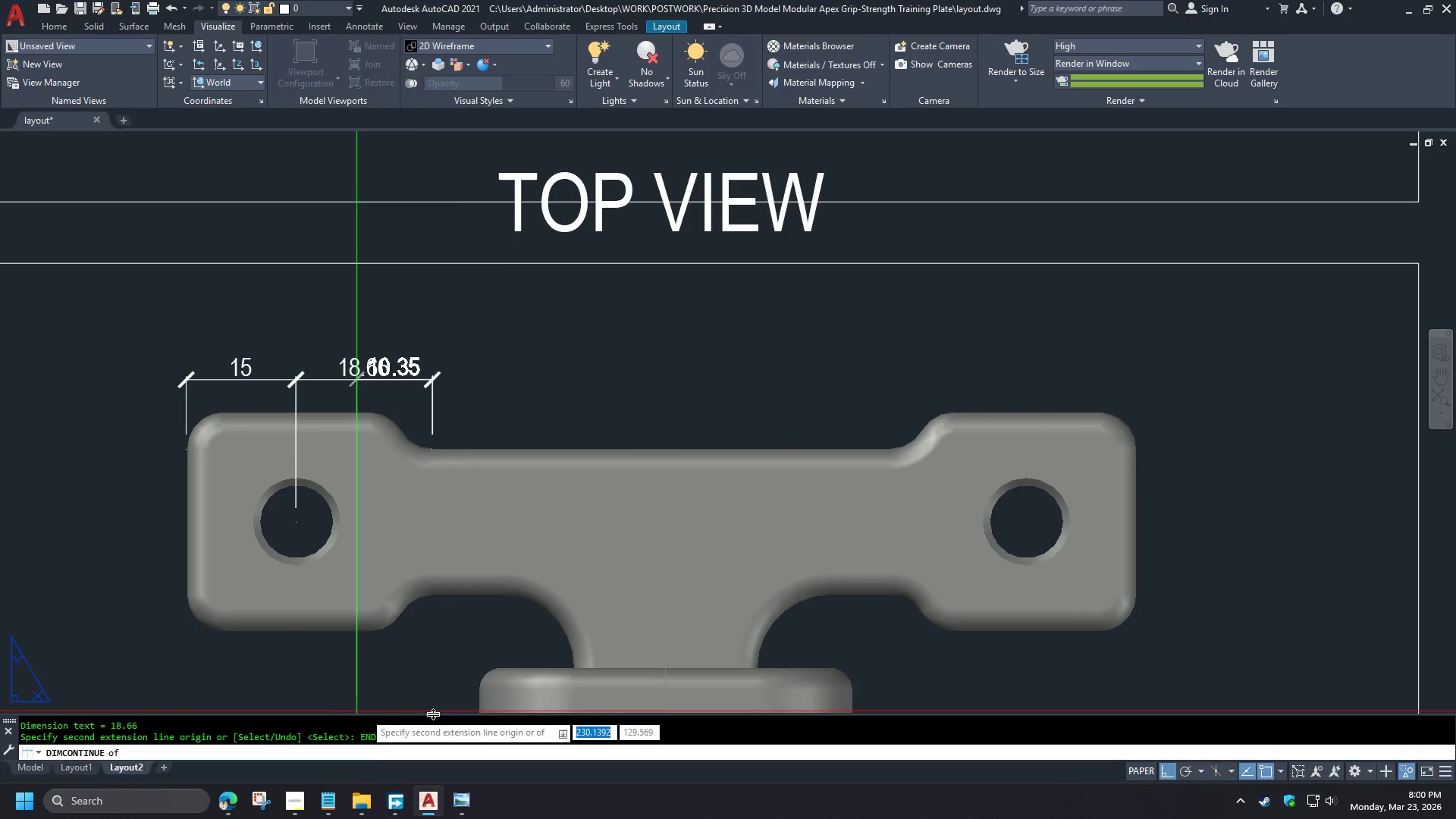 
left_click([478, 699])
 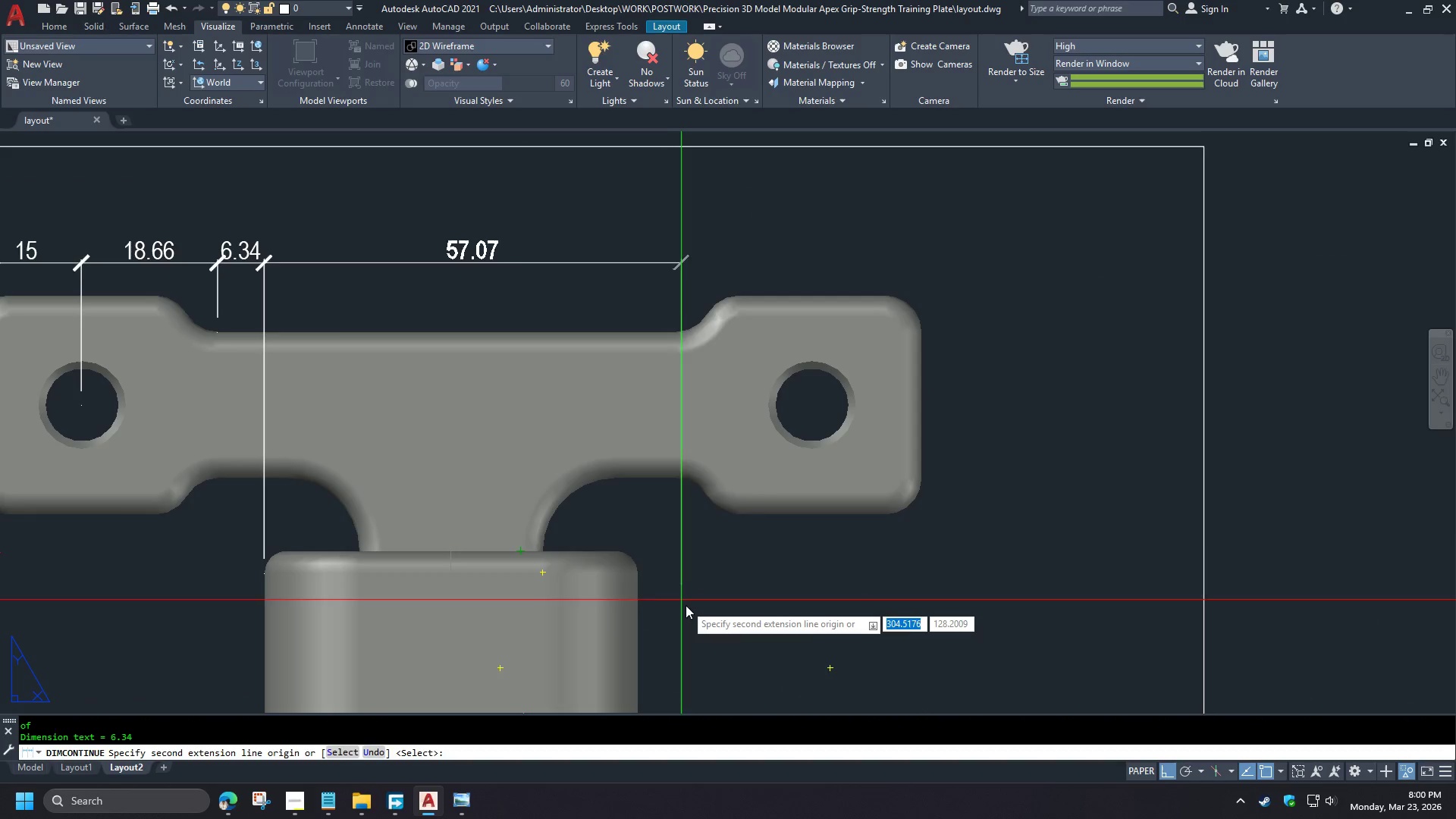 
type(END )
 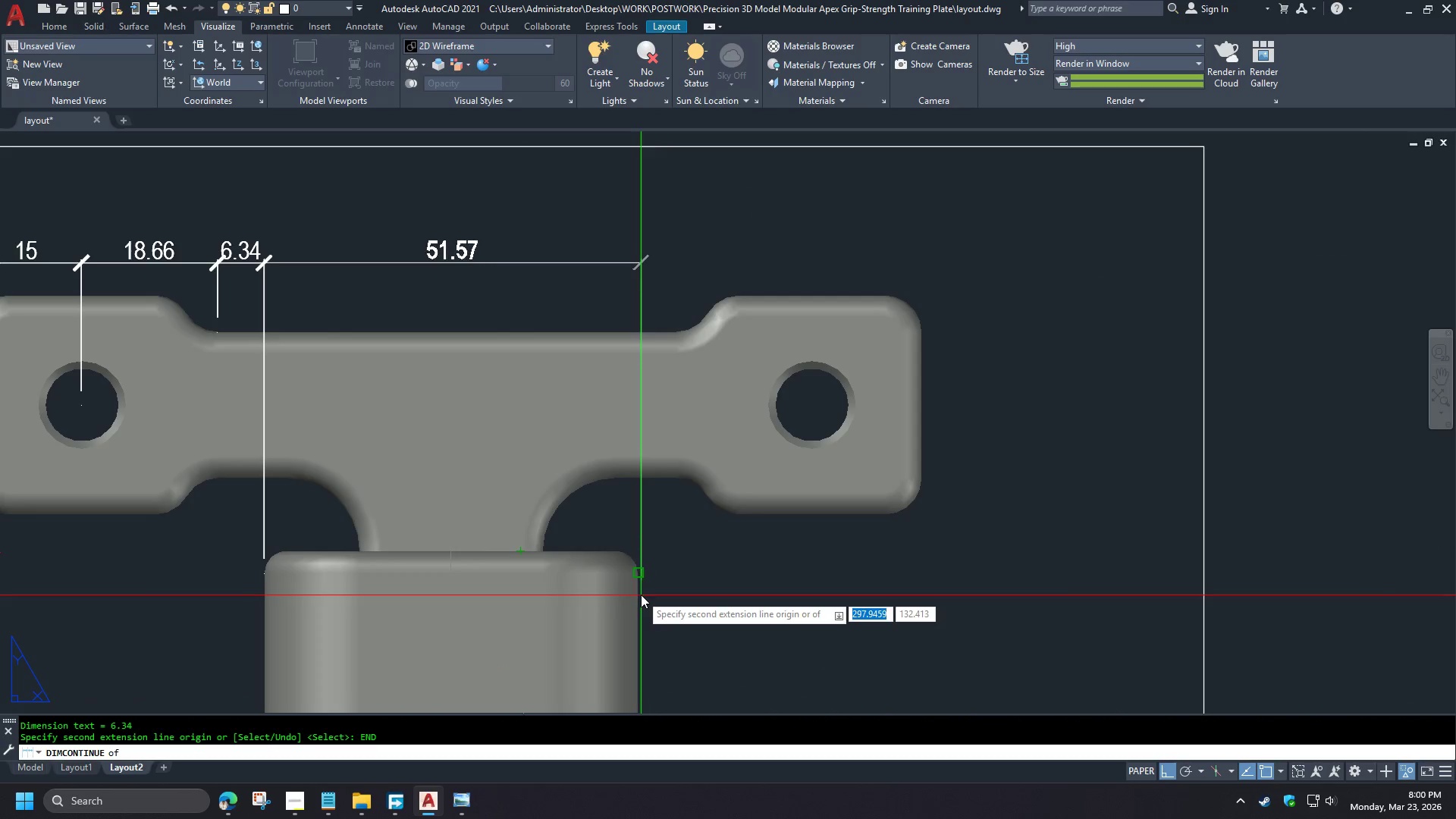 
left_click([641, 595])
 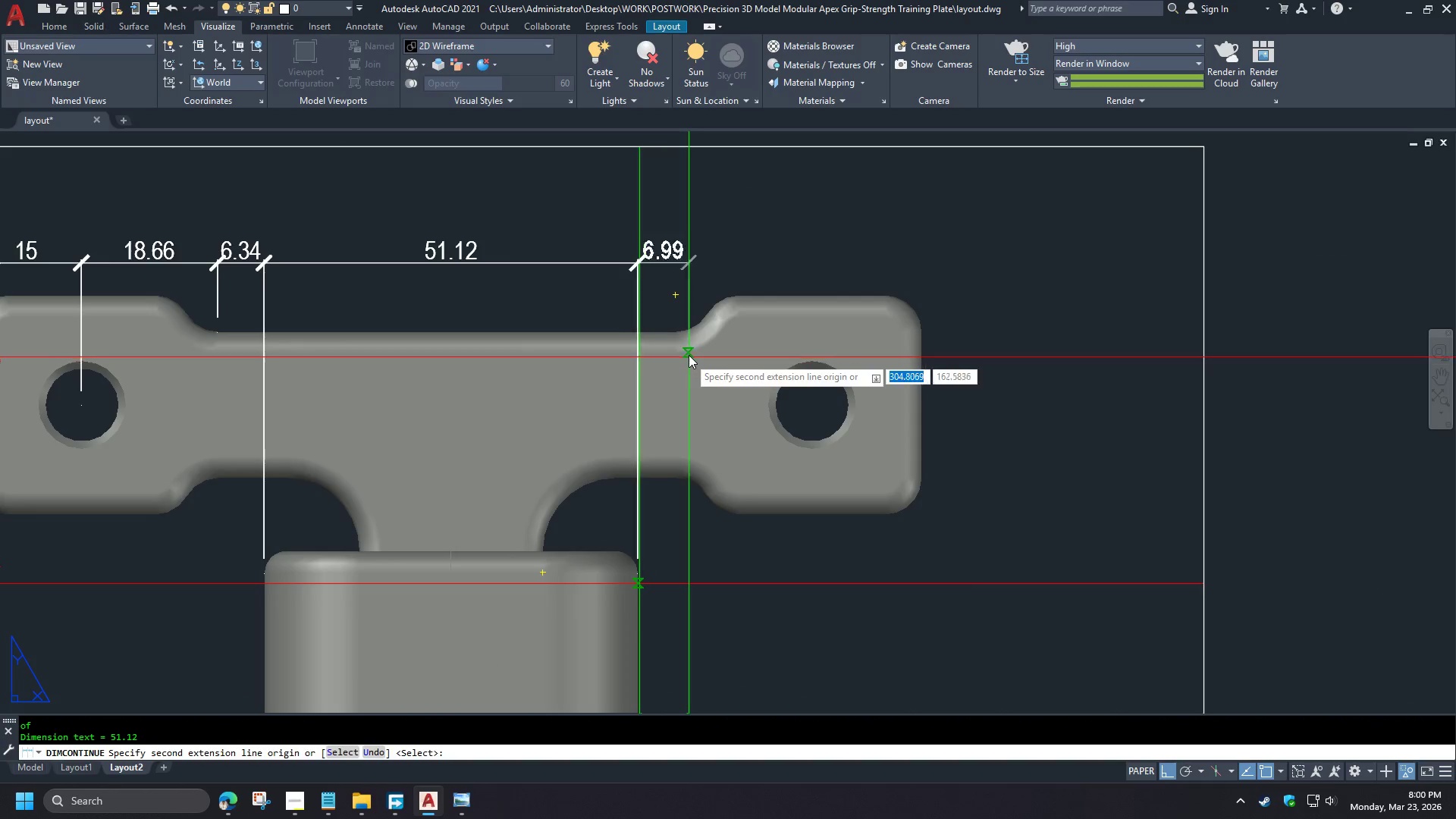 
type(END )
 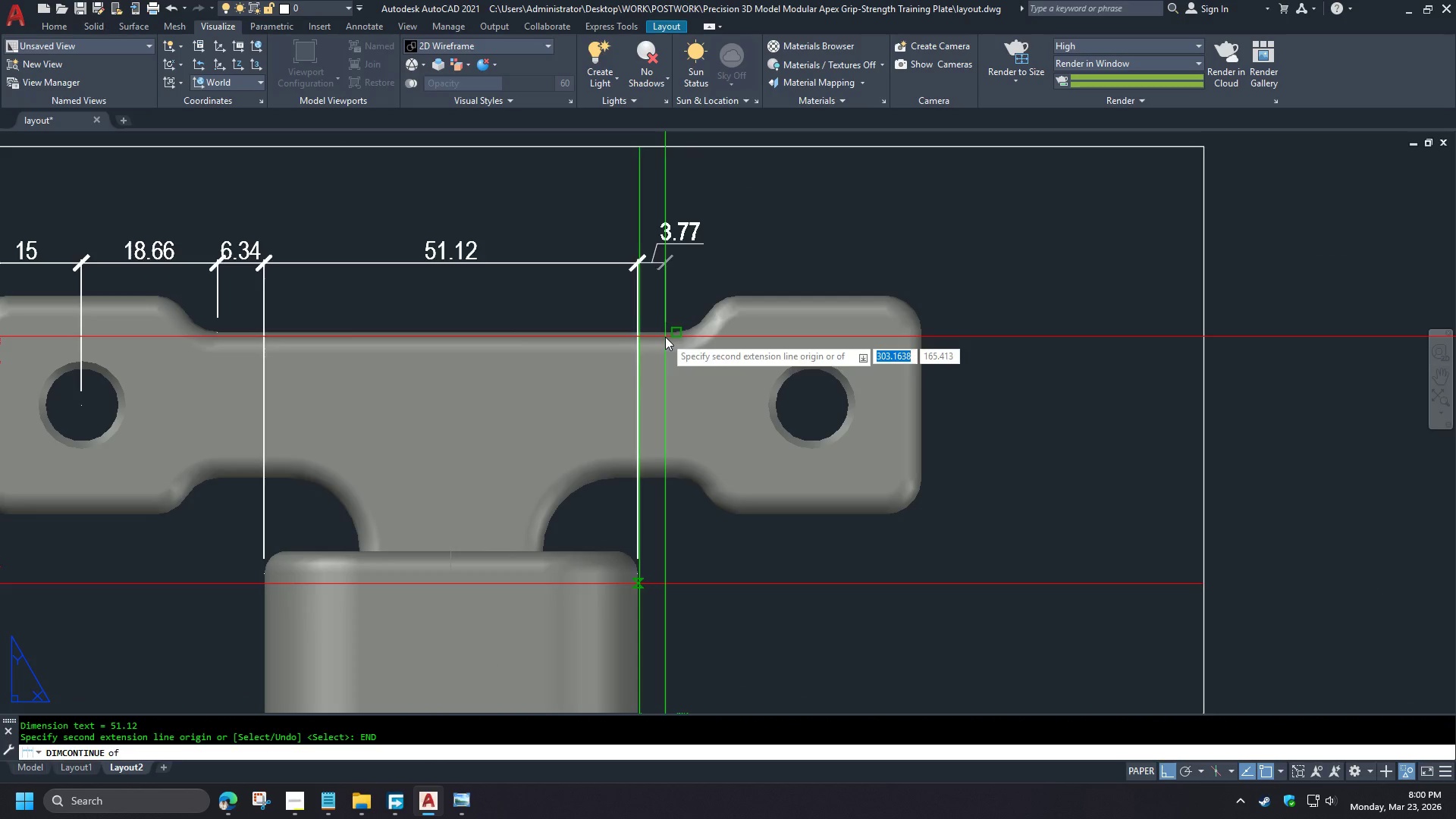 
left_click([665, 337])
 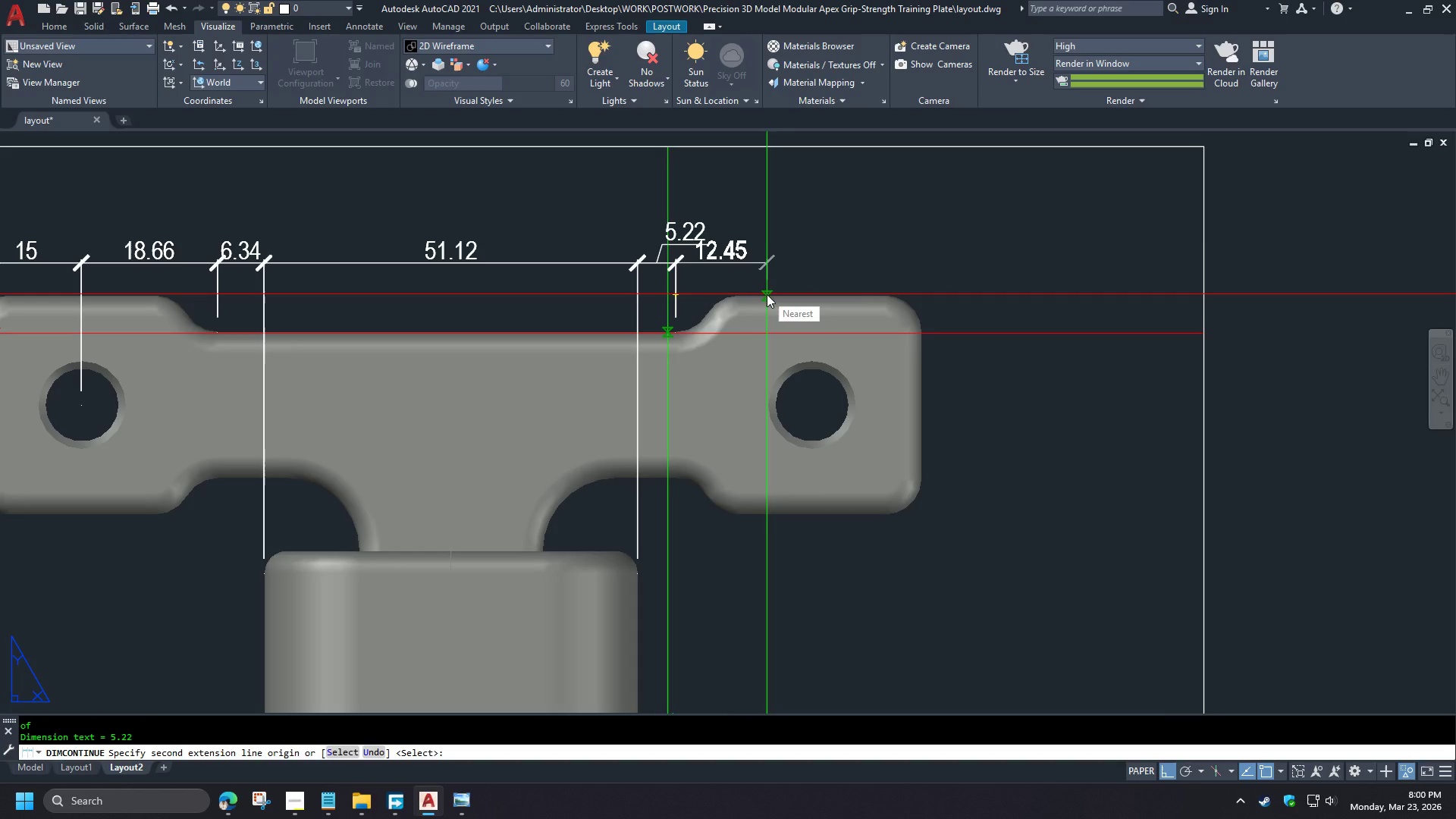 
wait(6.94)
 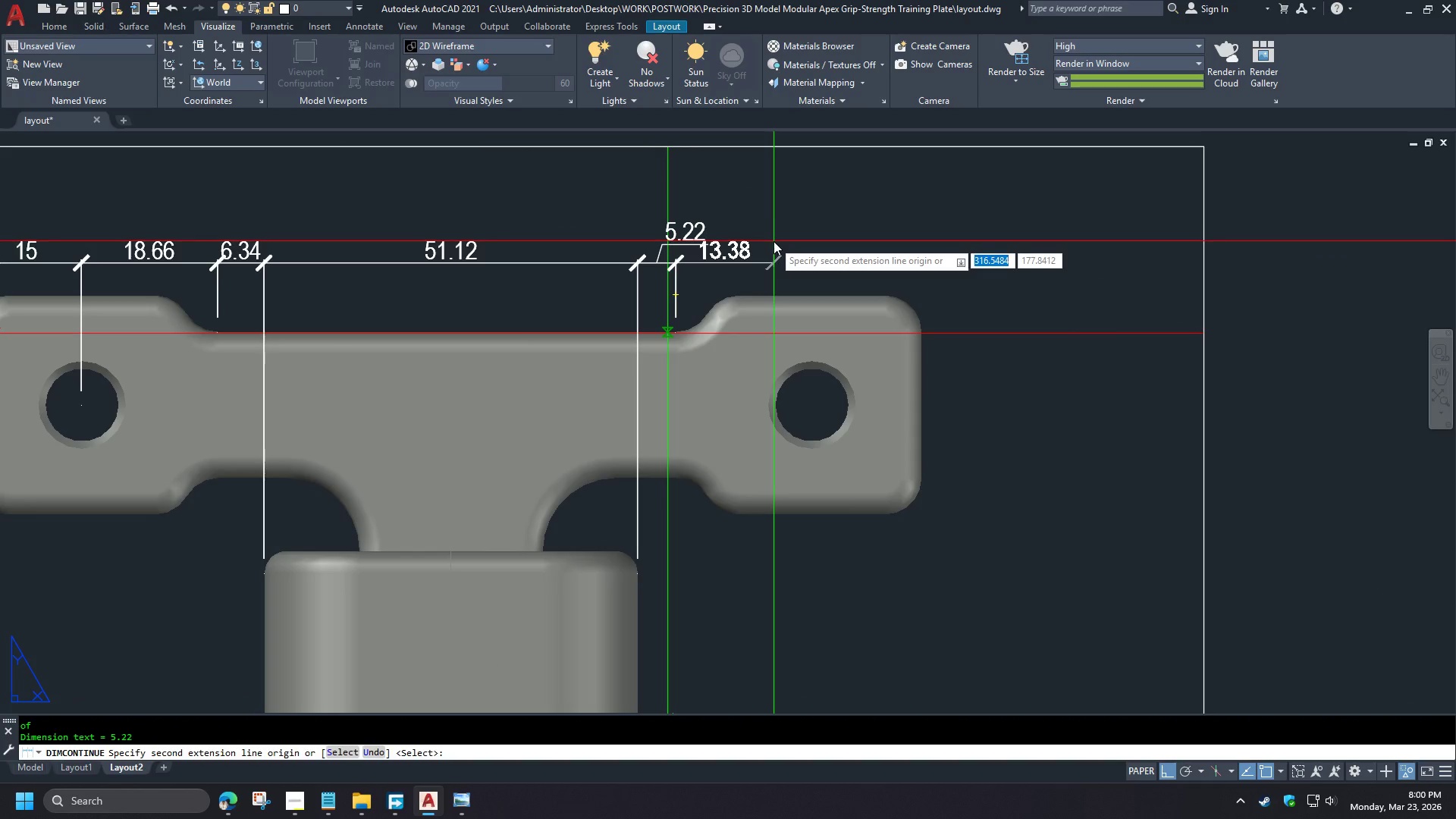 
left_click([806, 403])
 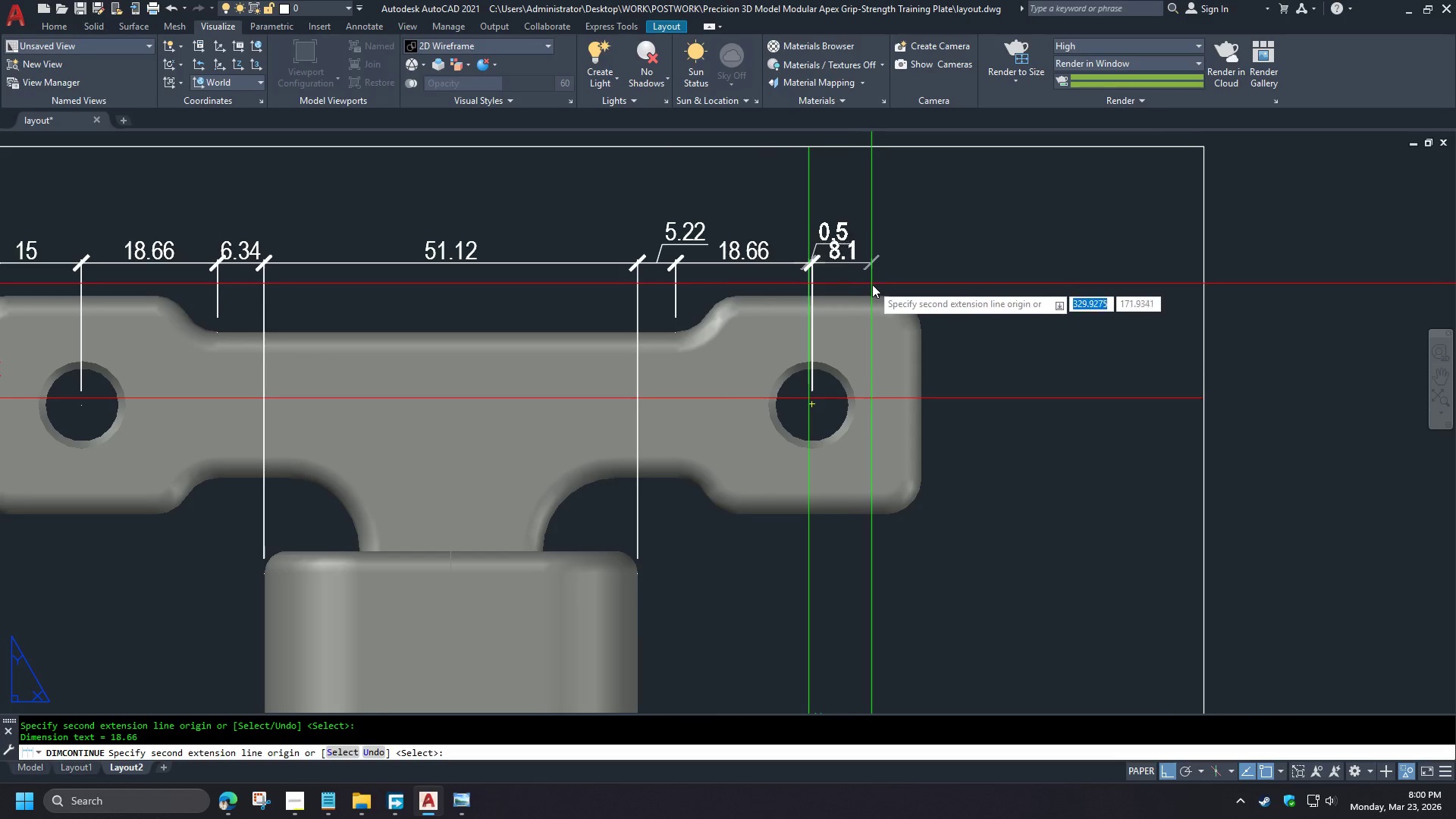 
type(END )
 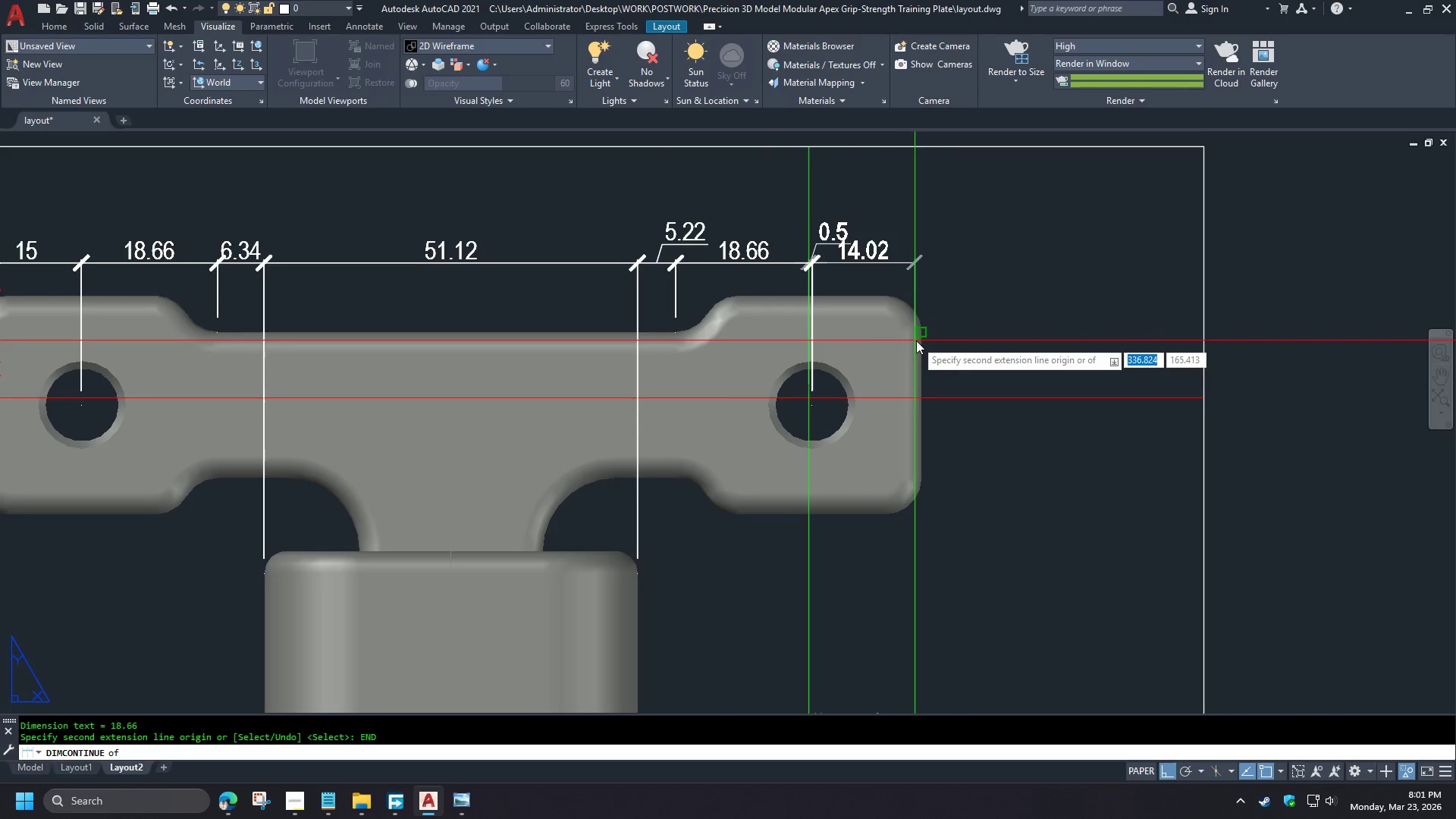 
left_click([916, 340])
 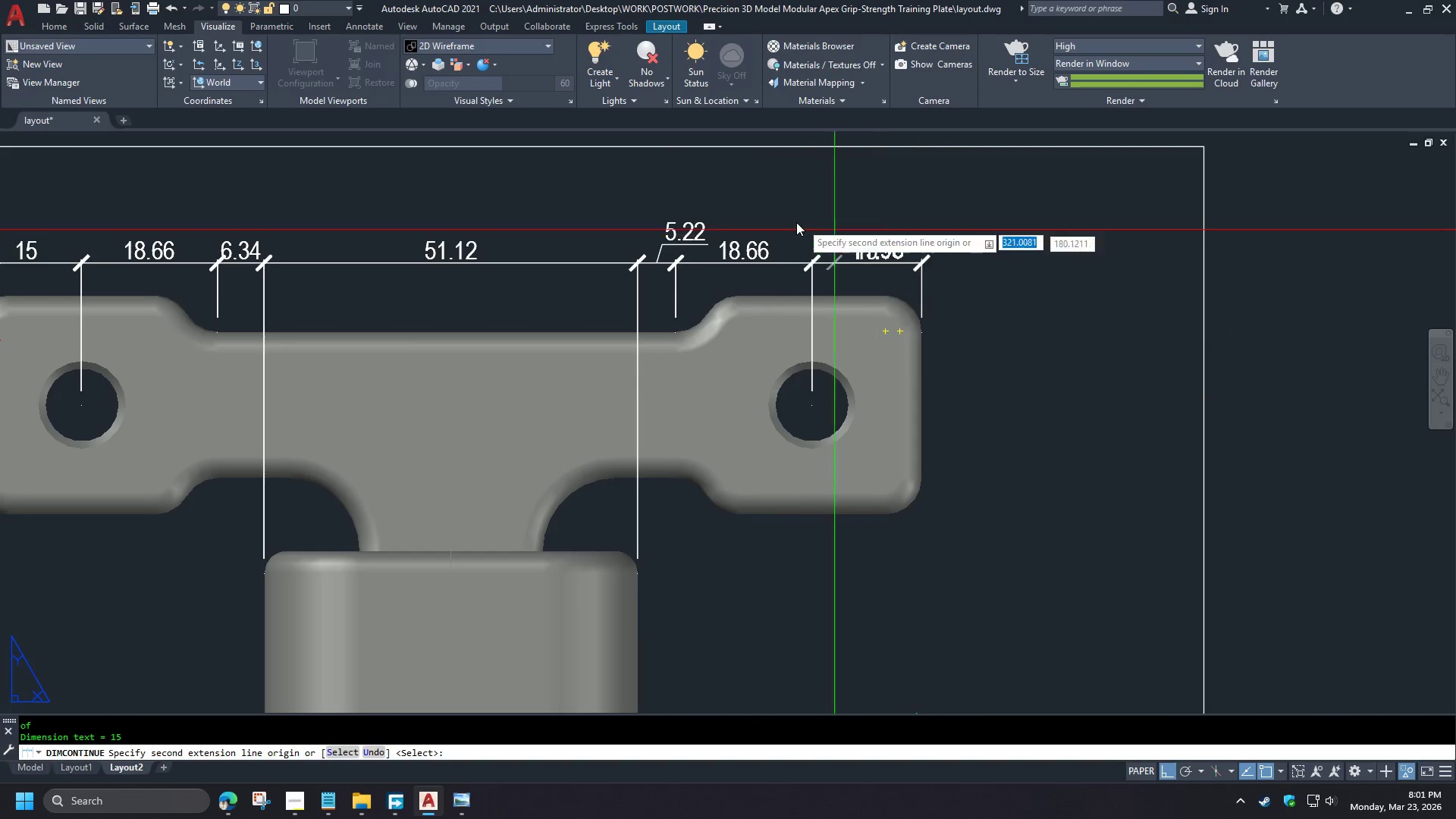 
key(Escape)
 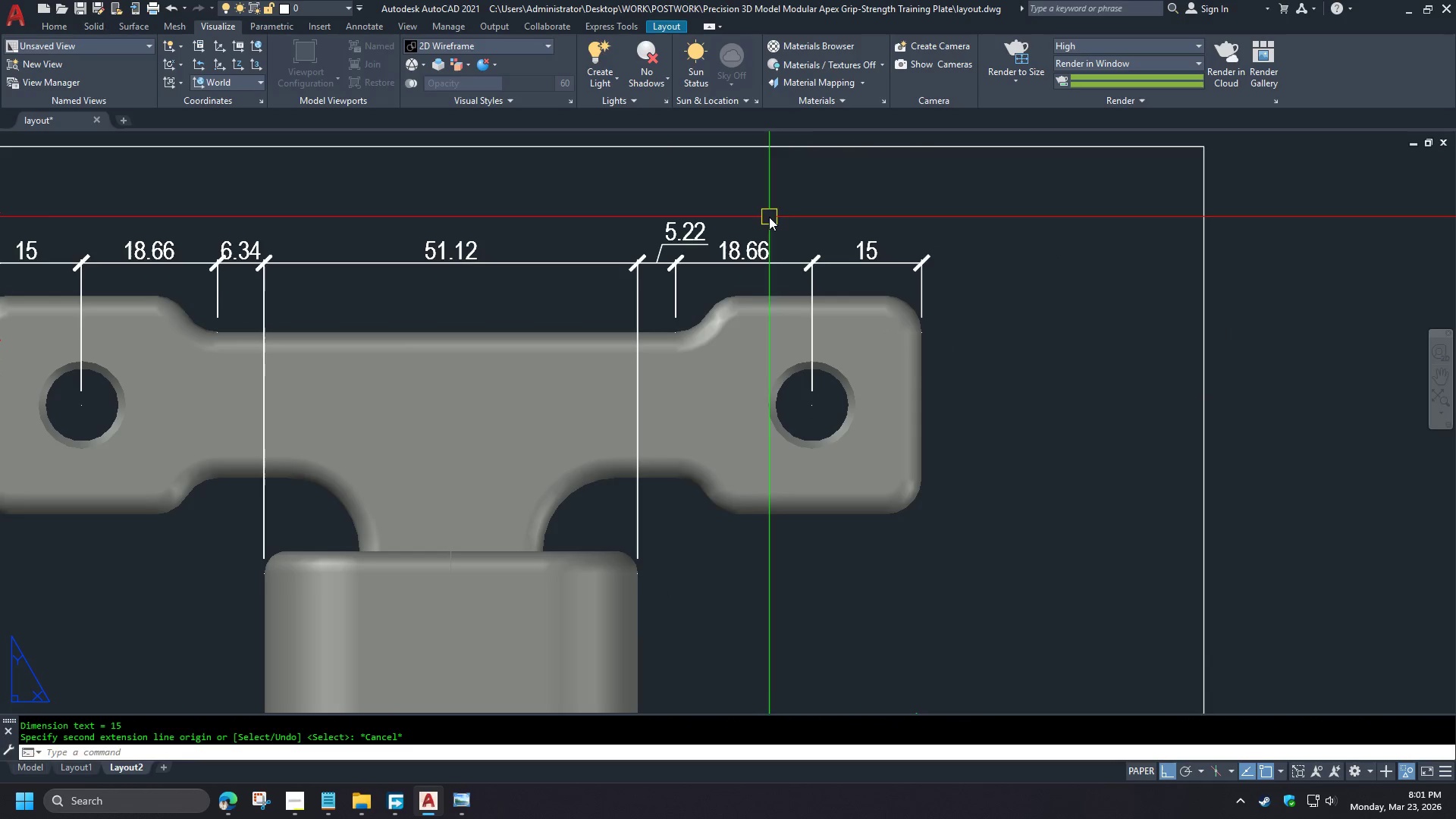 
key(Escape)
 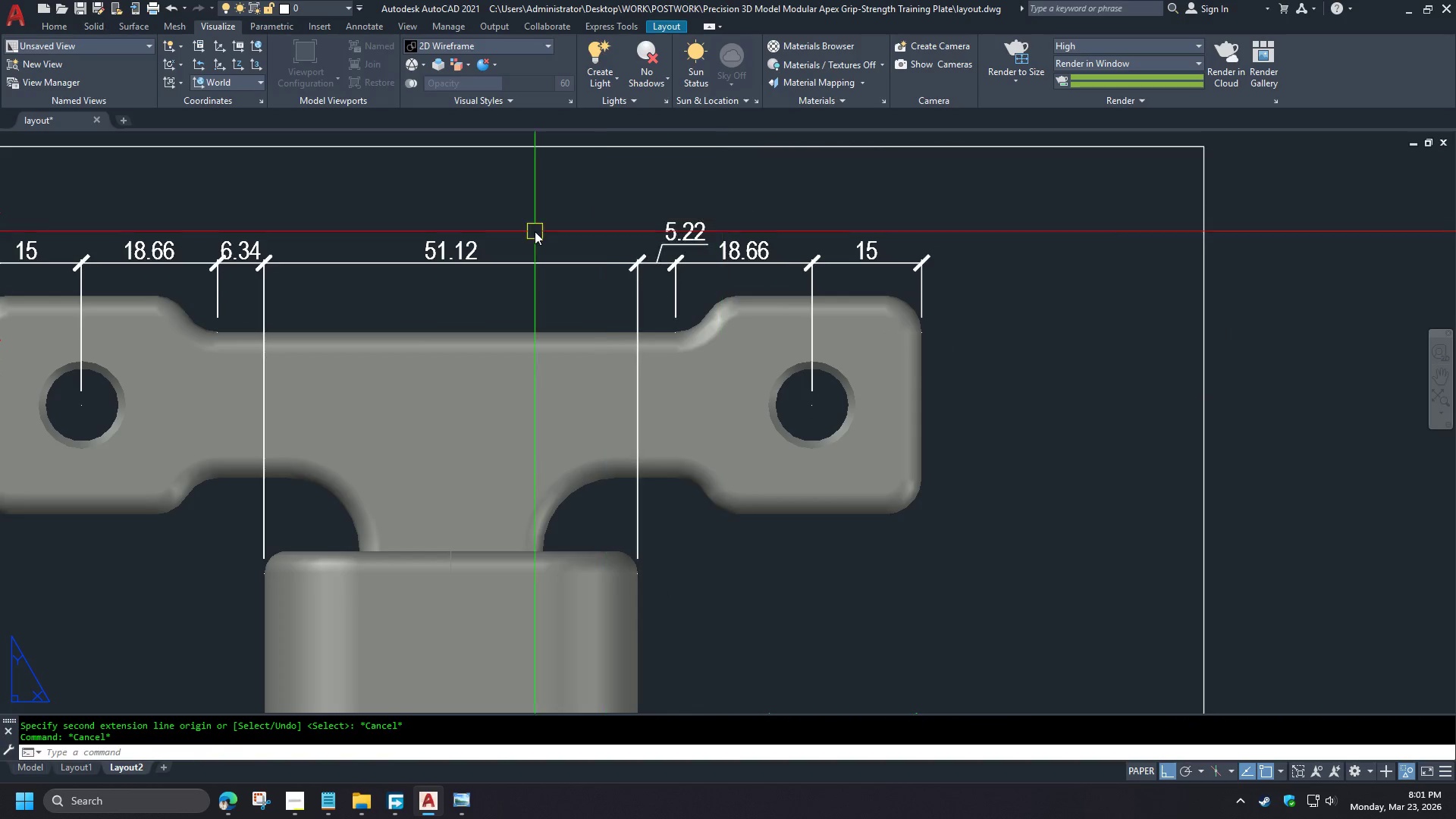 
key(Escape)
 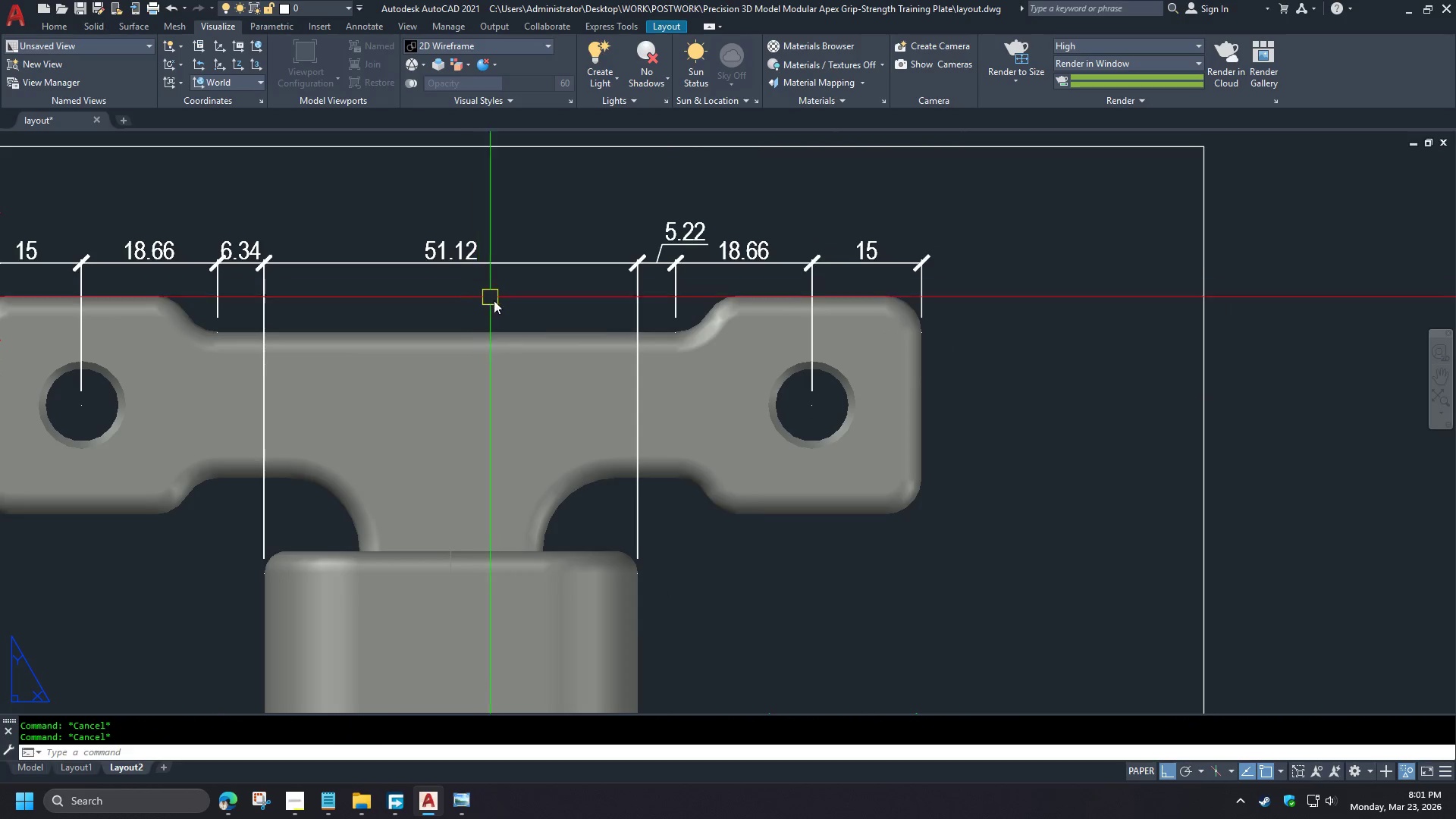 
wait(6.94)
 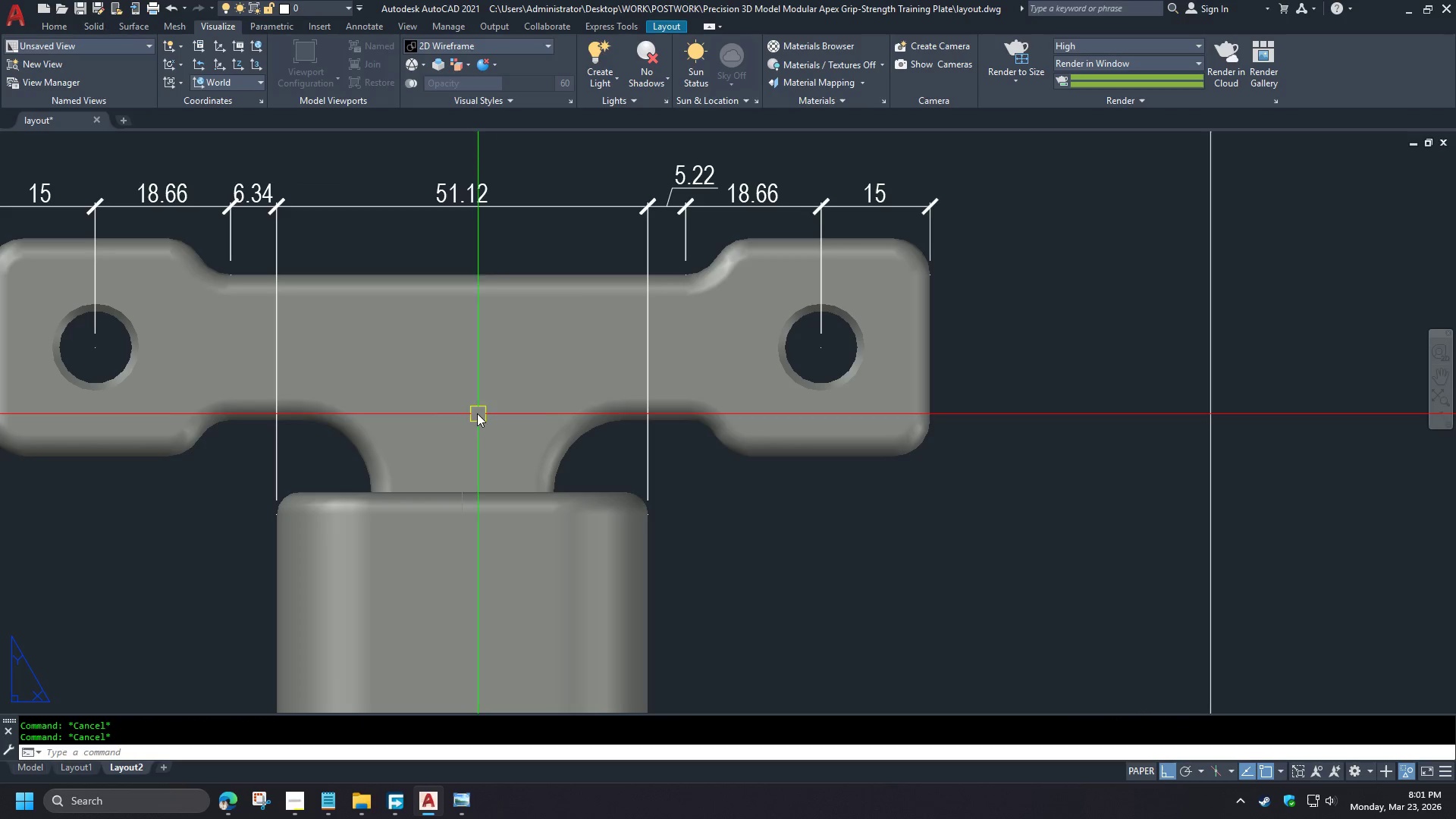 
left_click([555, 200])
 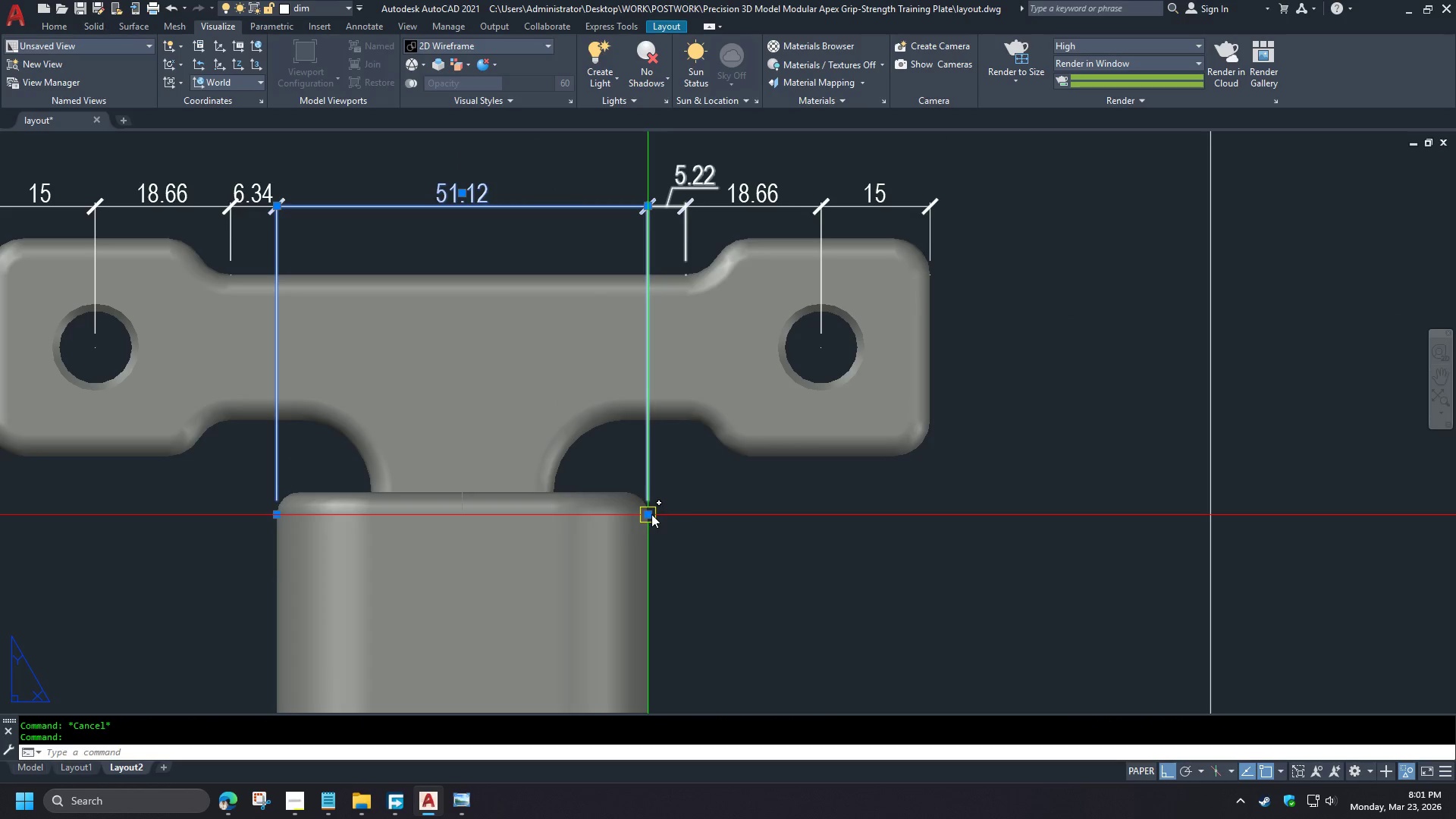 
left_click([650, 514])
 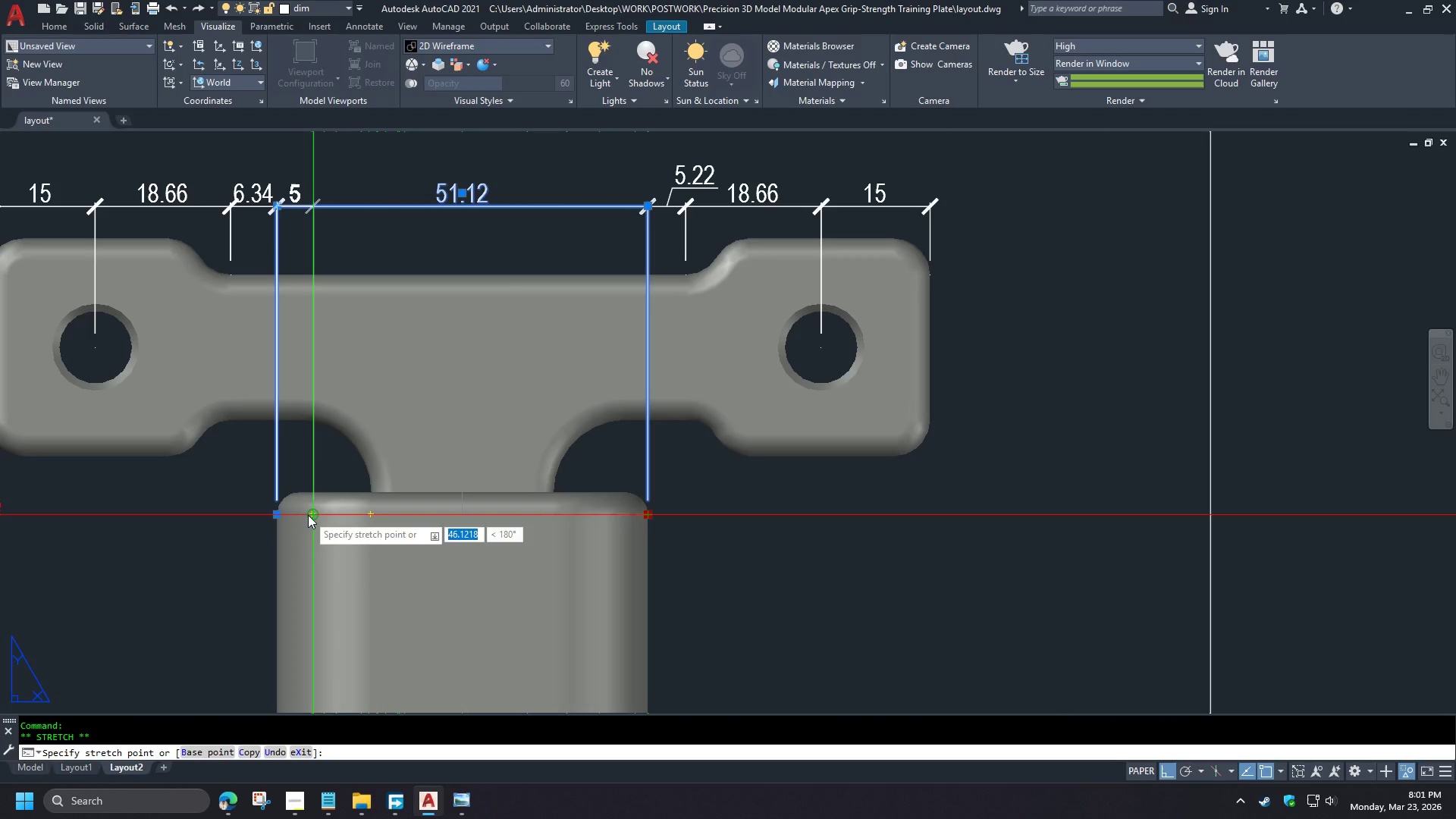 
left_click([308, 515])
 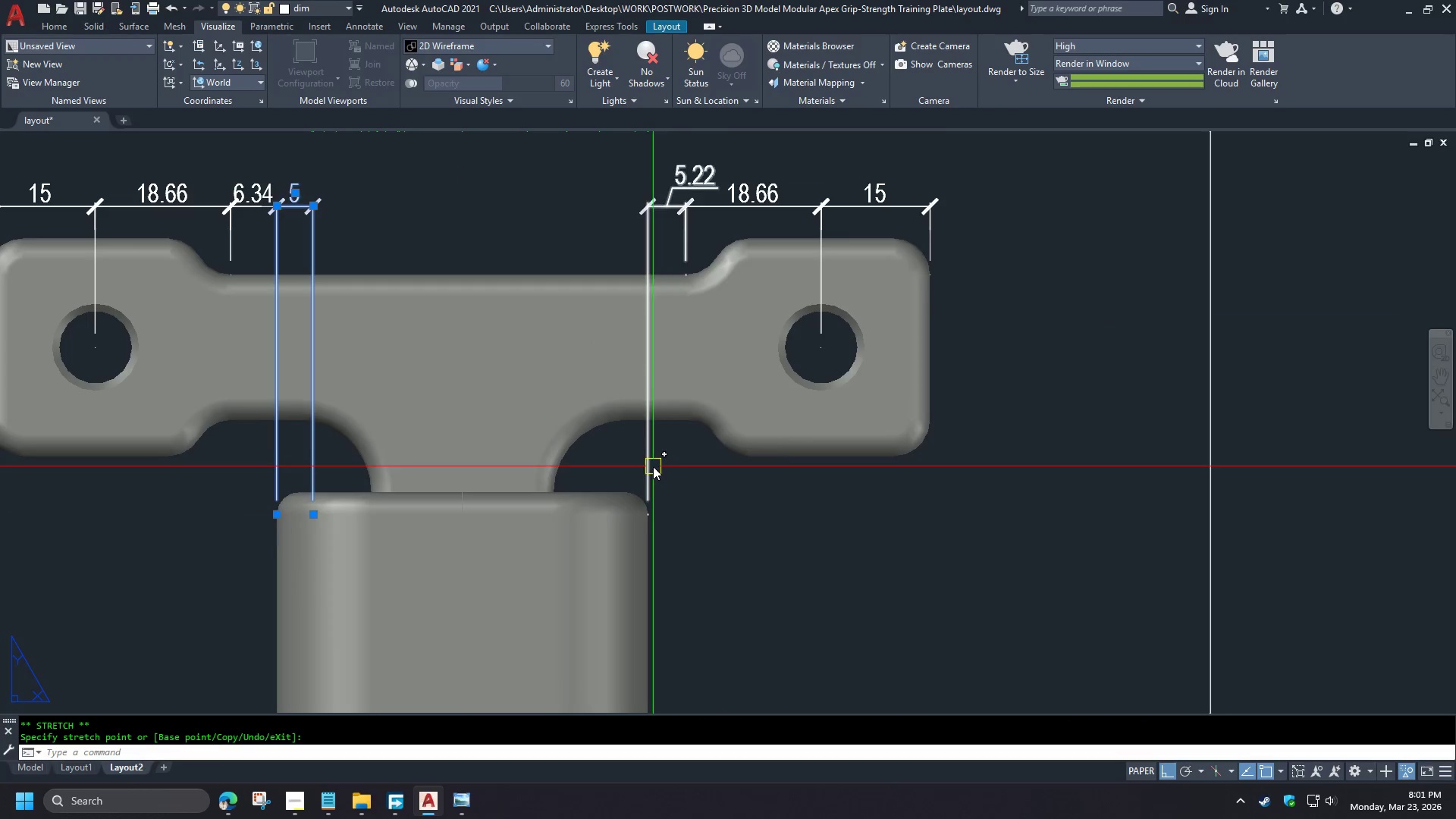 
scroll: coordinate [535, 314], scroll_direction: down, amount: 1.0
 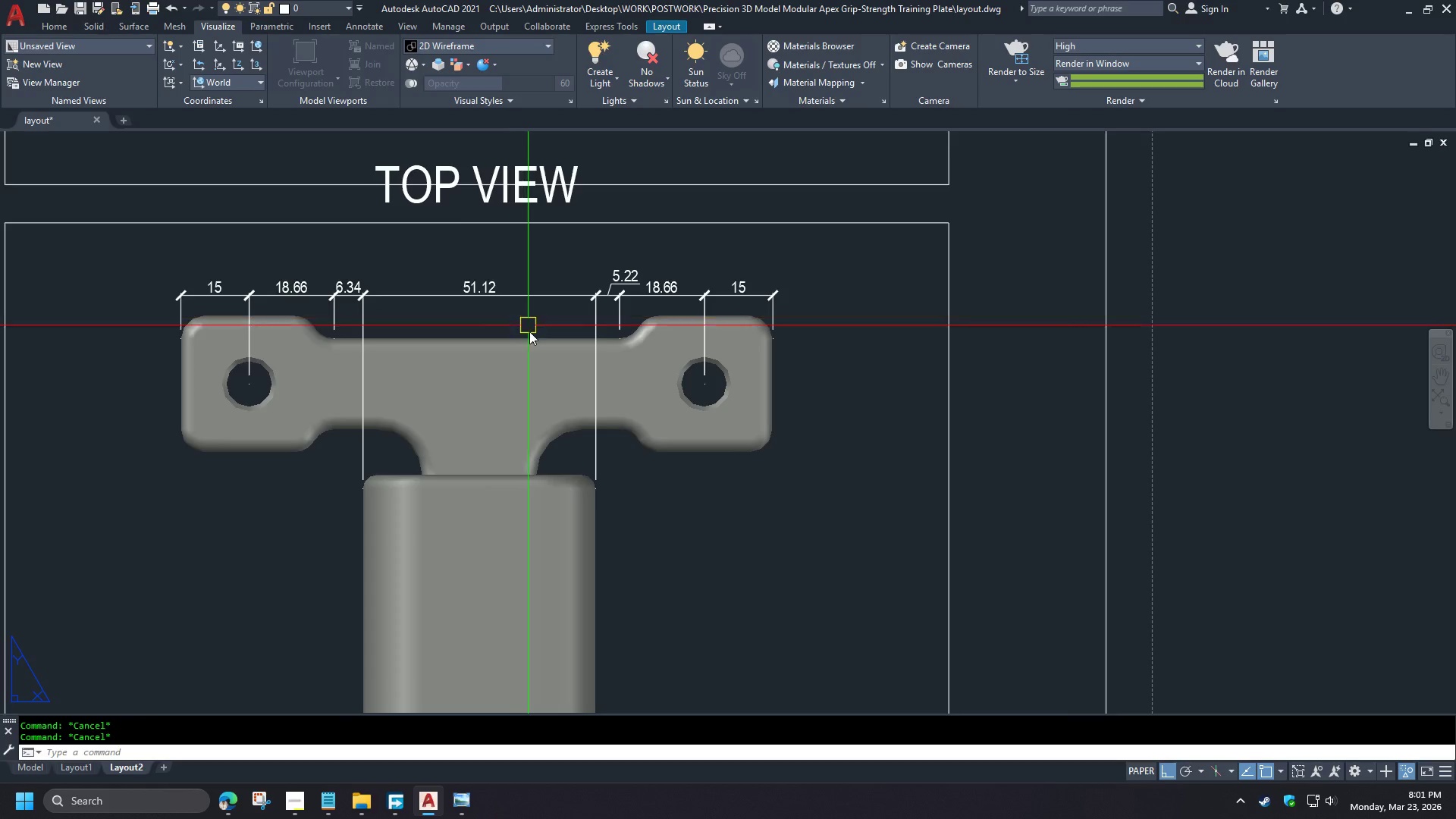 
key(Escape)
 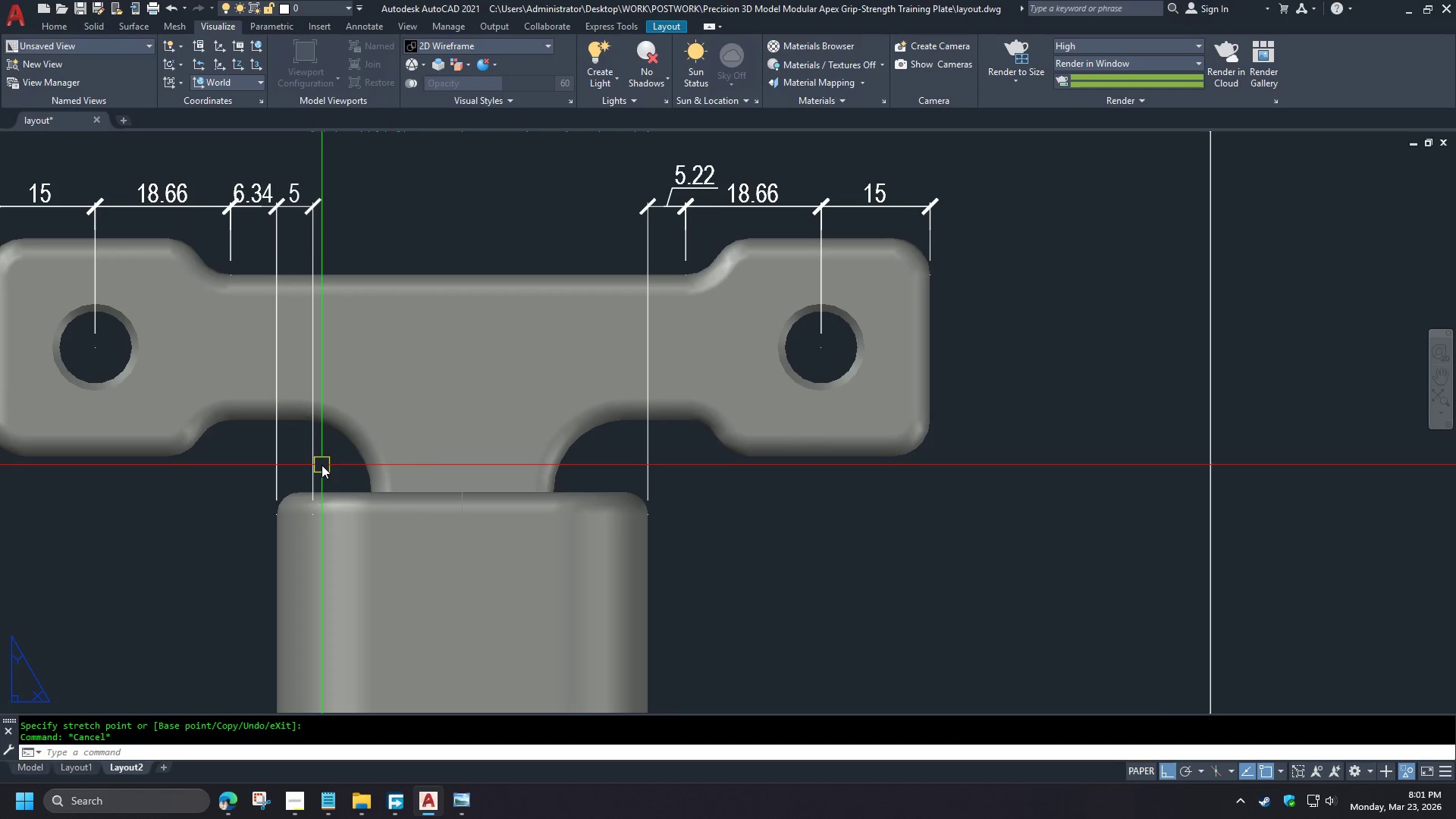 
scroll: coordinate [505, 447], scroll_direction: up, amount: 1.0
 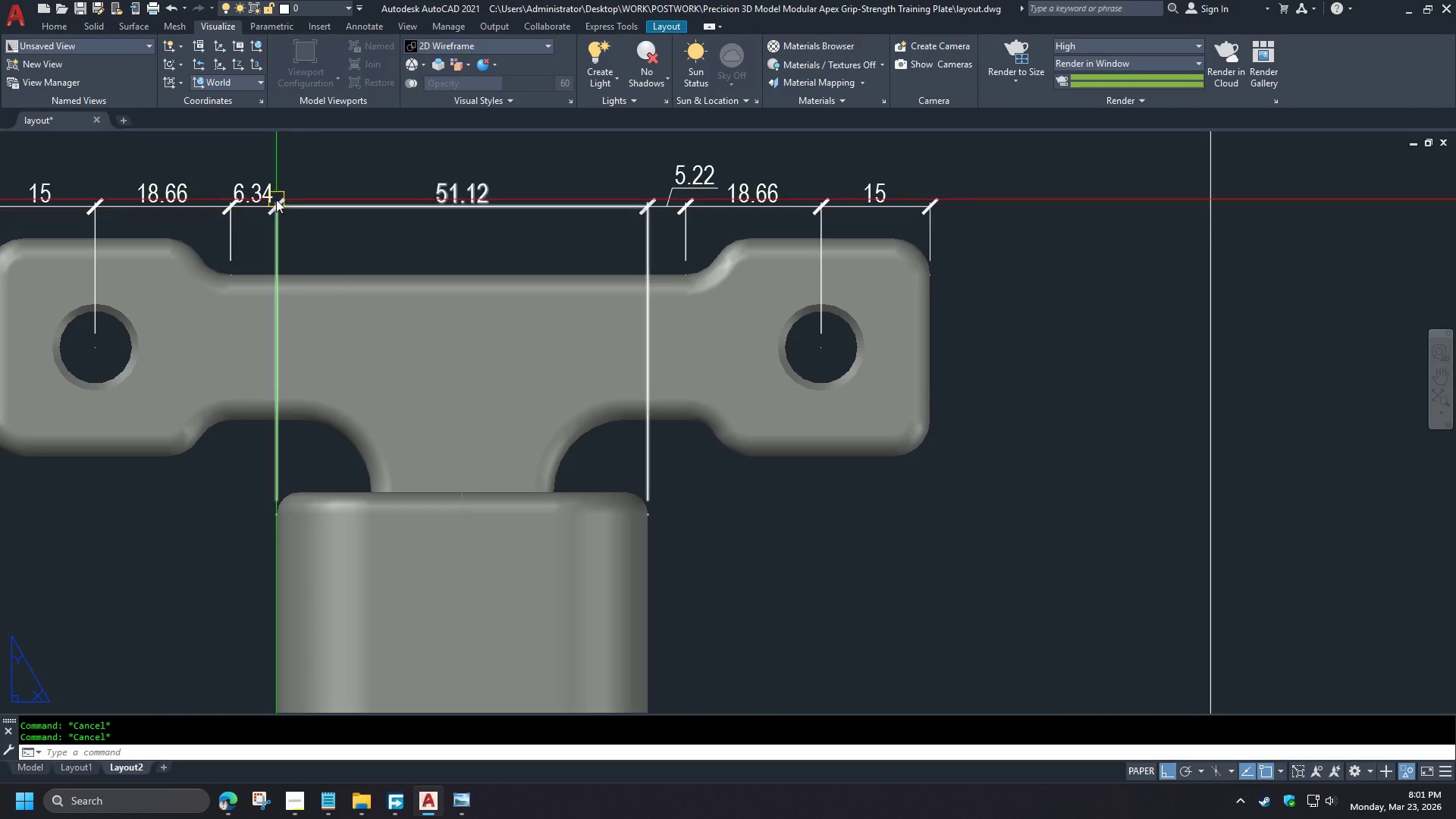 
type(DCO  )
 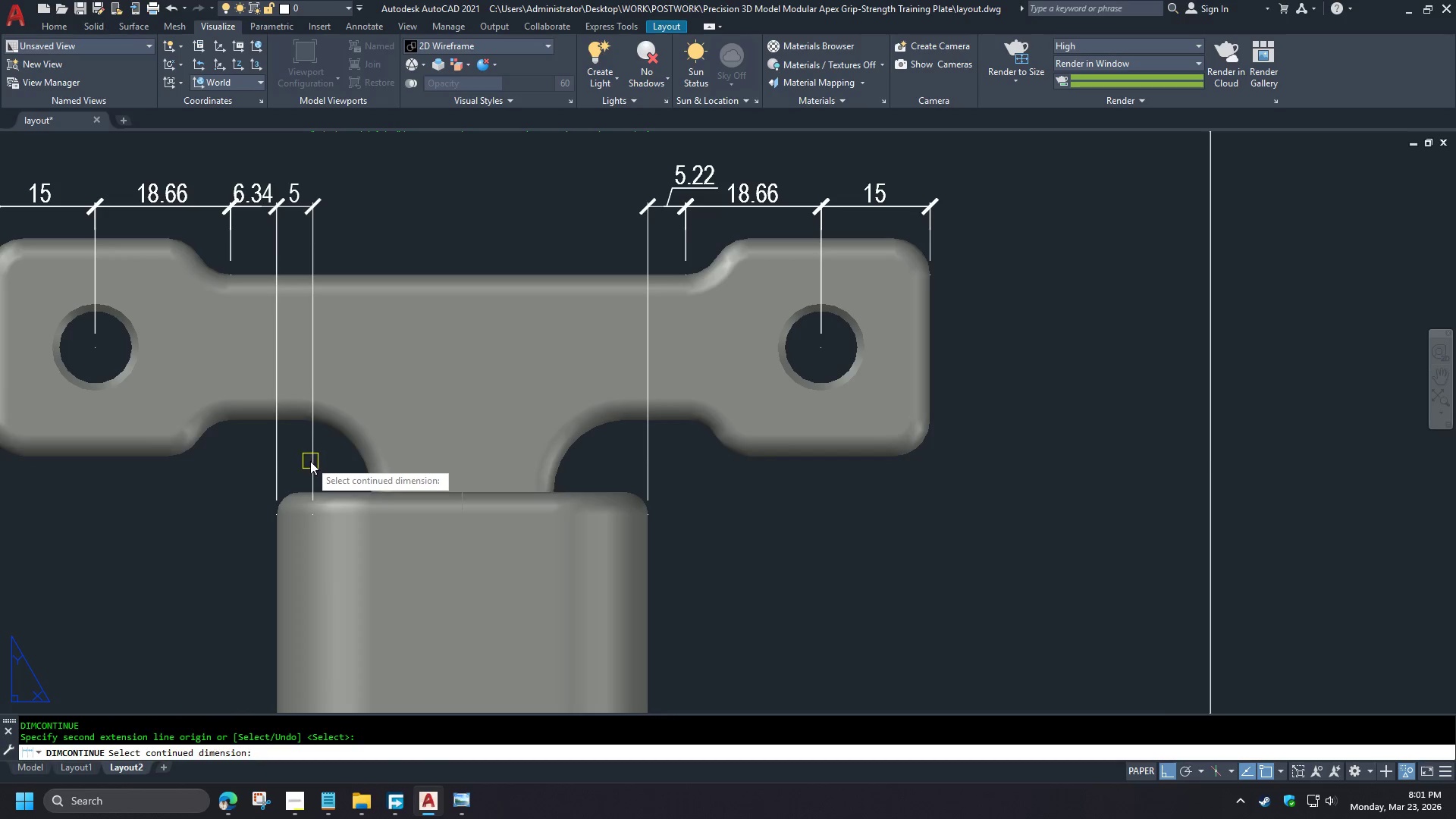 
left_click([310, 461])
 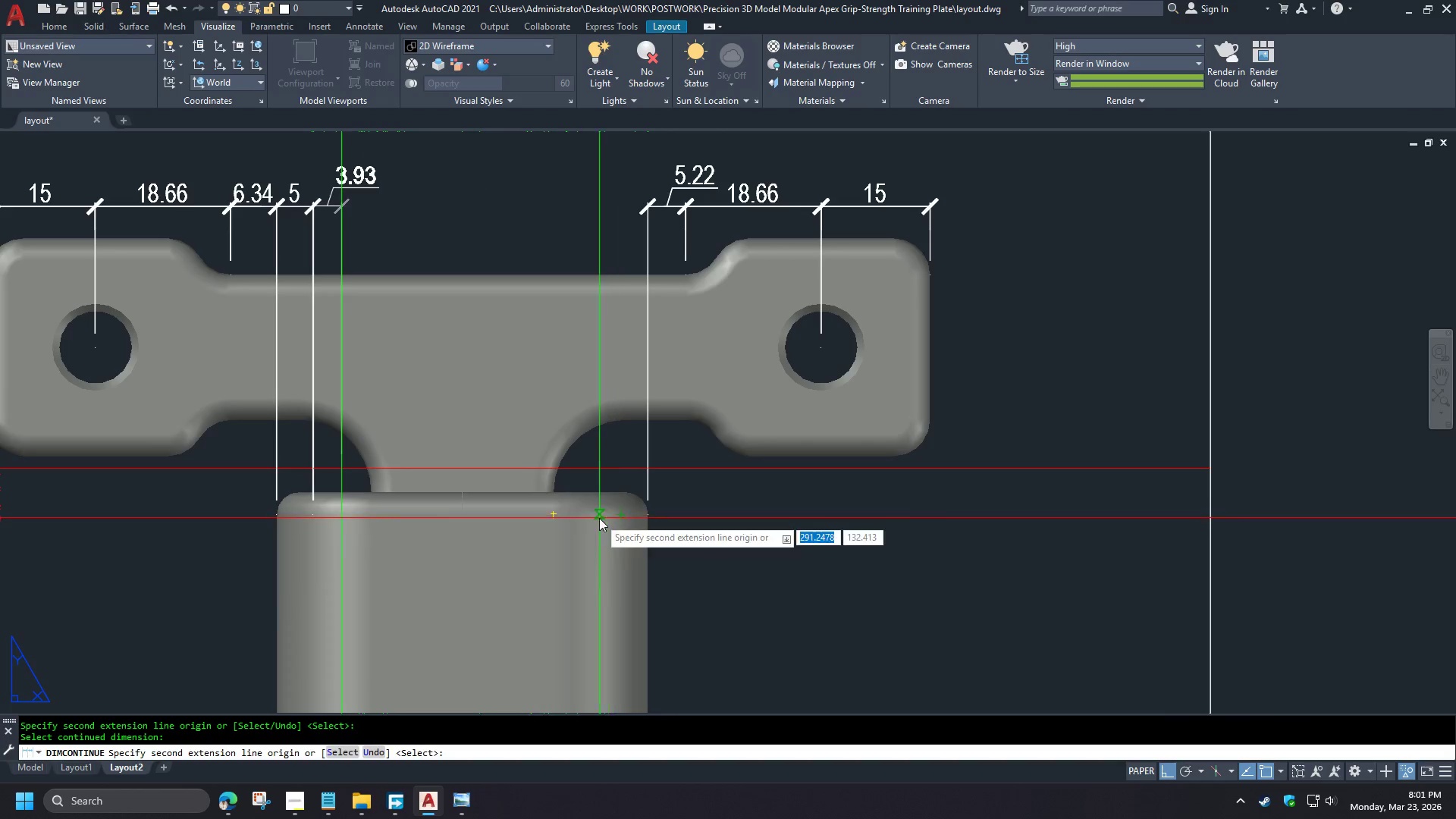 
type(CEN )
 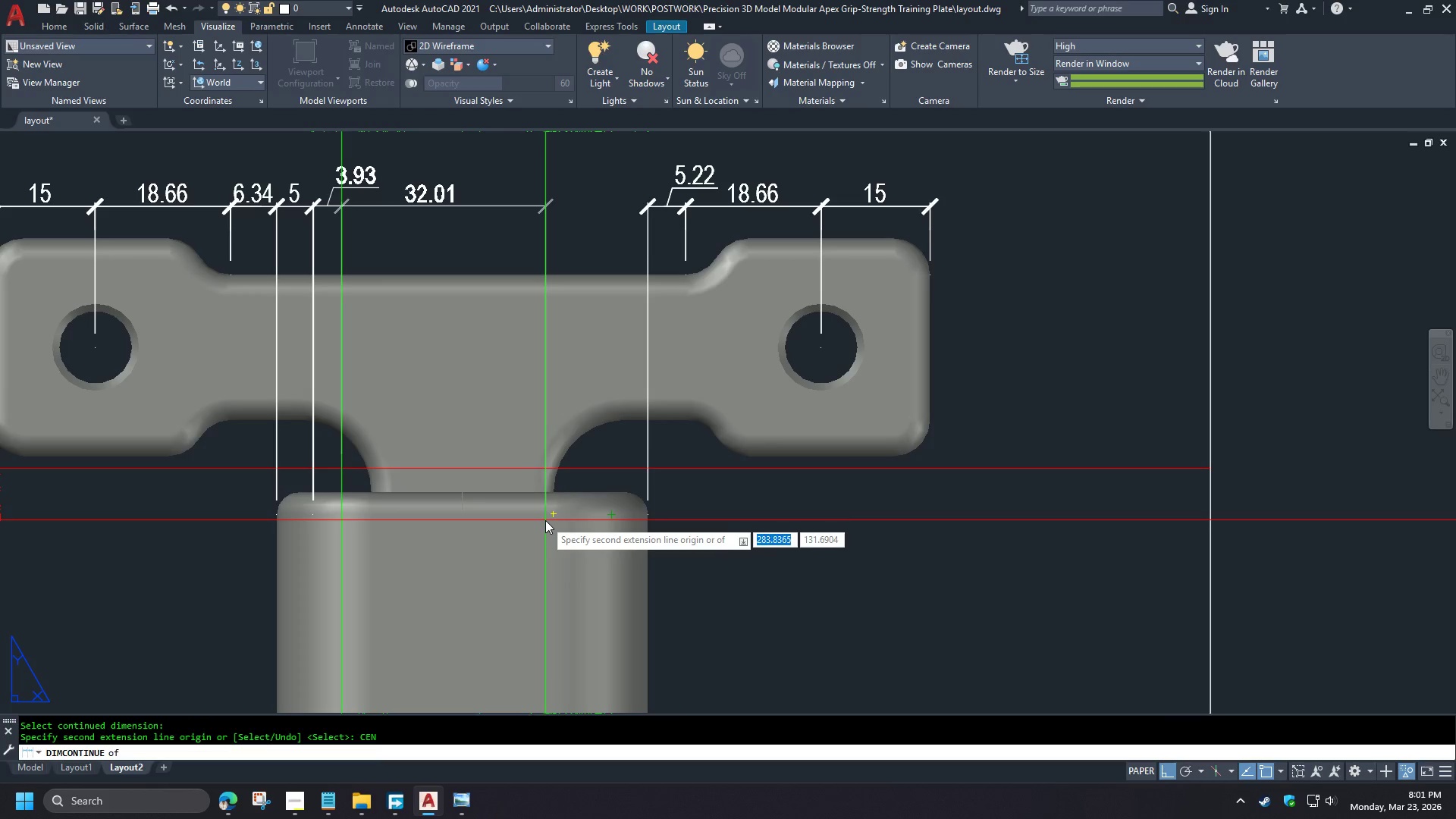 
left_click([617, 519])
 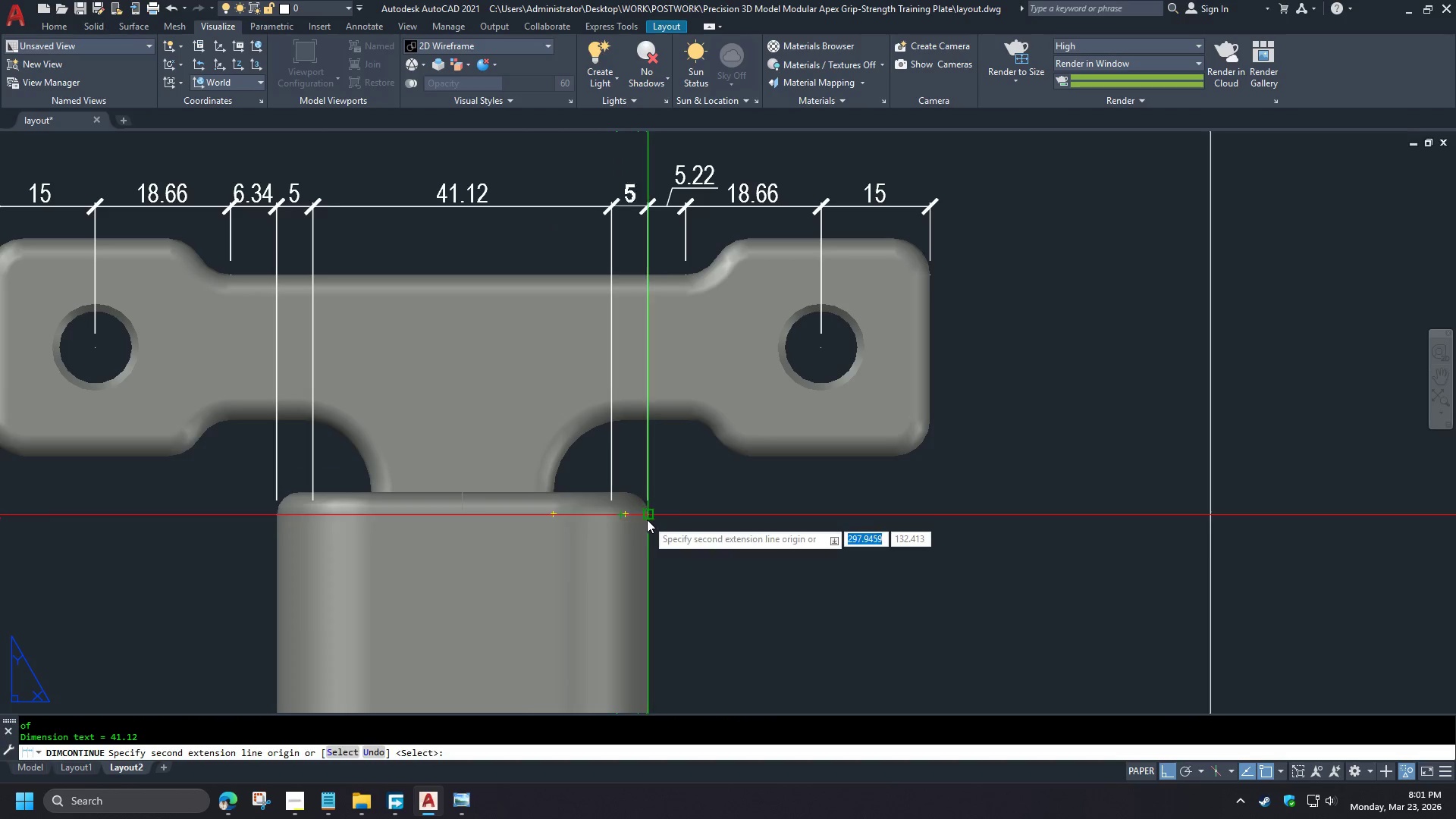 
left_click([647, 519])
 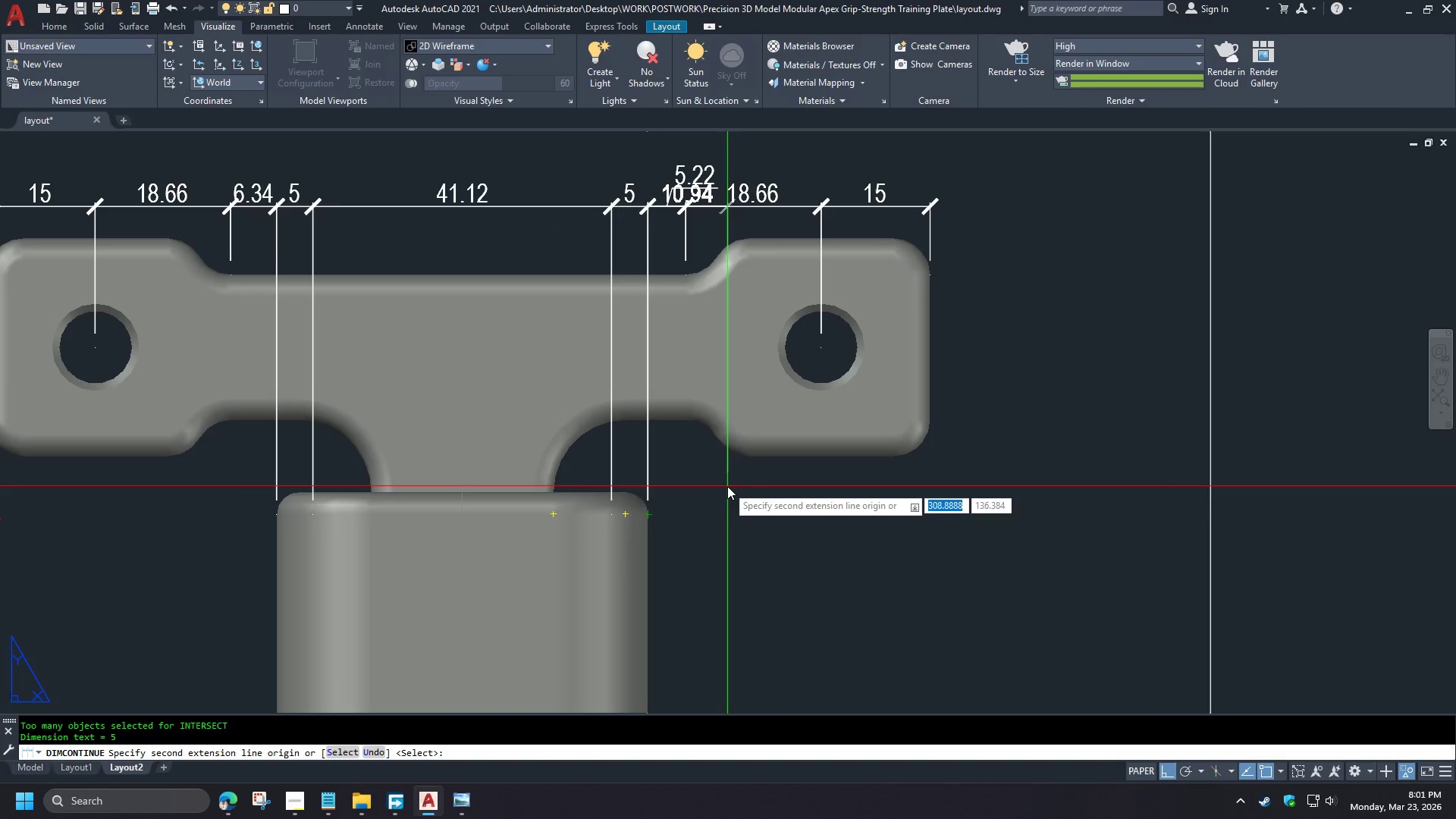 
key(Escape)
 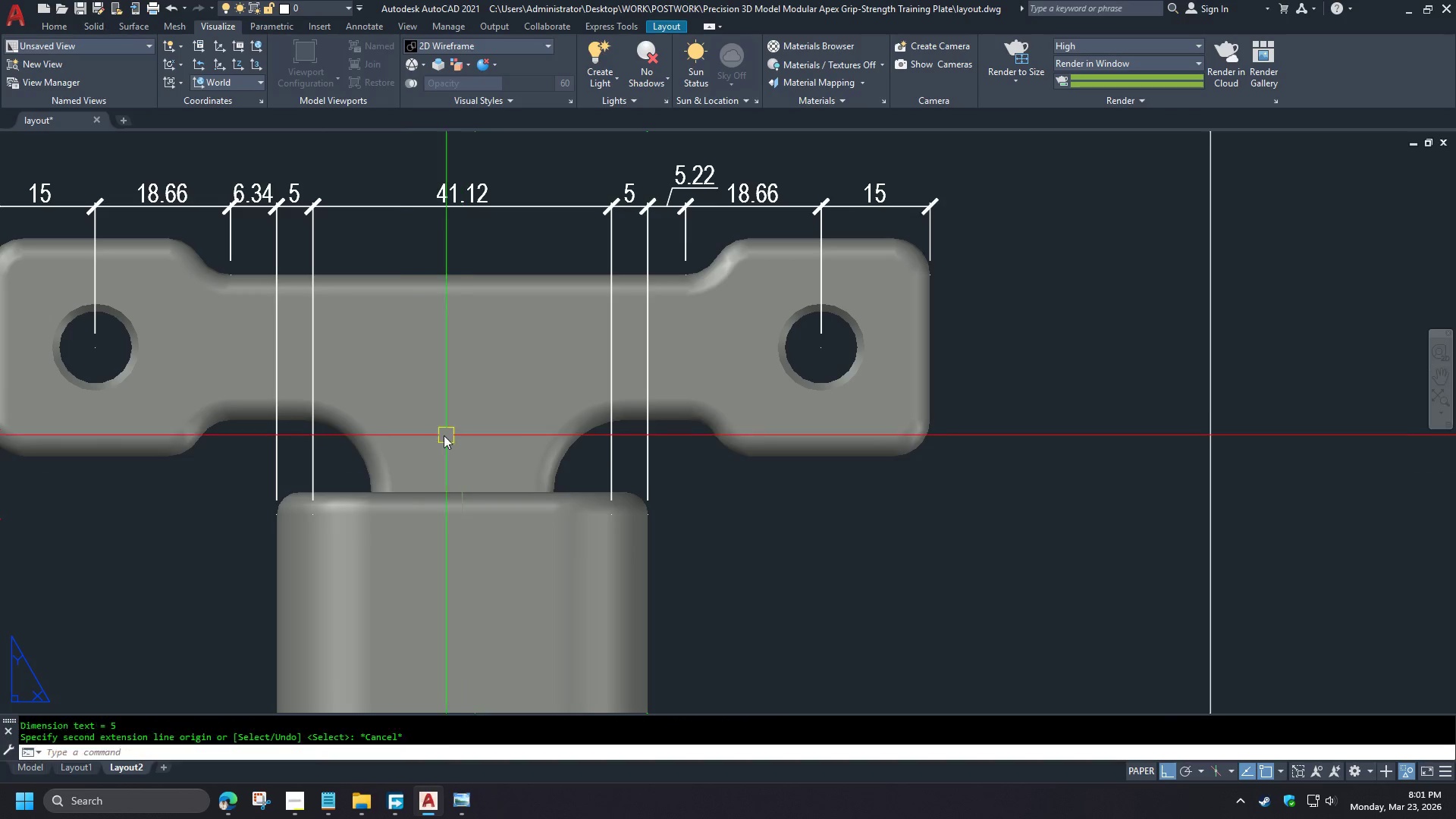 
key(Escape)
 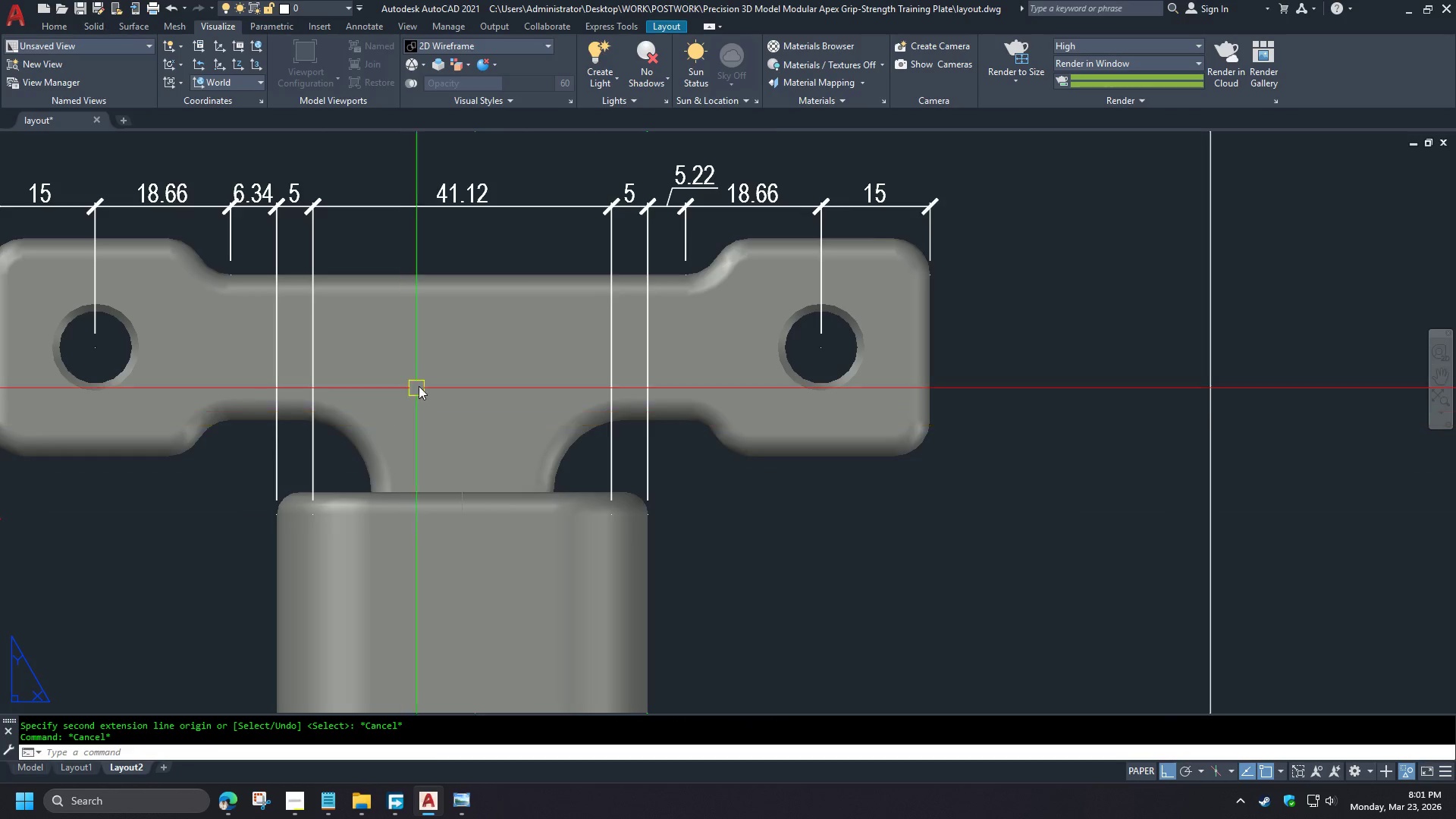 
wait(7.73)
 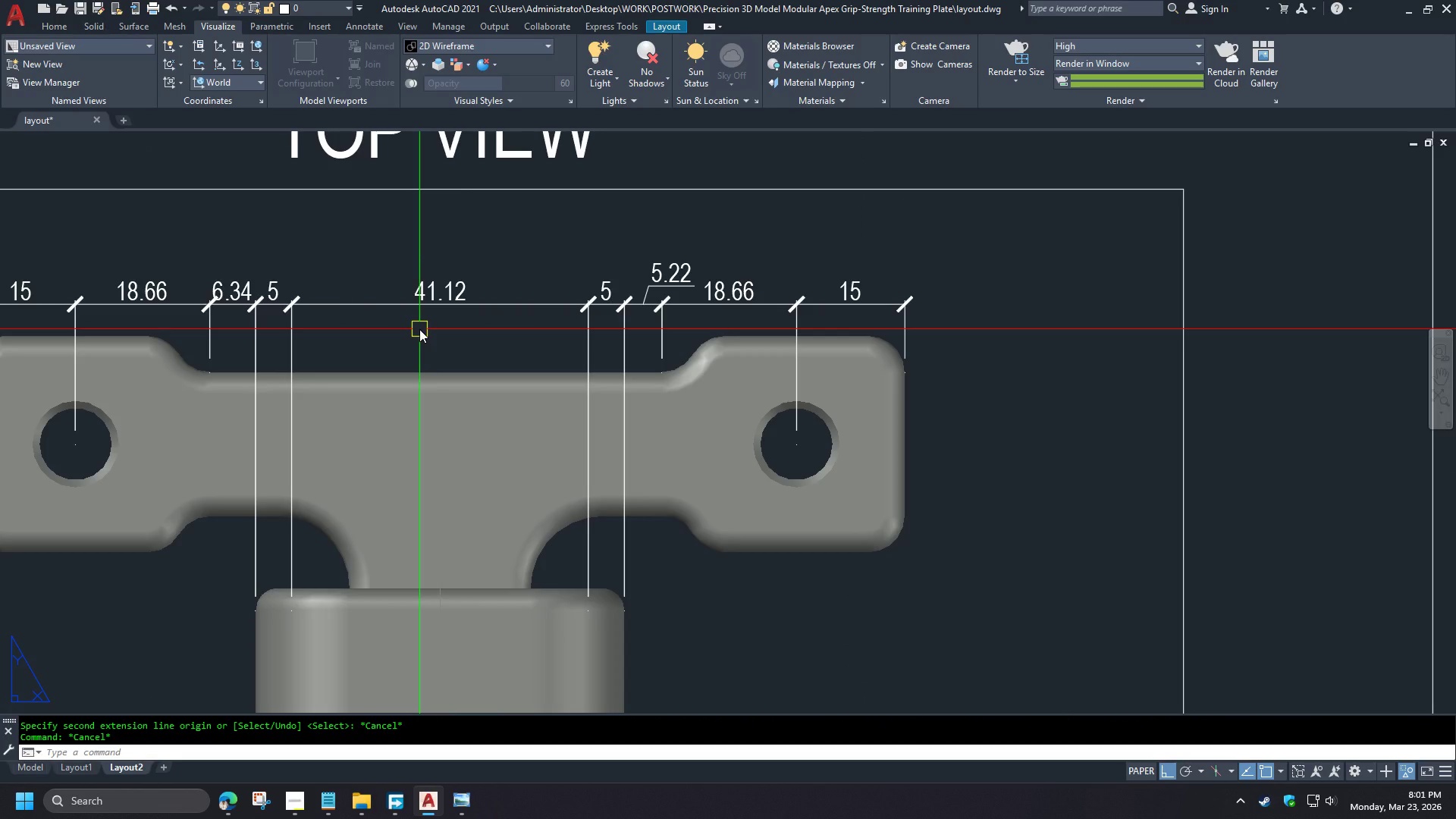 
left_click([677, 334])
 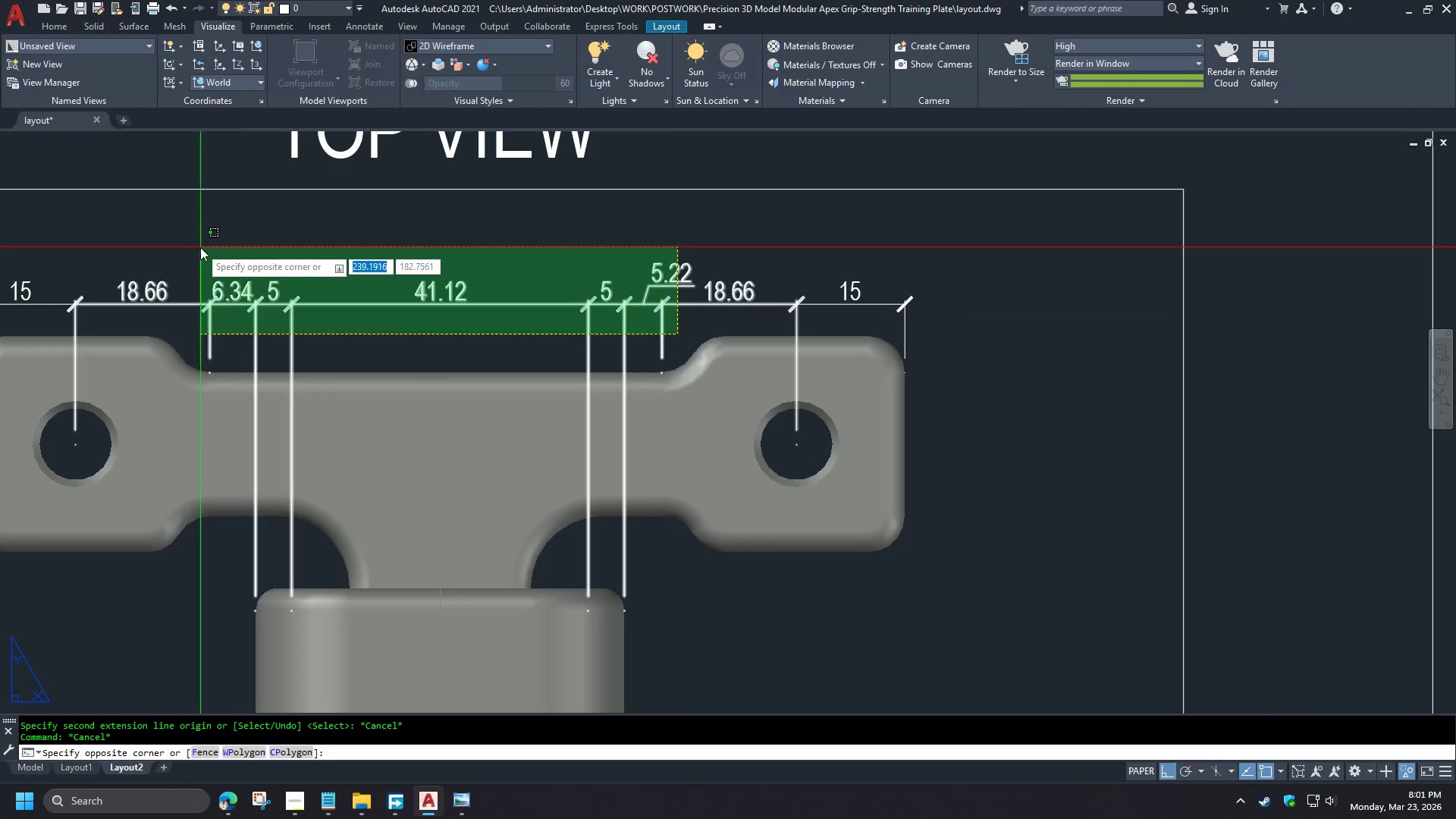 
left_click([201, 247])
 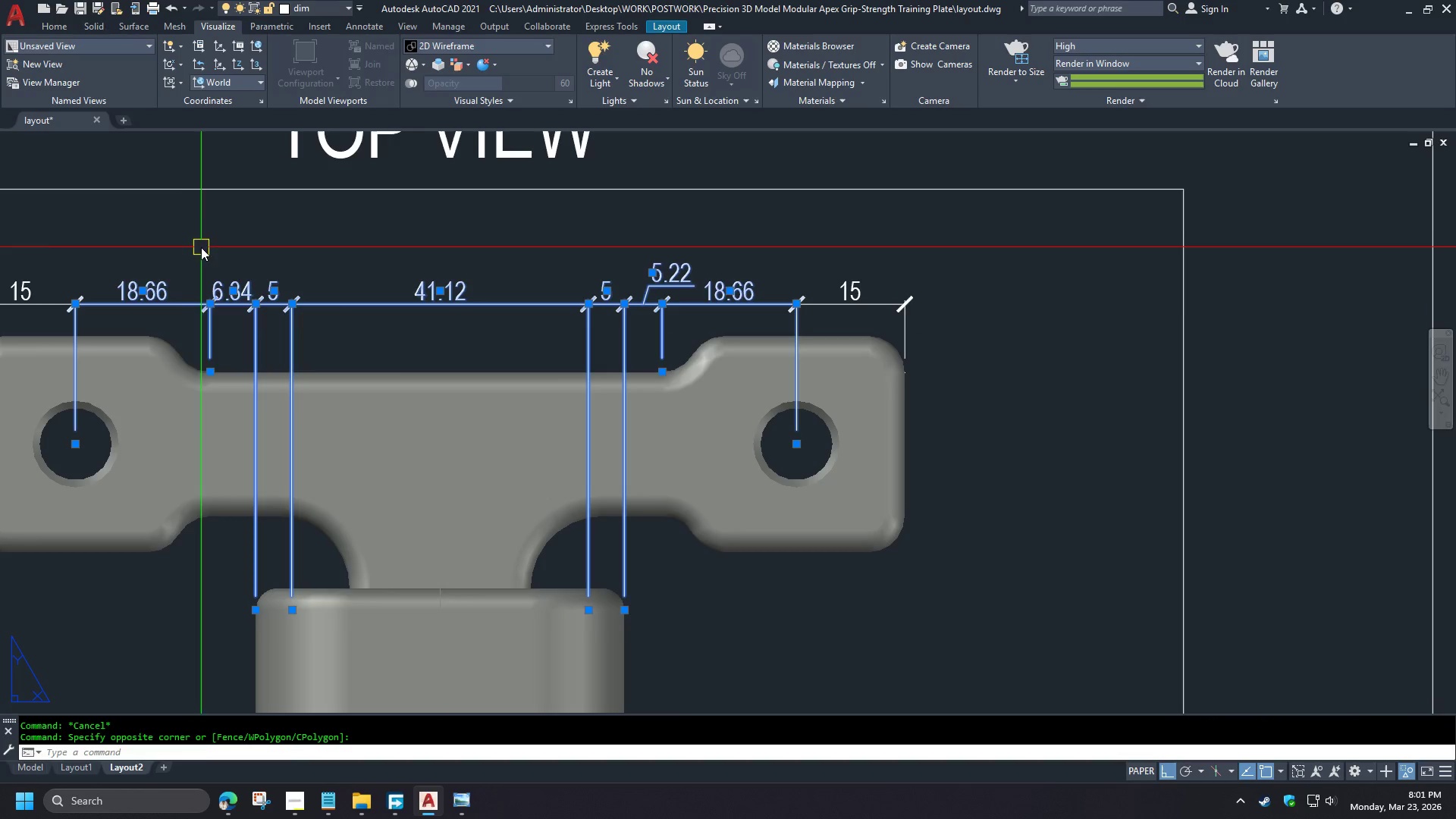 
type(E DLI )
 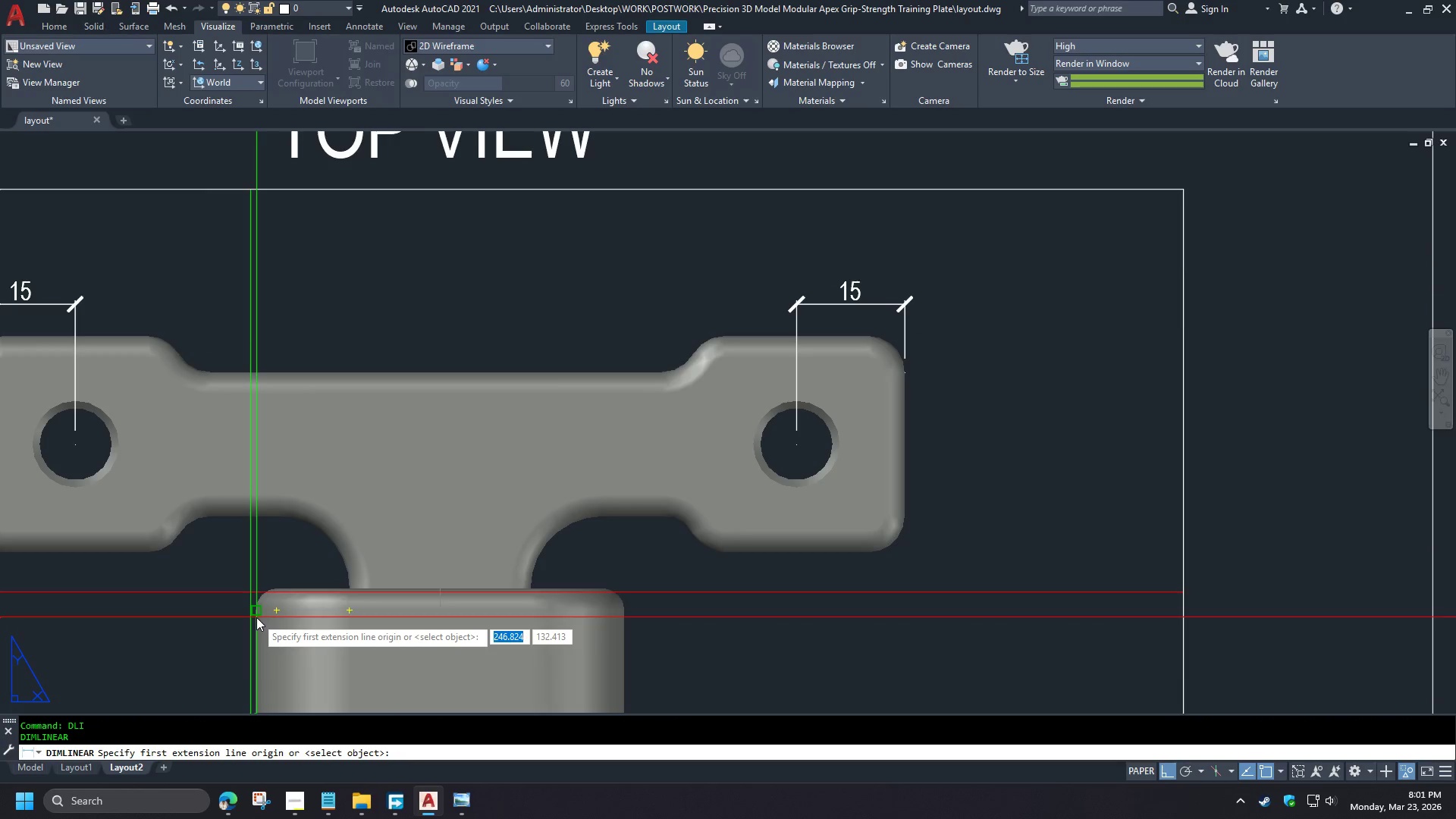 
scroll: coordinate [436, 364], scroll_direction: down, amount: 2.0
 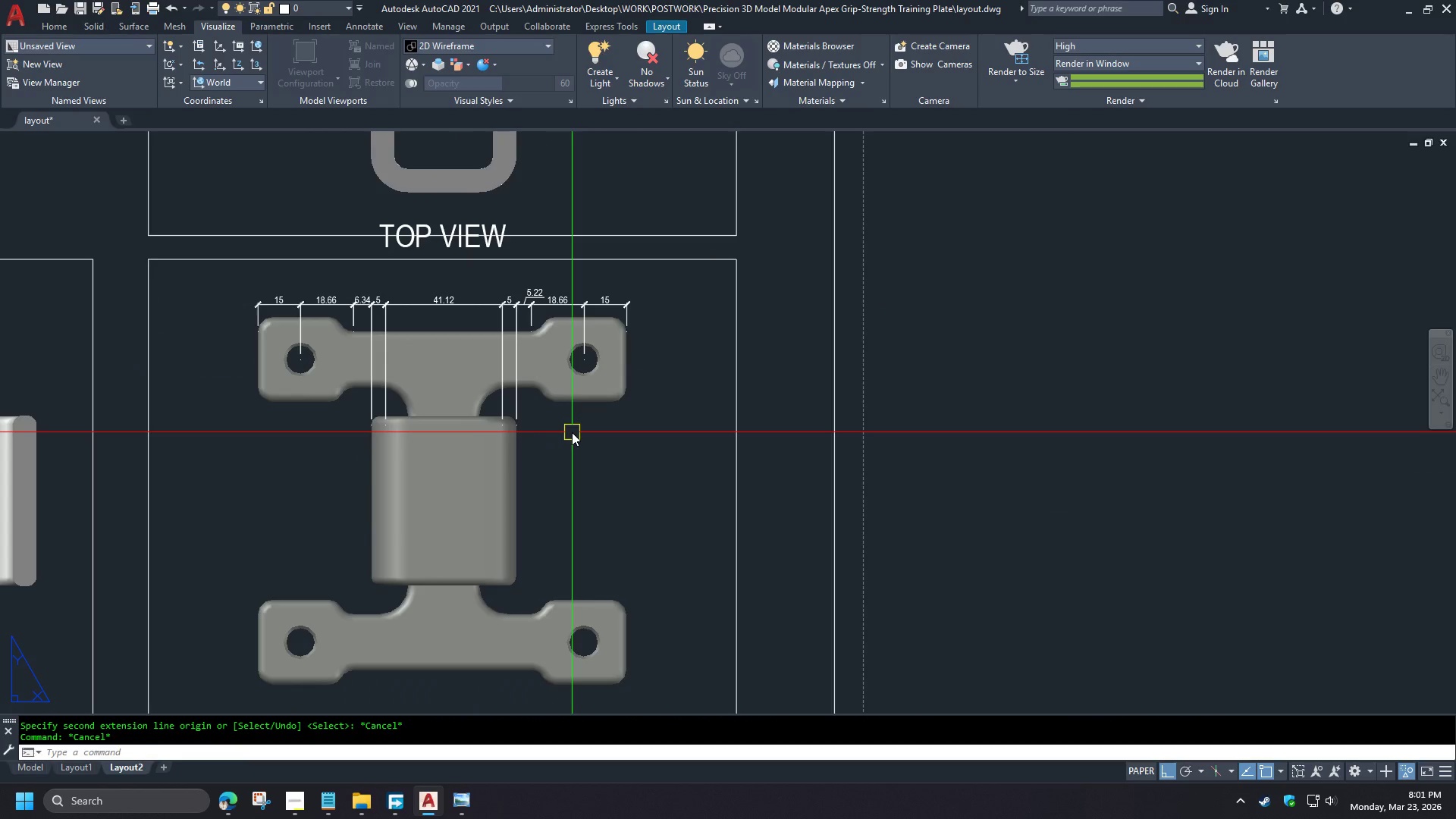 
left_click([256, 615])
 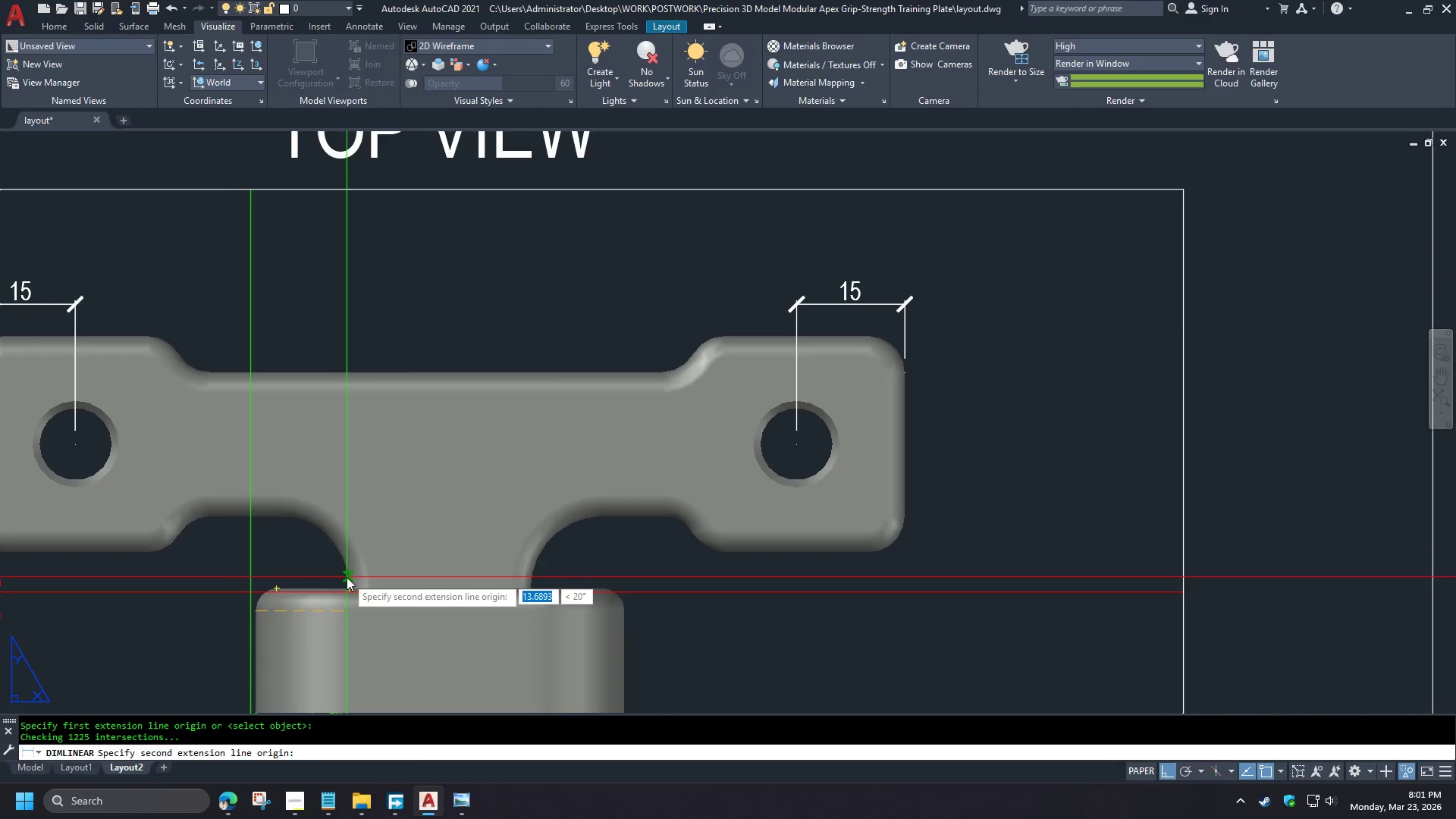 
type(END )
 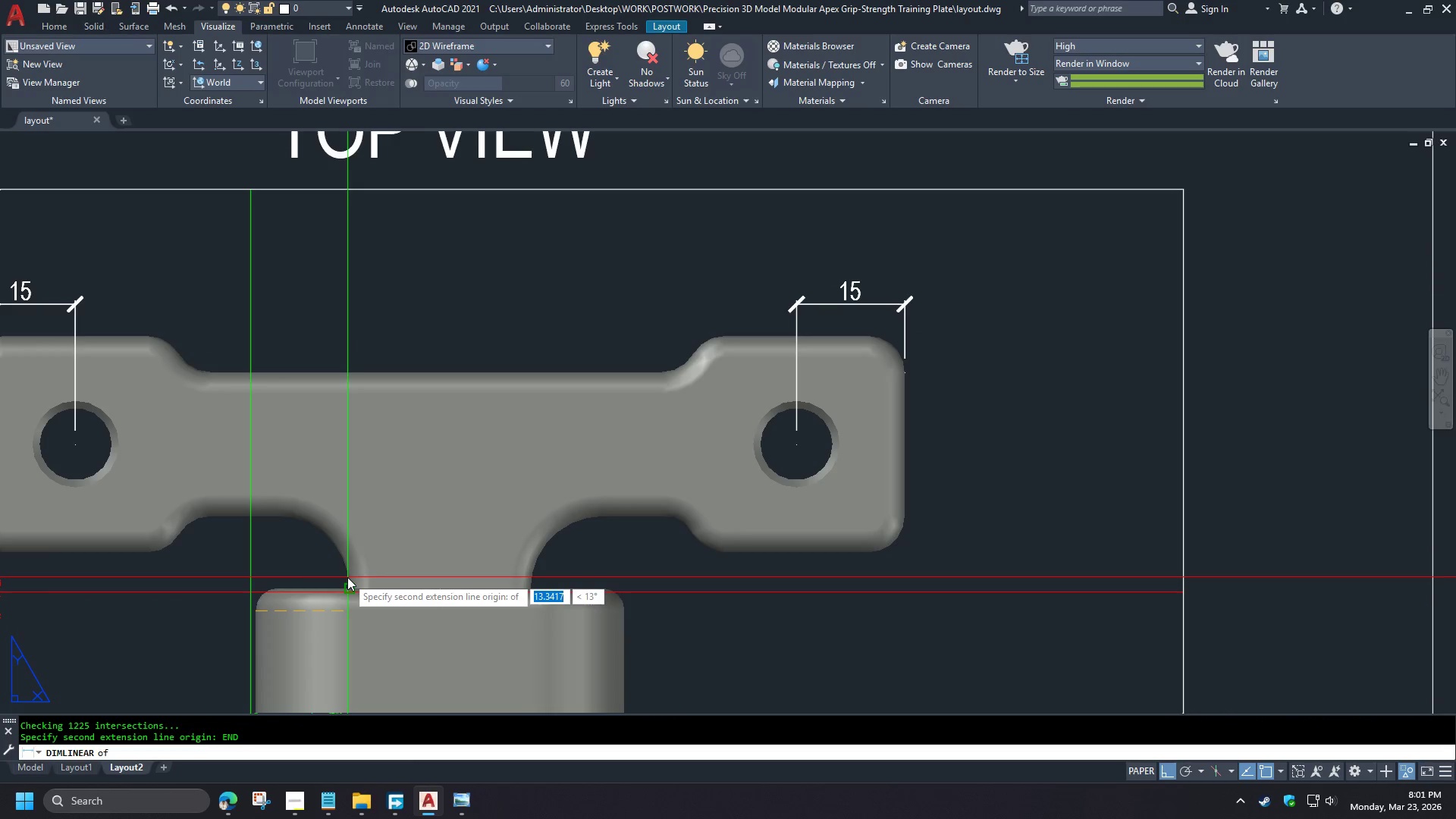 
left_click([347, 577])
 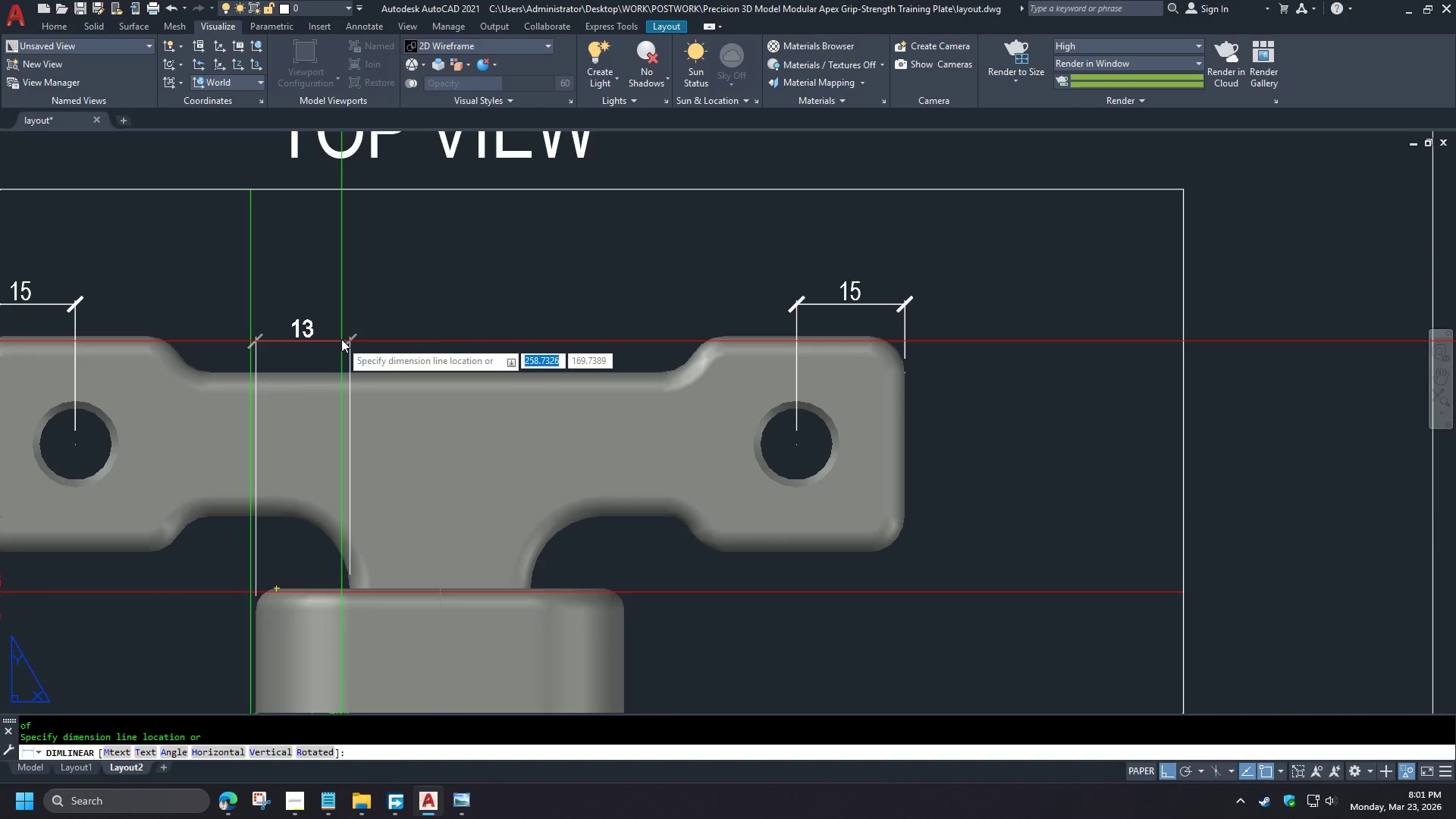 
left_click([338, 319])
 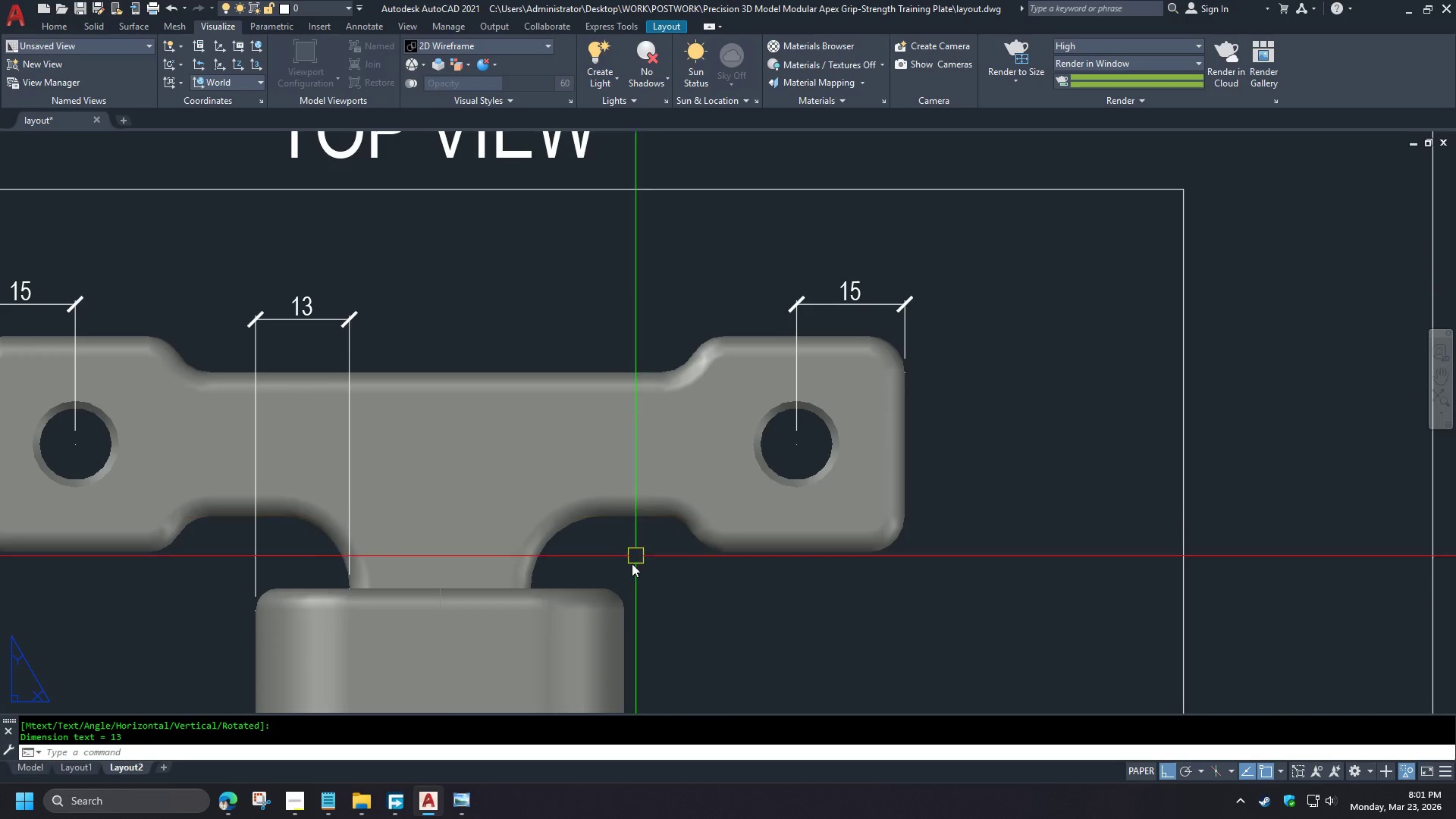 
scroll: coordinate [444, 306], scroll_direction: up, amount: 2.0
 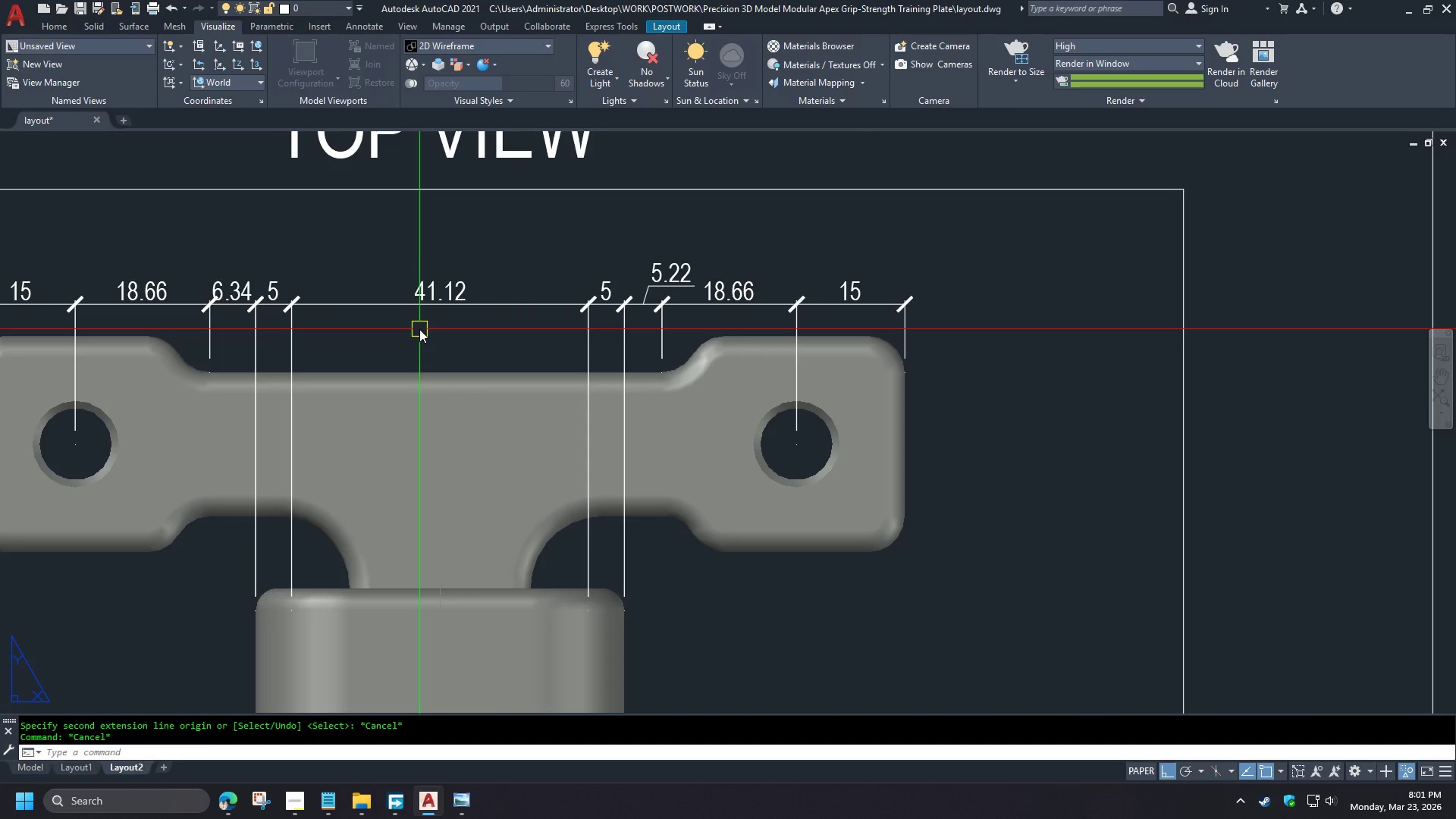 
key(Space)
 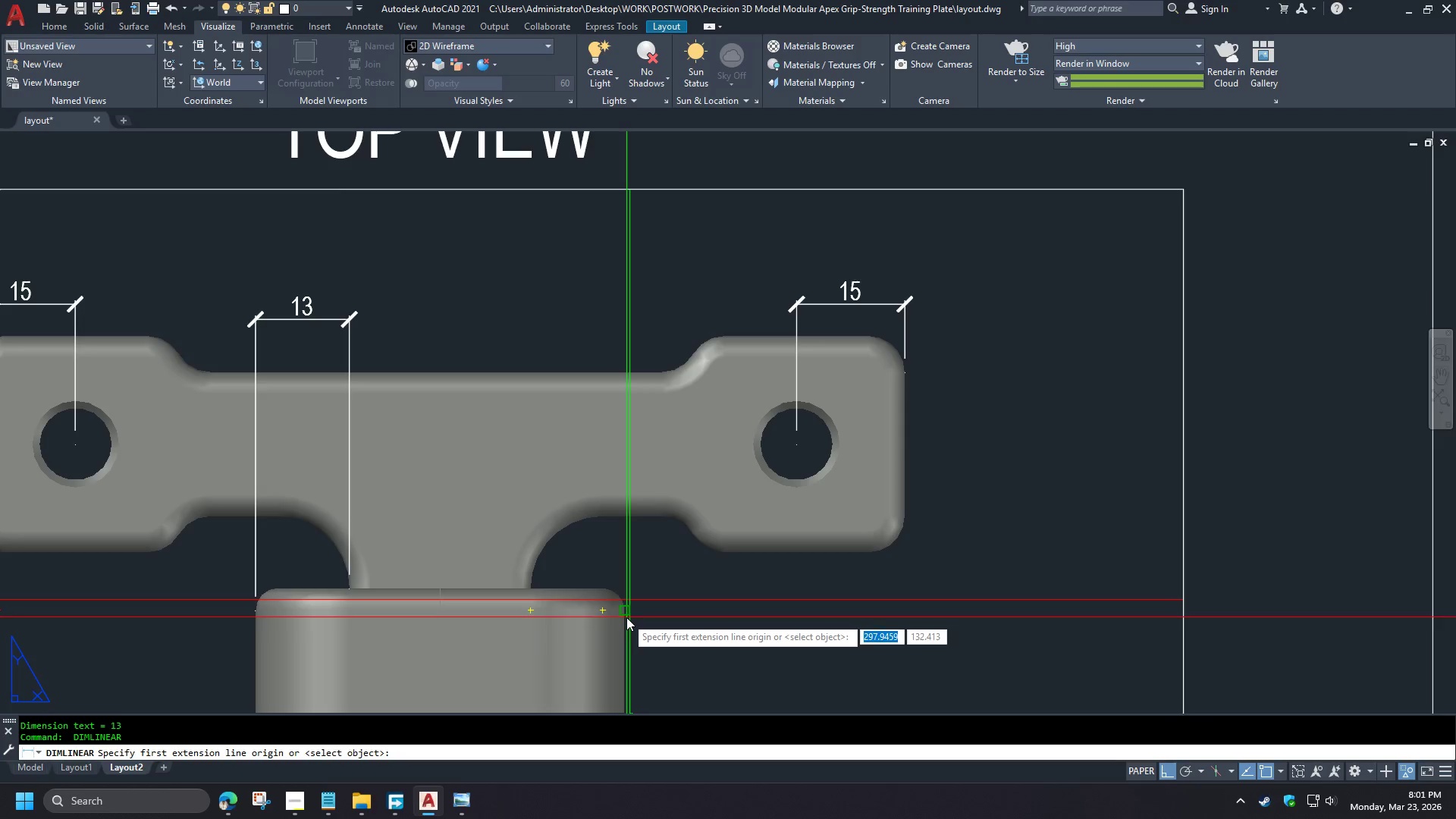 
left_click([626, 615])
 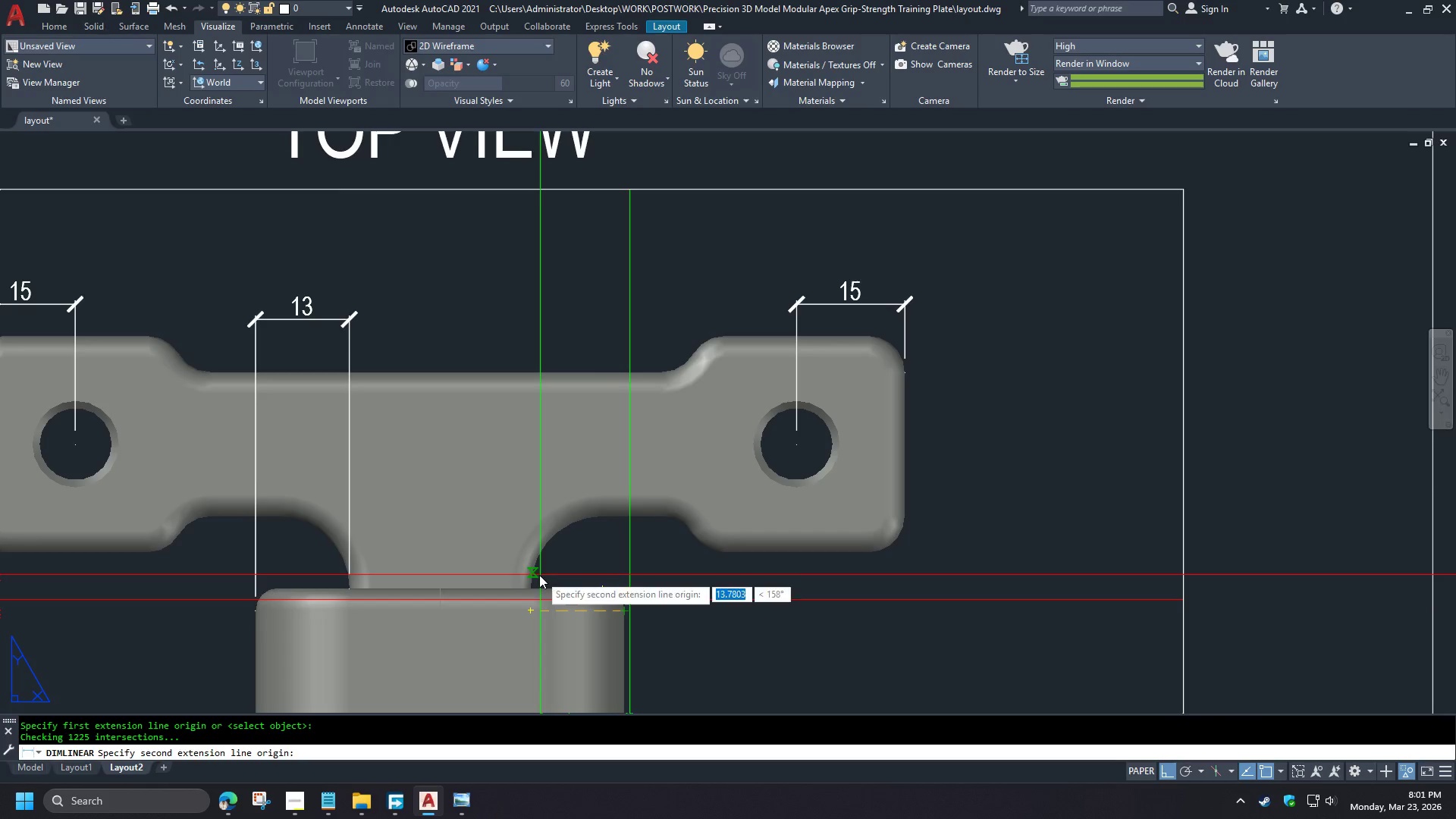 
type(EN)
 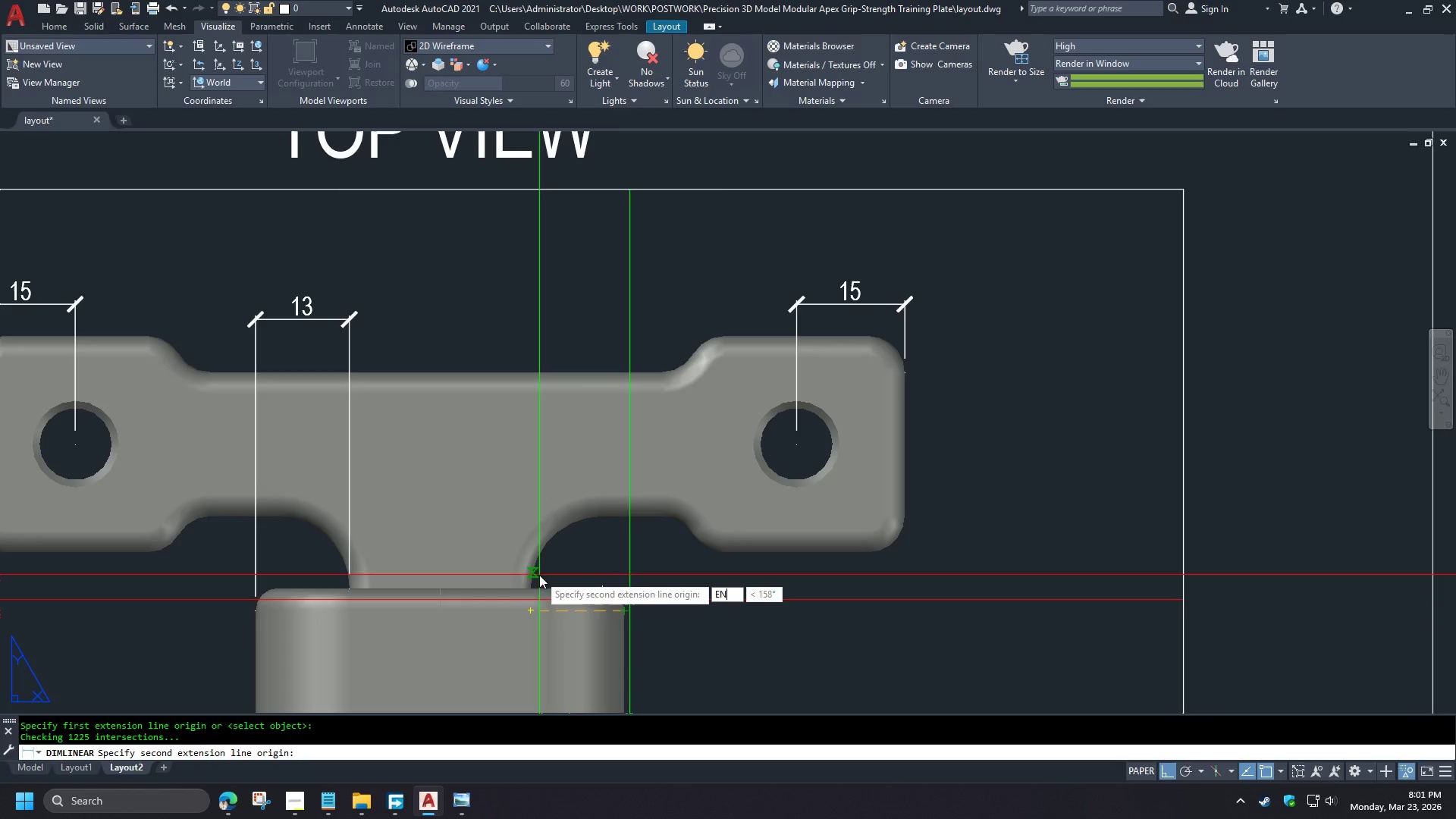 
key(D)
 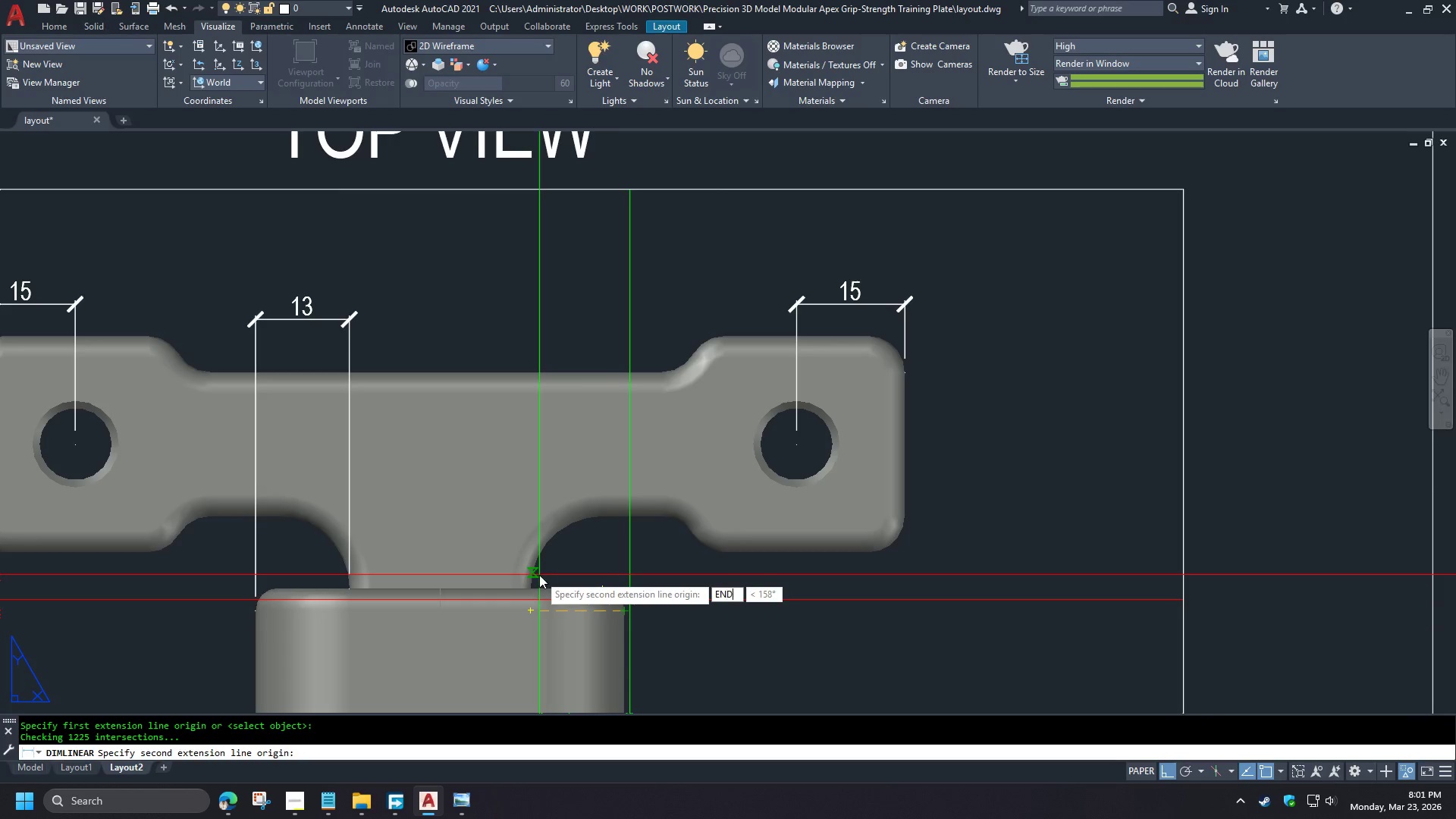 
key(Space)
 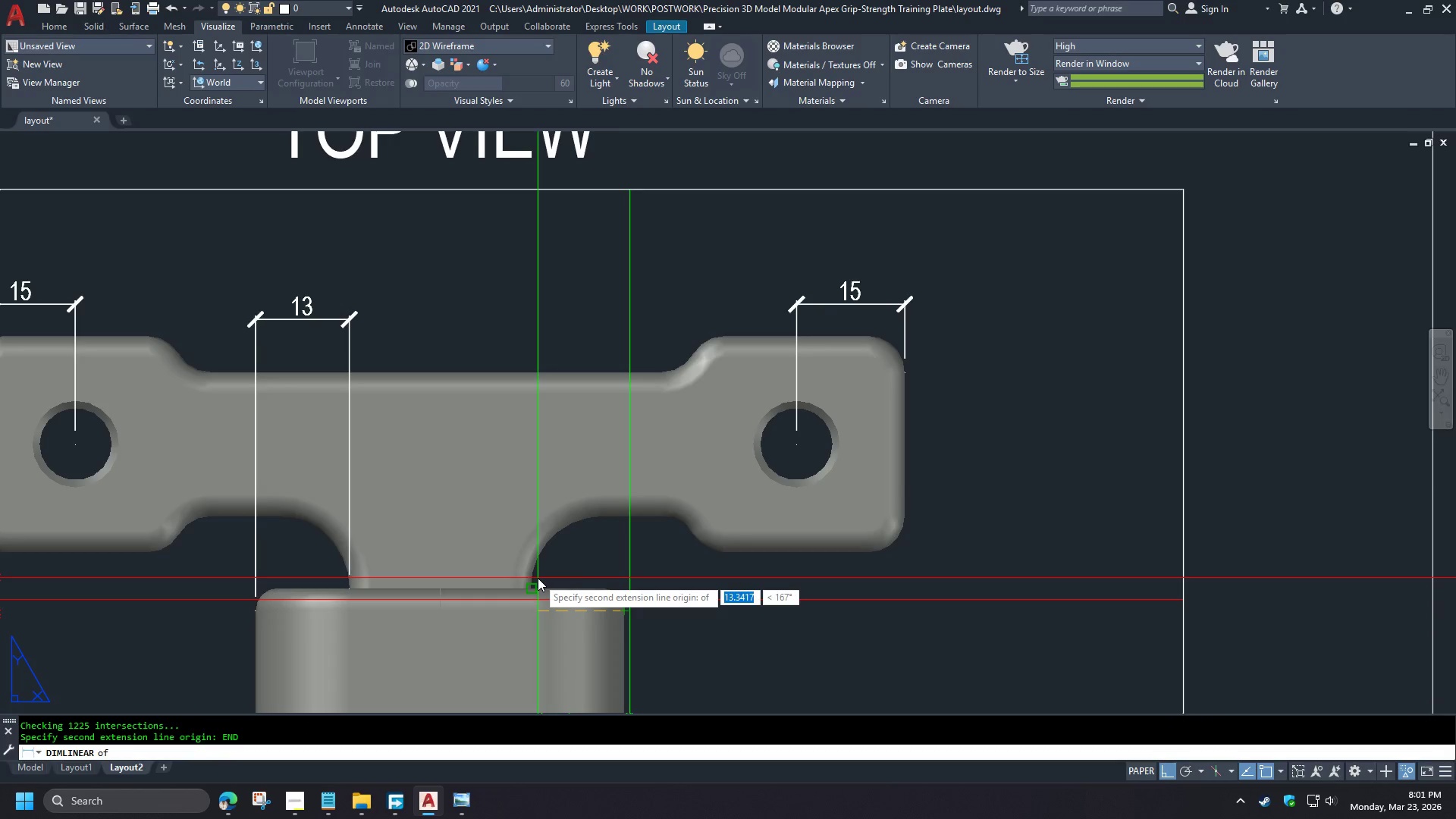 
left_click([538, 578])
 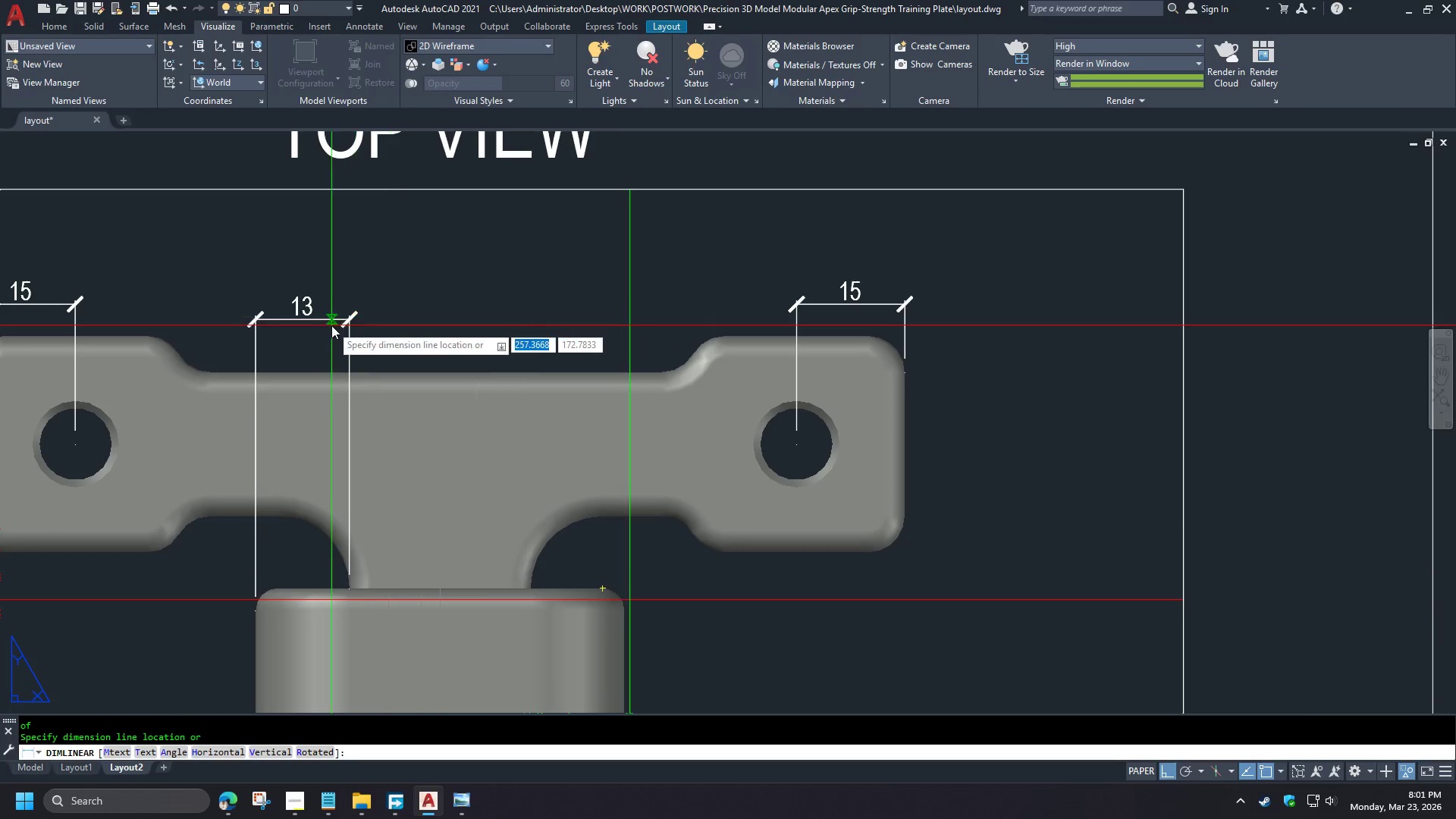 
left_click([328, 325])
 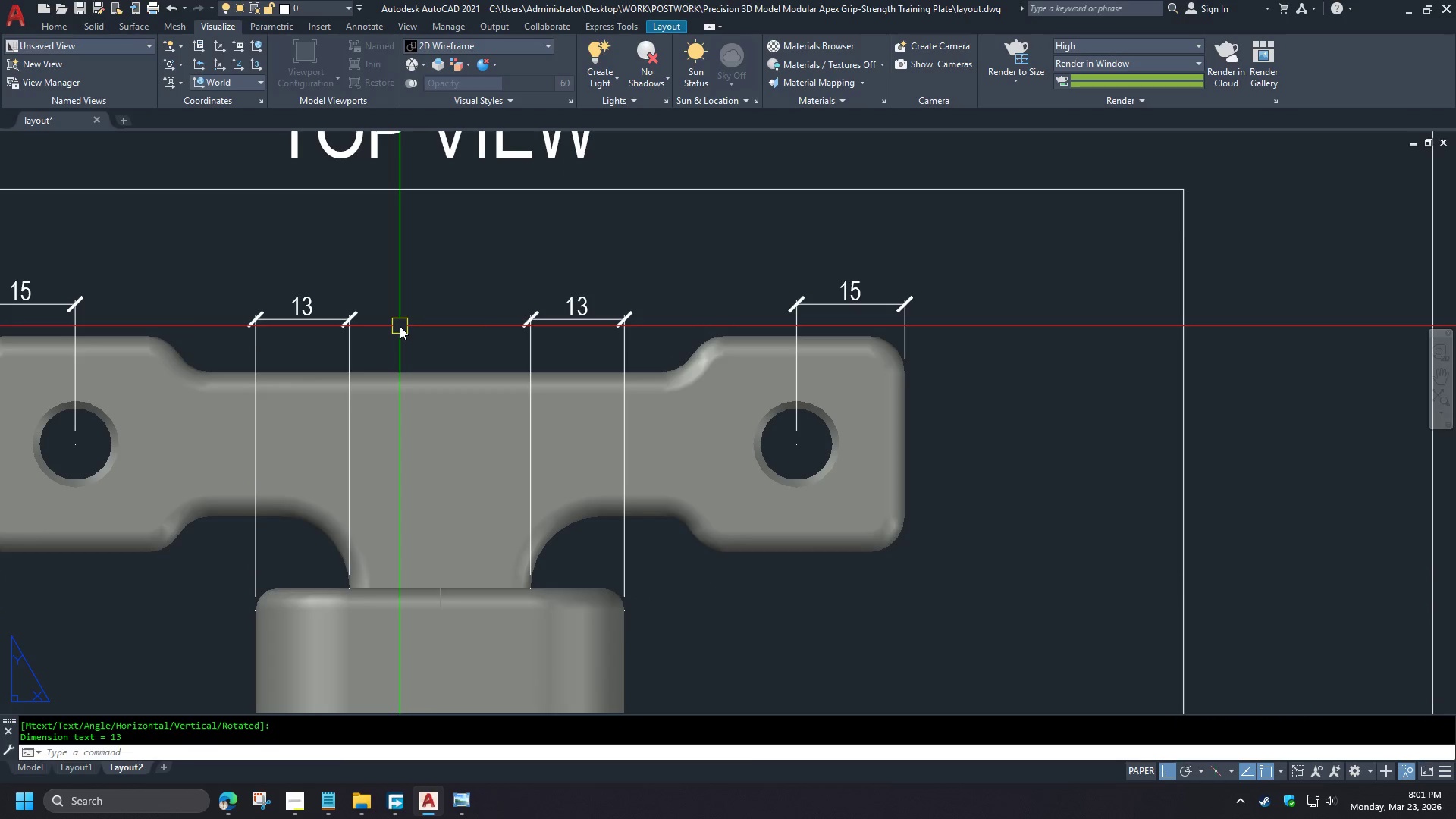 
type(DCO  )
 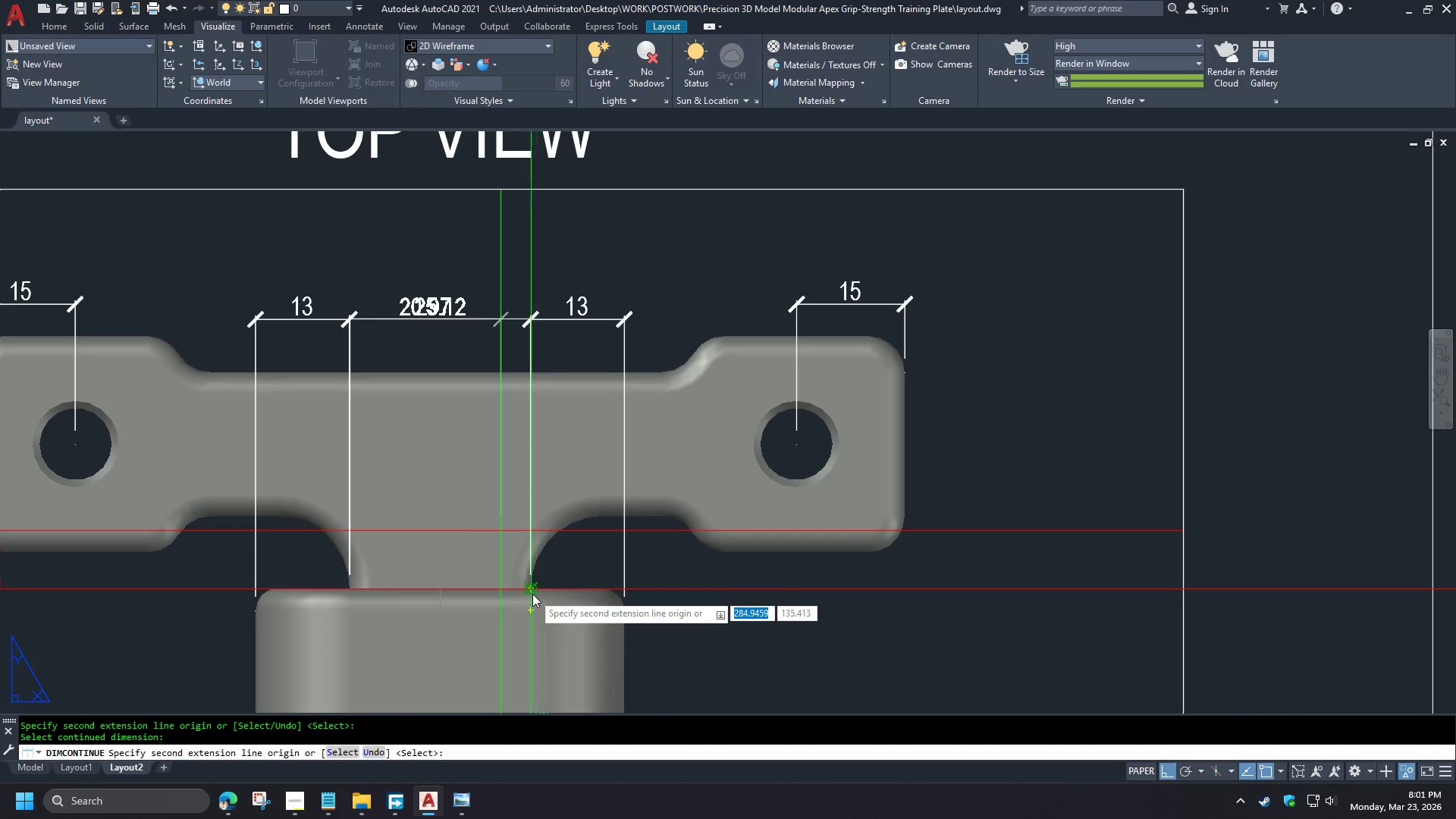 
left_click([532, 594])
 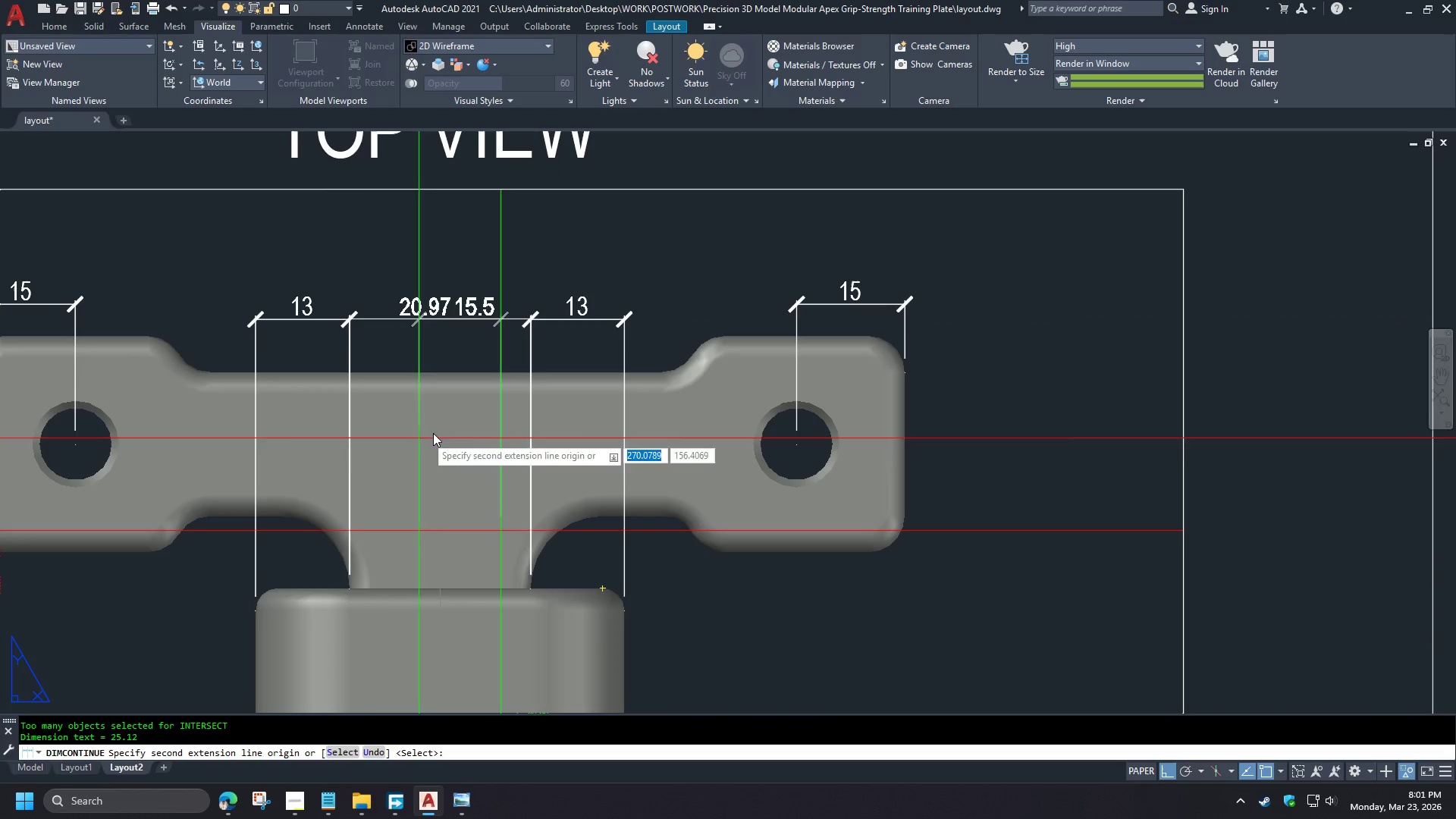 
key(Space)
 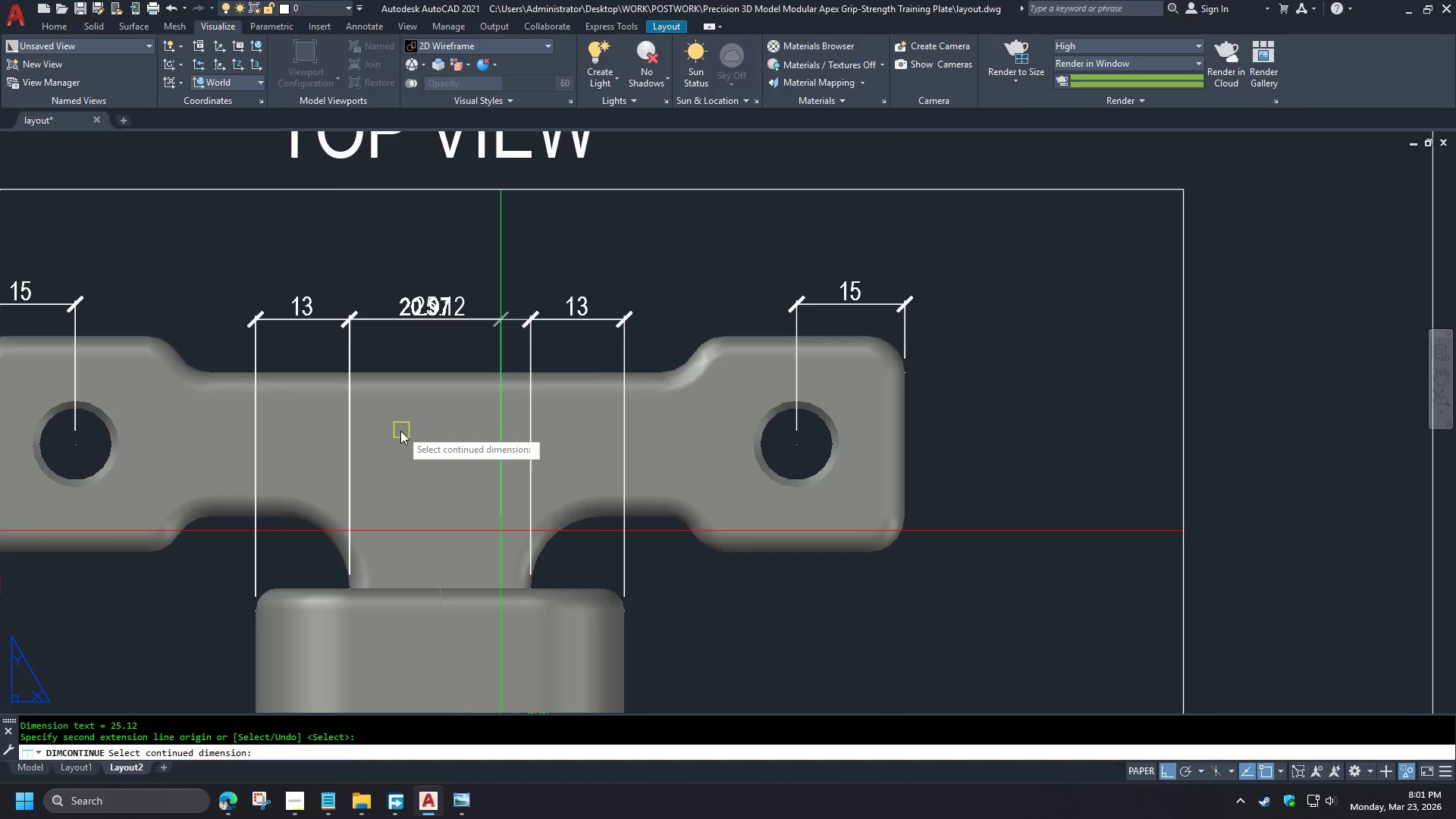 
wait(11.38)
 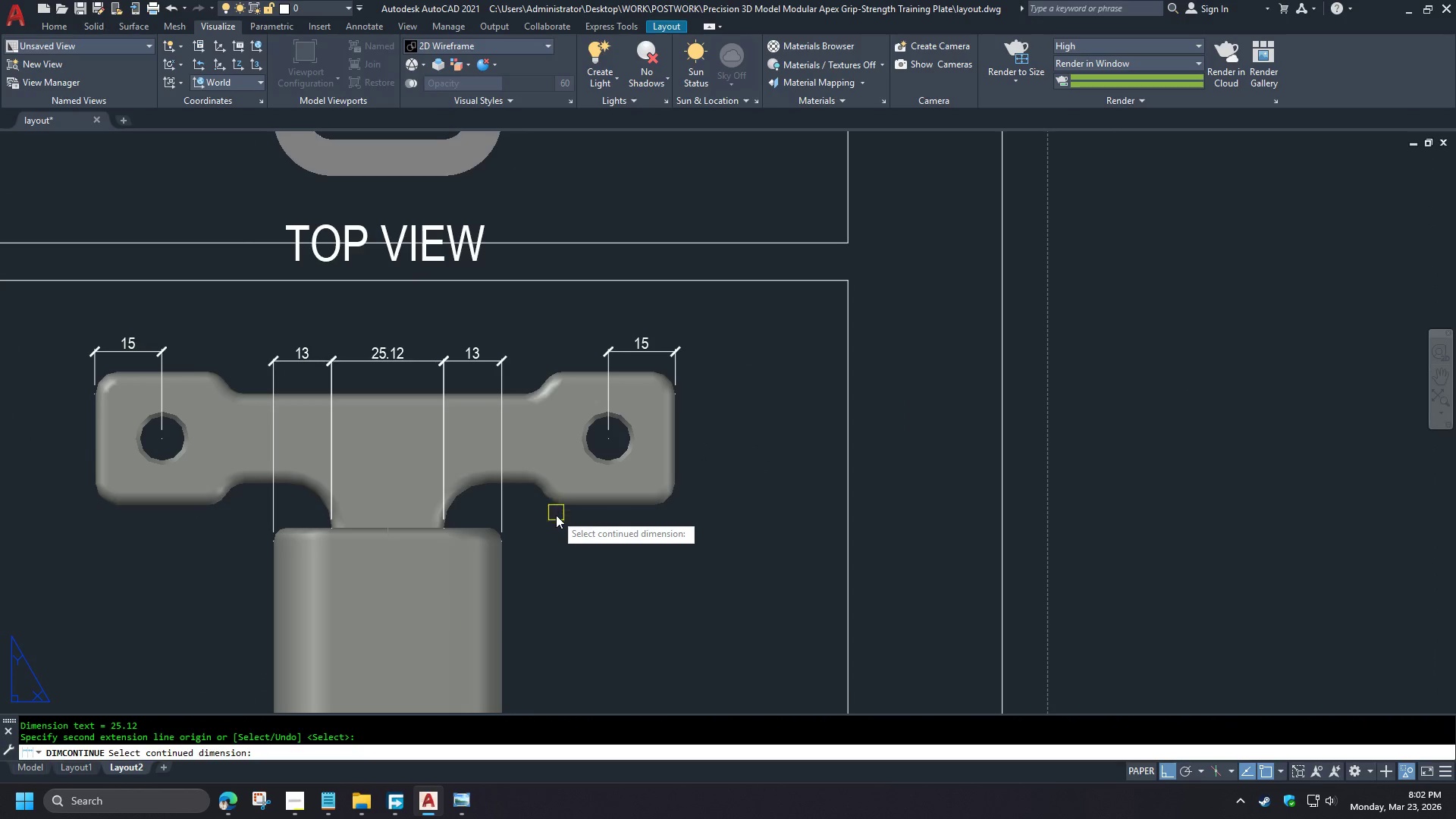 
key(Escape)
 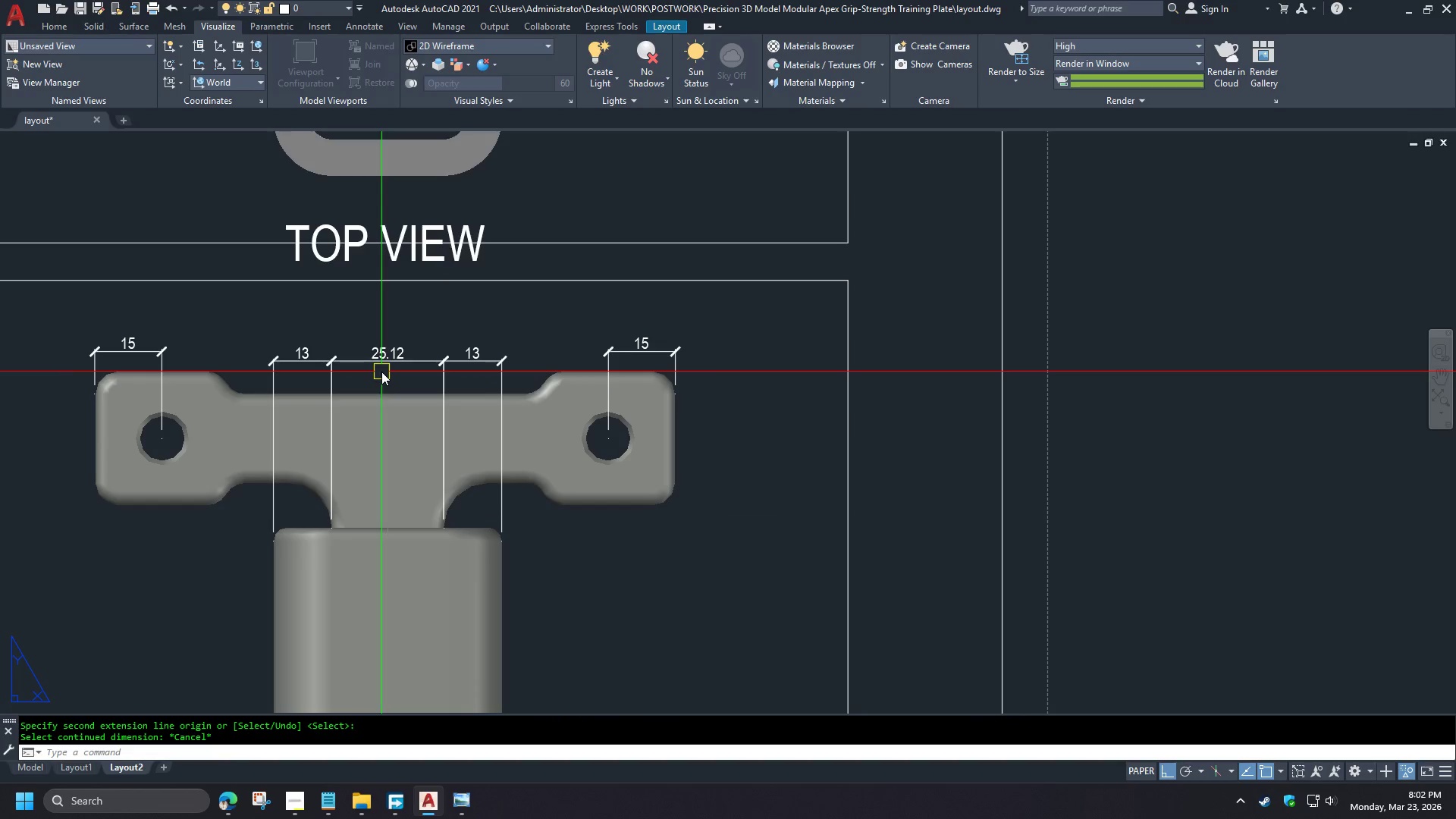 
scroll: coordinate [402, 431], scroll_direction: none, amount: 0.0
 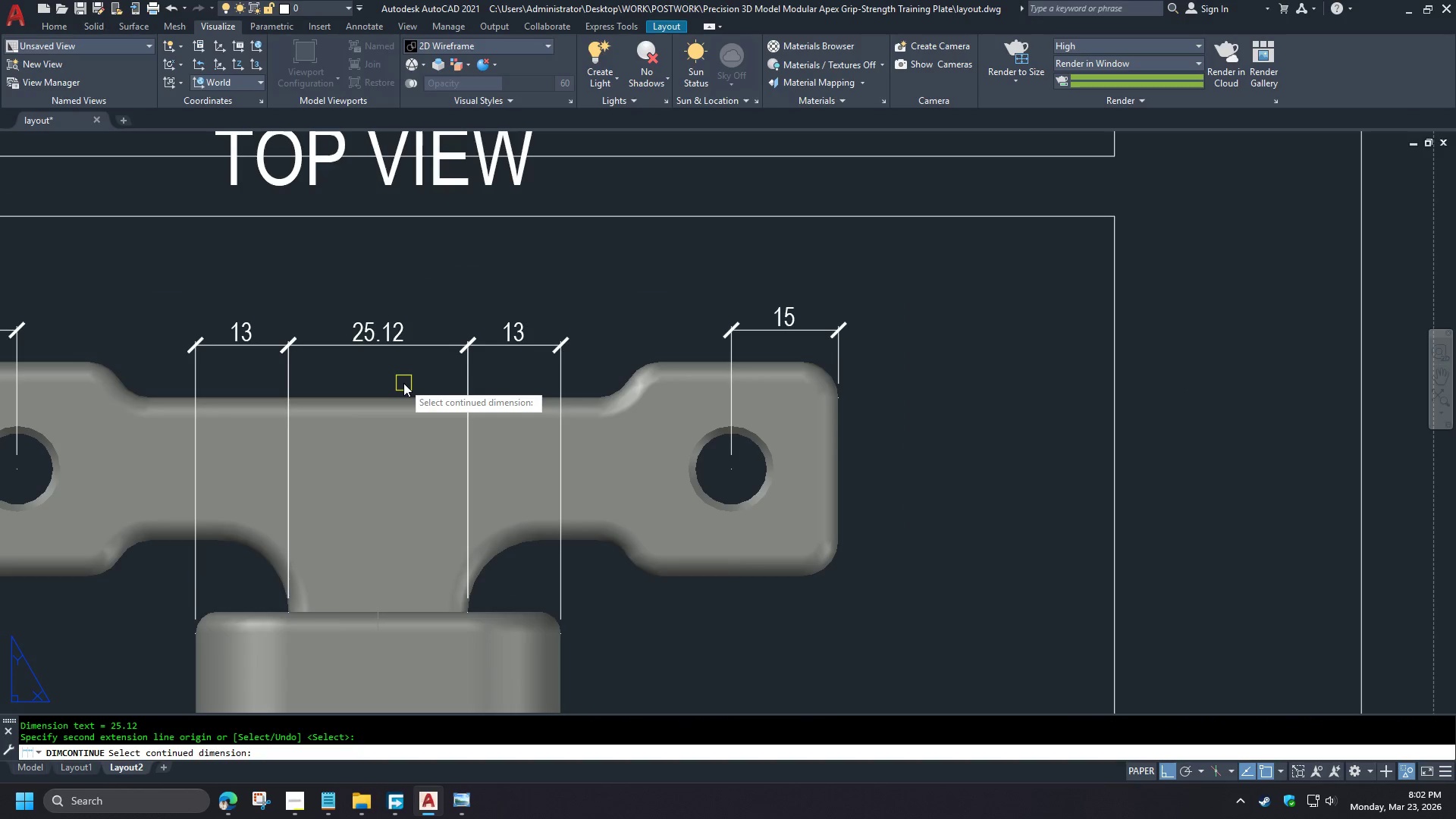 
type(DBA  )
 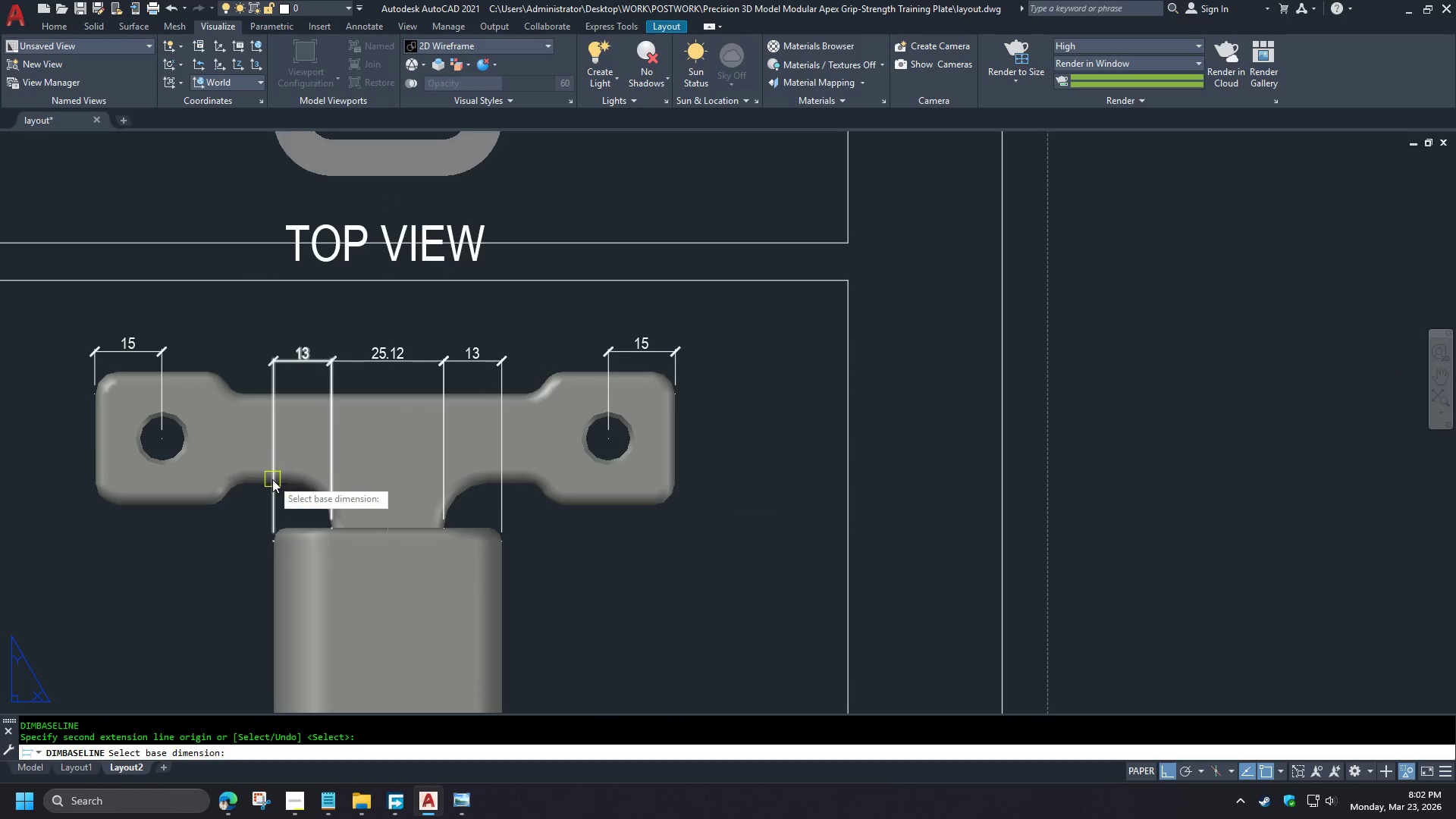 
left_click([272, 479])
 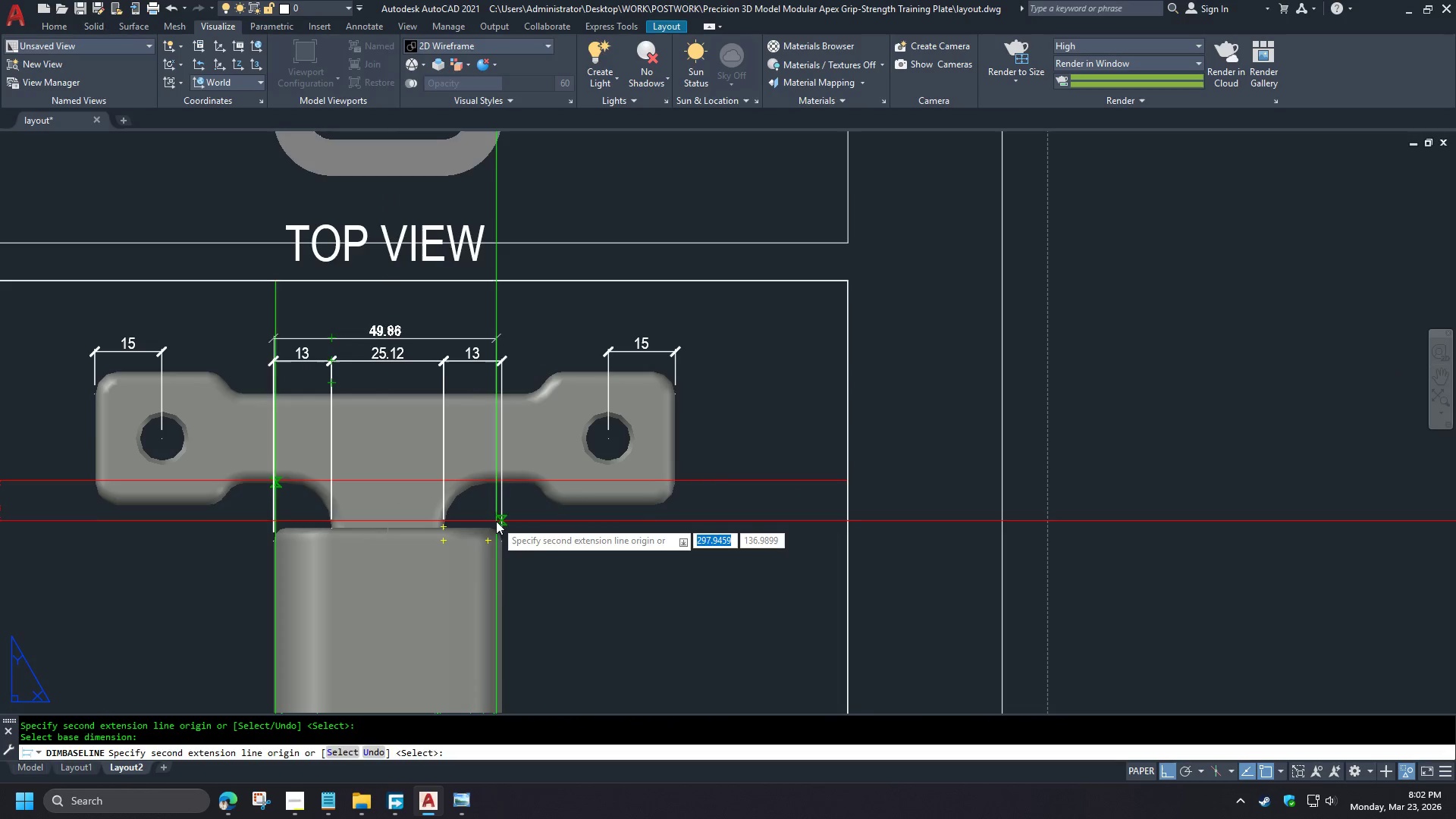 
scroll: coordinate [403, 387], scroll_direction: down, amount: 1.0
 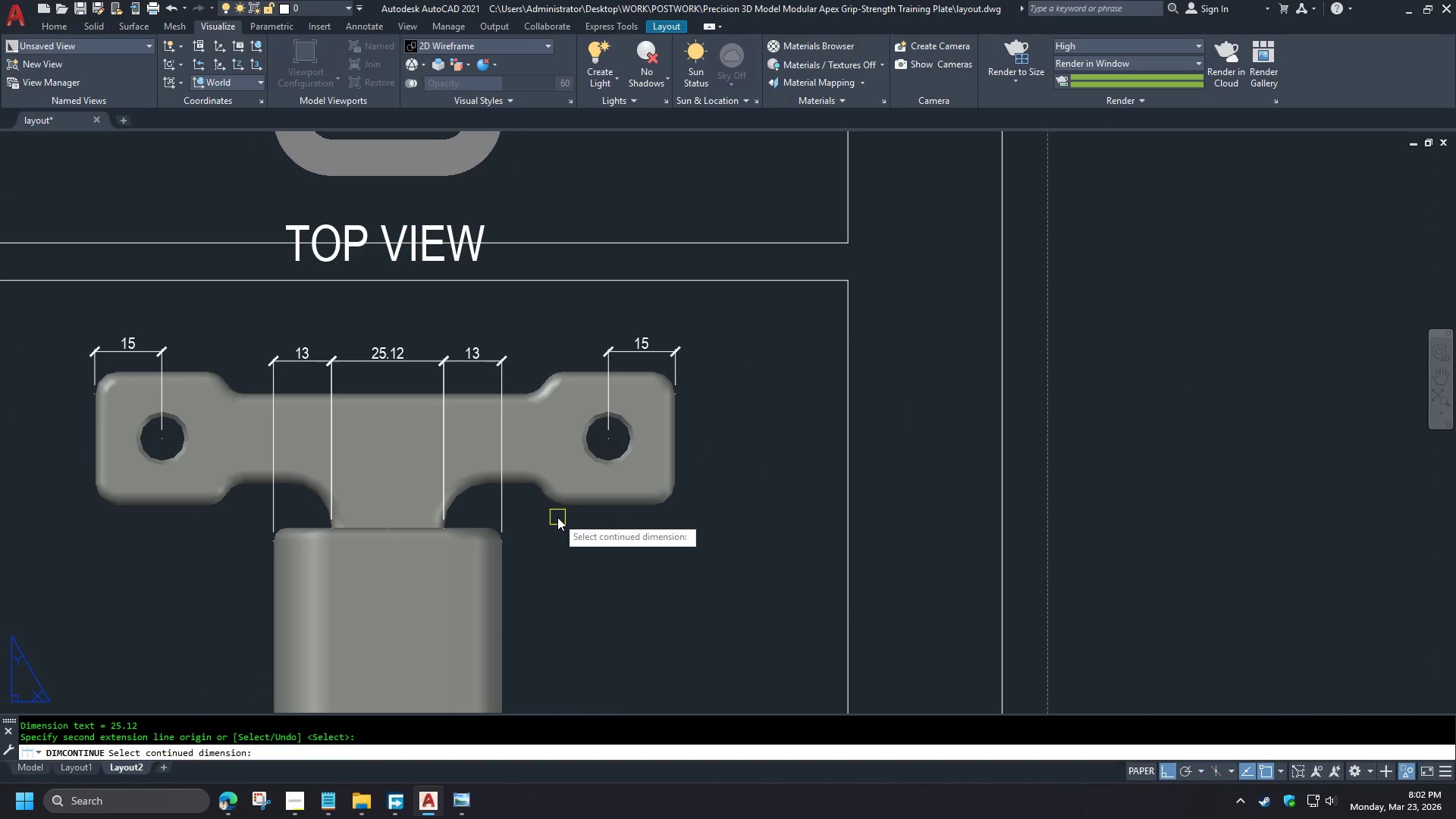 
left_click([507, 564])
 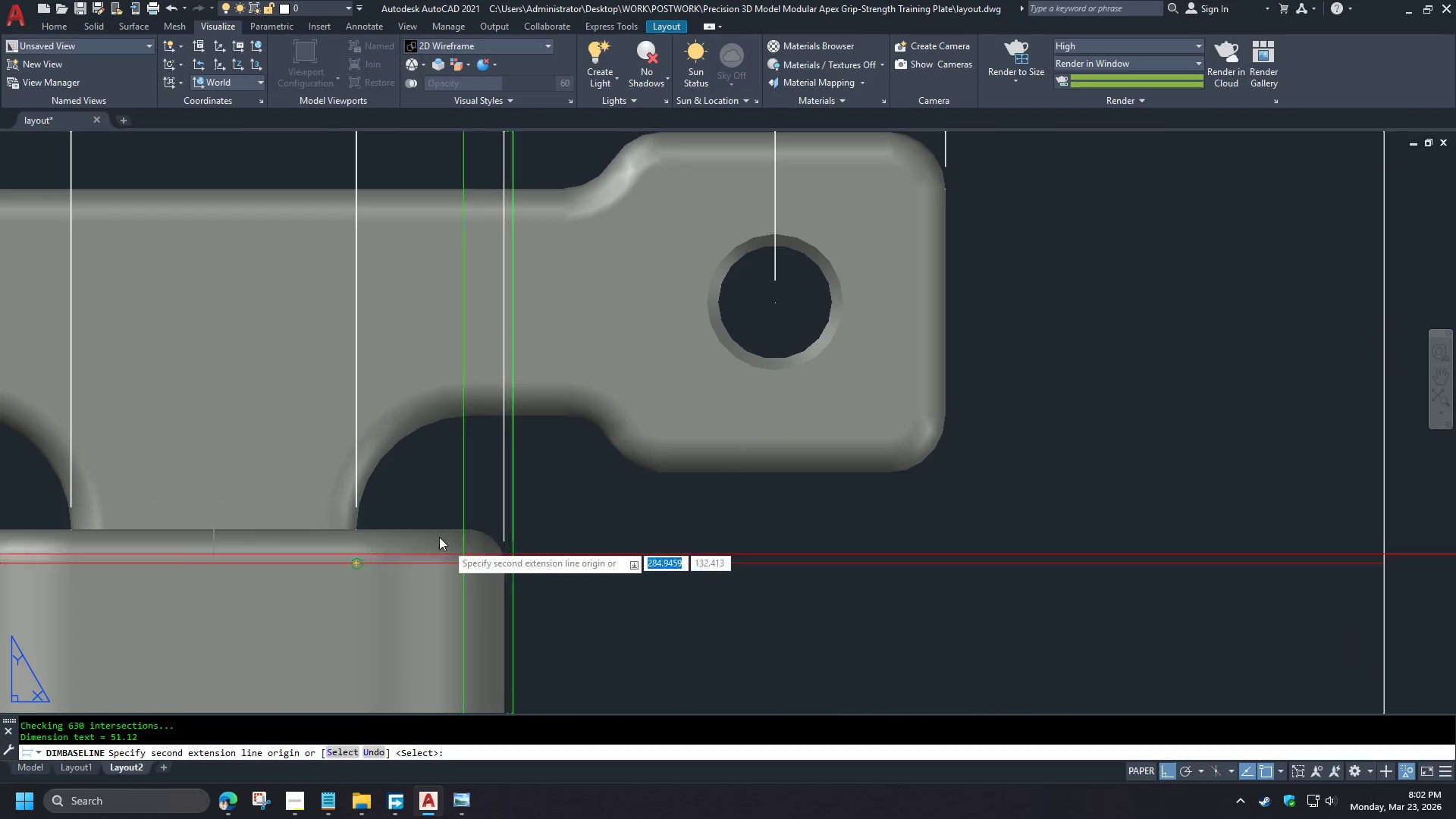 
key(Escape)
 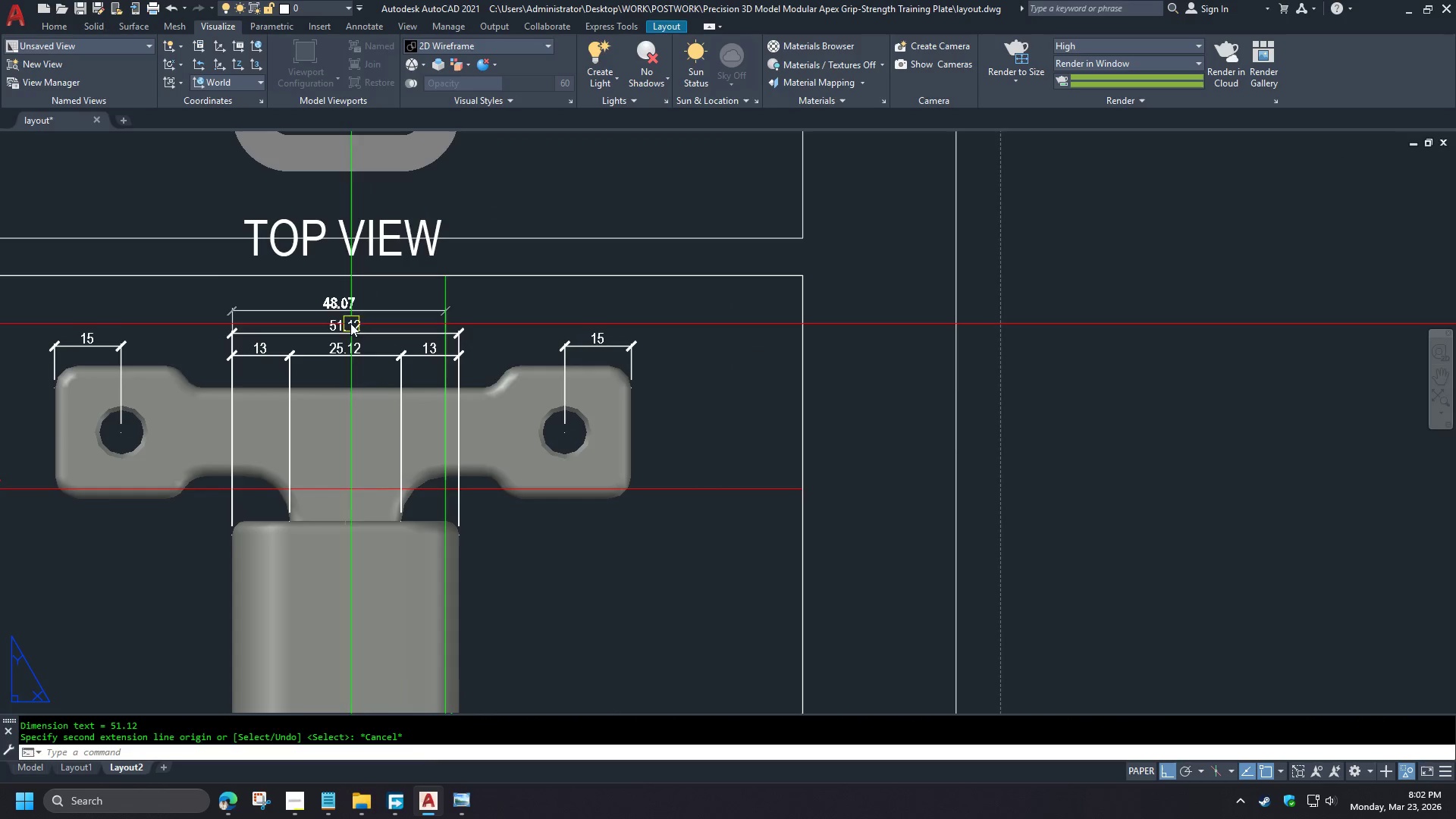 
key(Escape)
 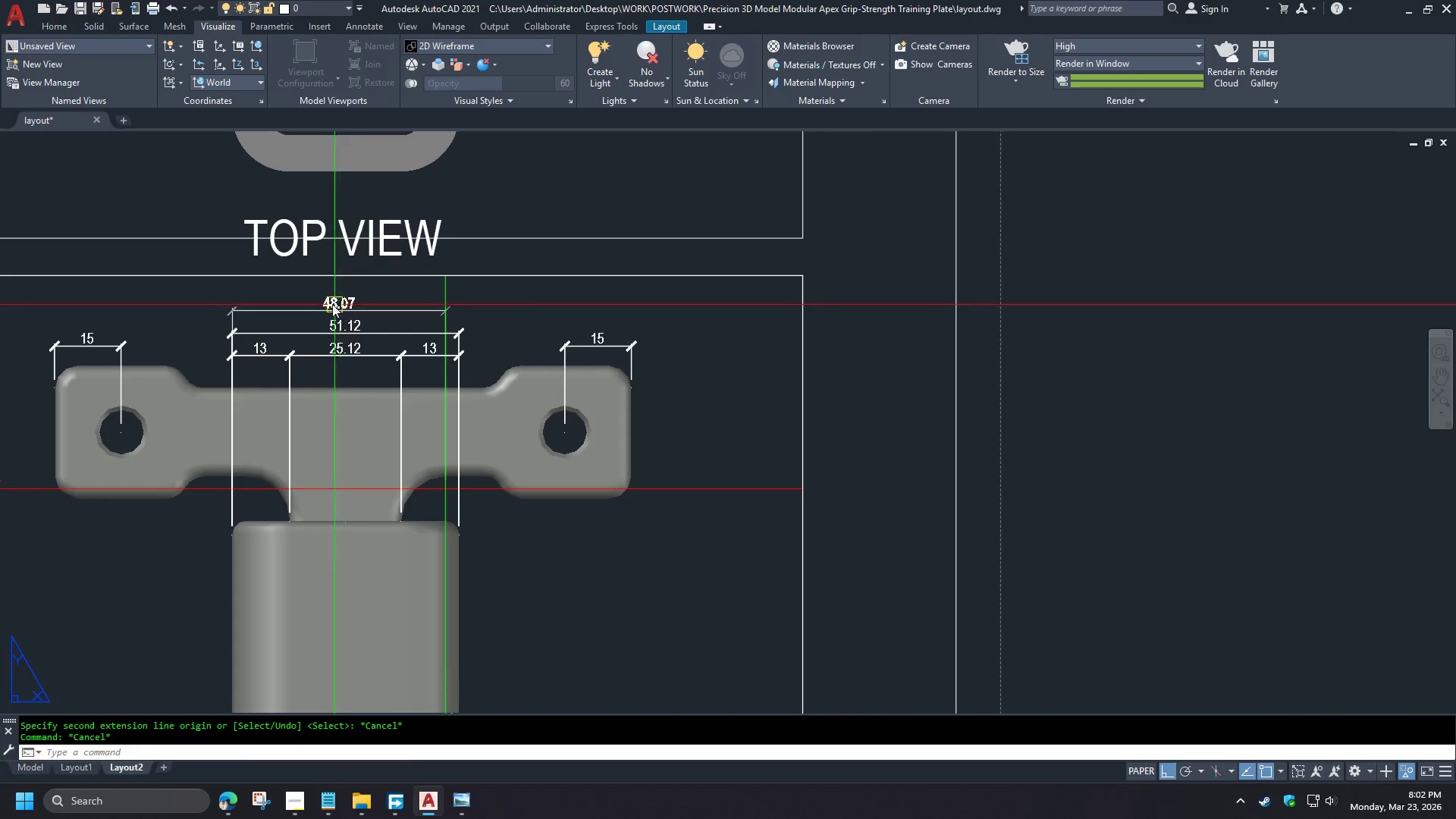 
wait(5.53)
 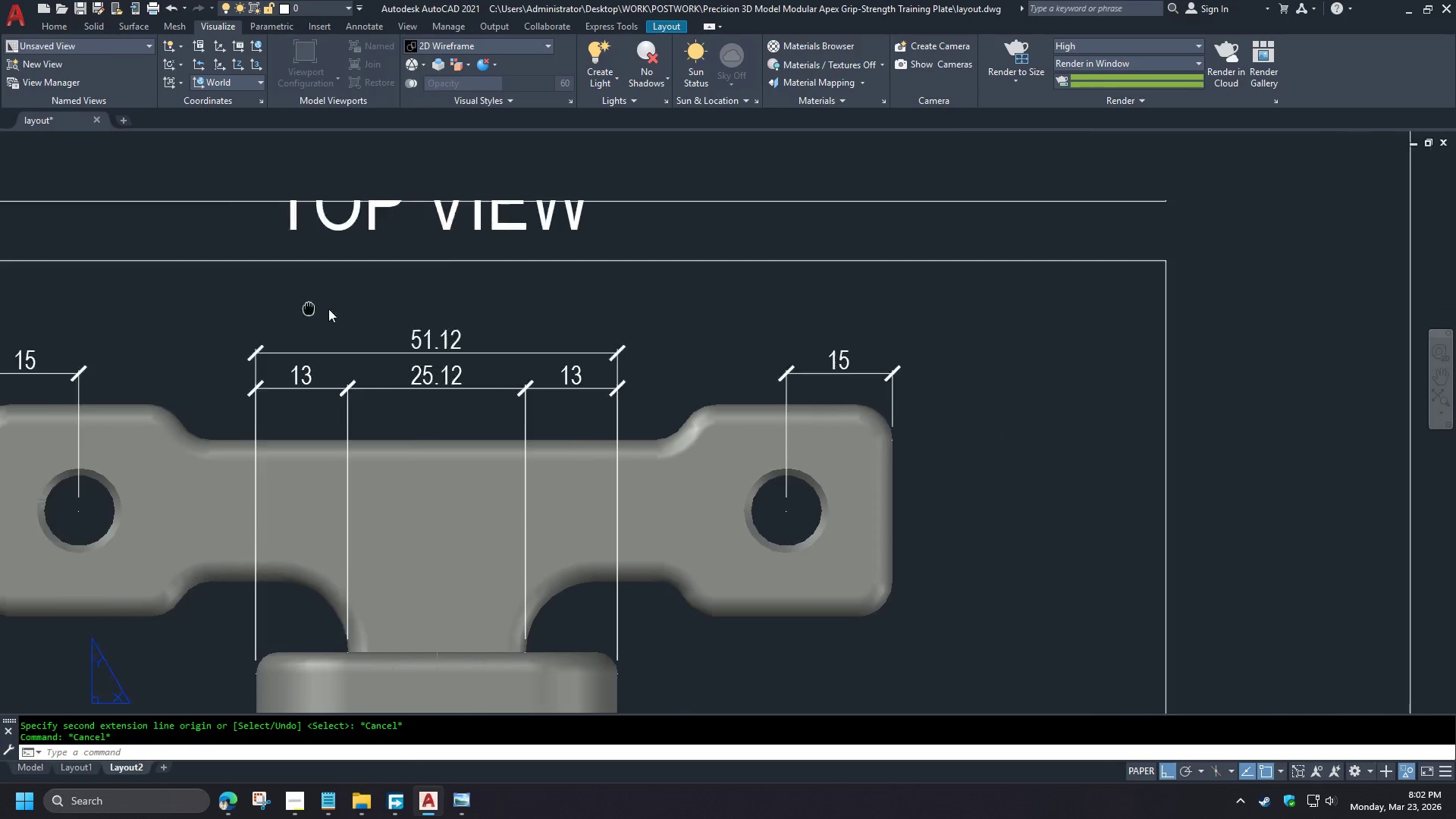 
key(S)
 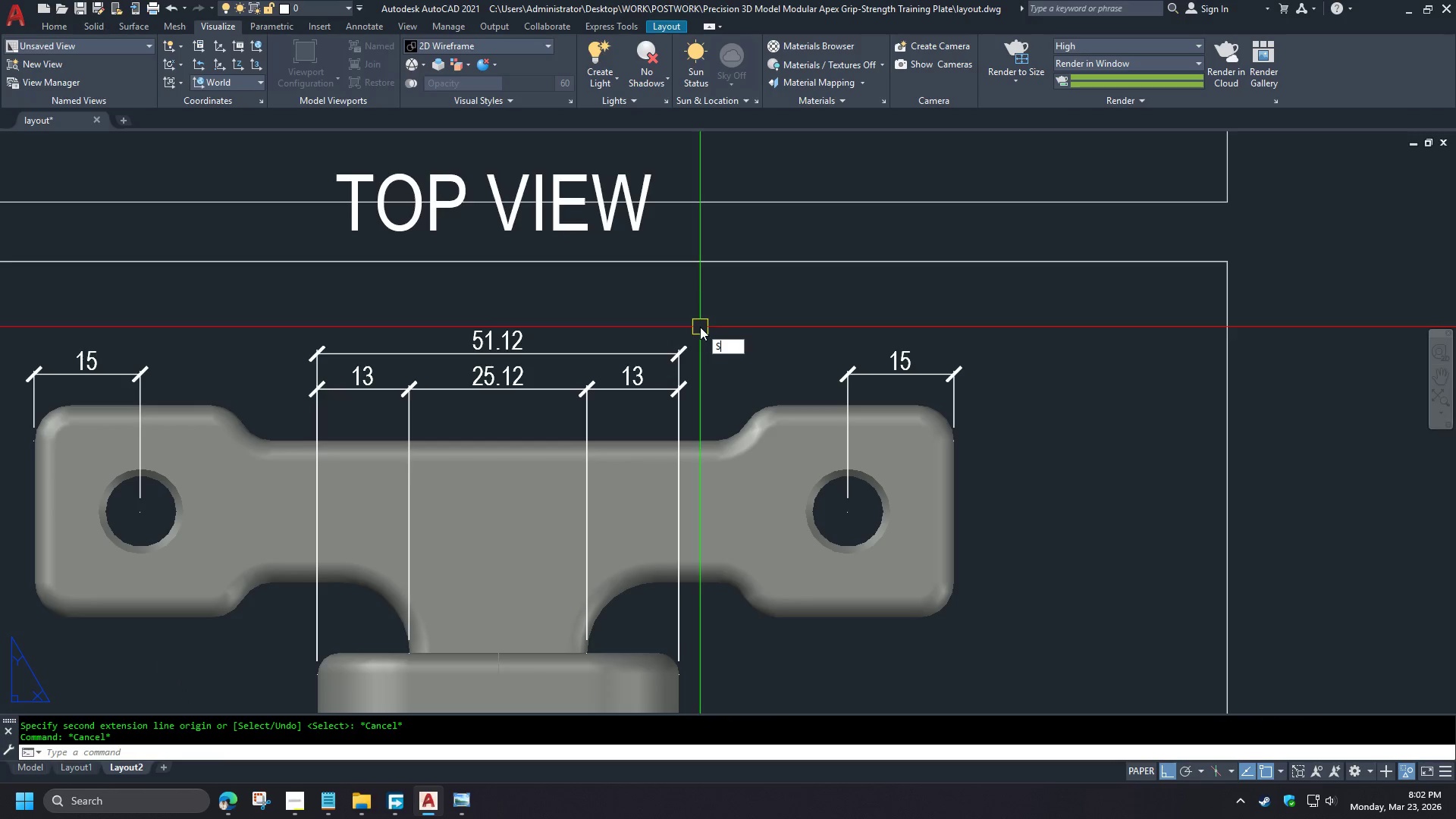 
key(Space)
 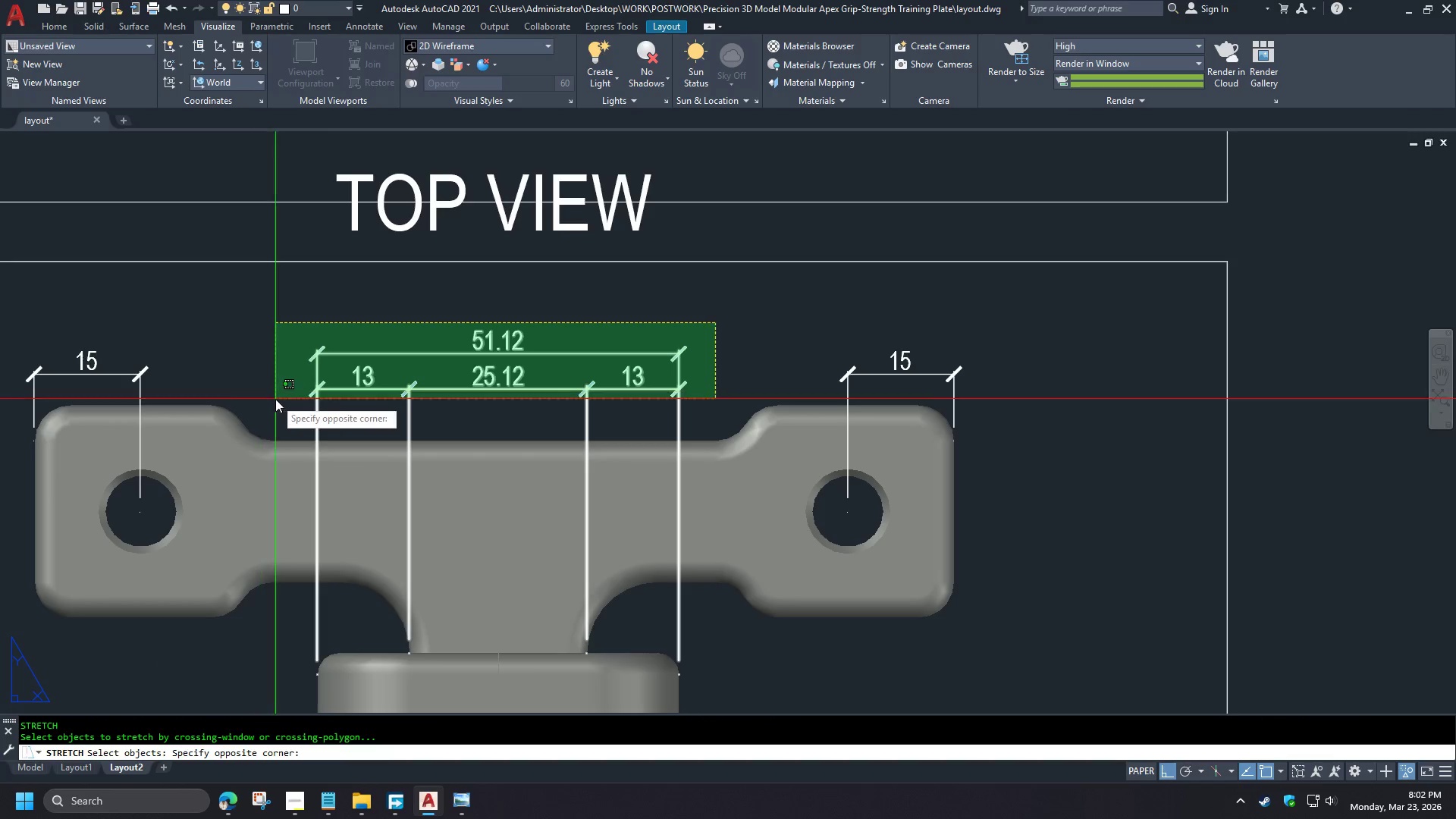 
left_click([276, 404])
 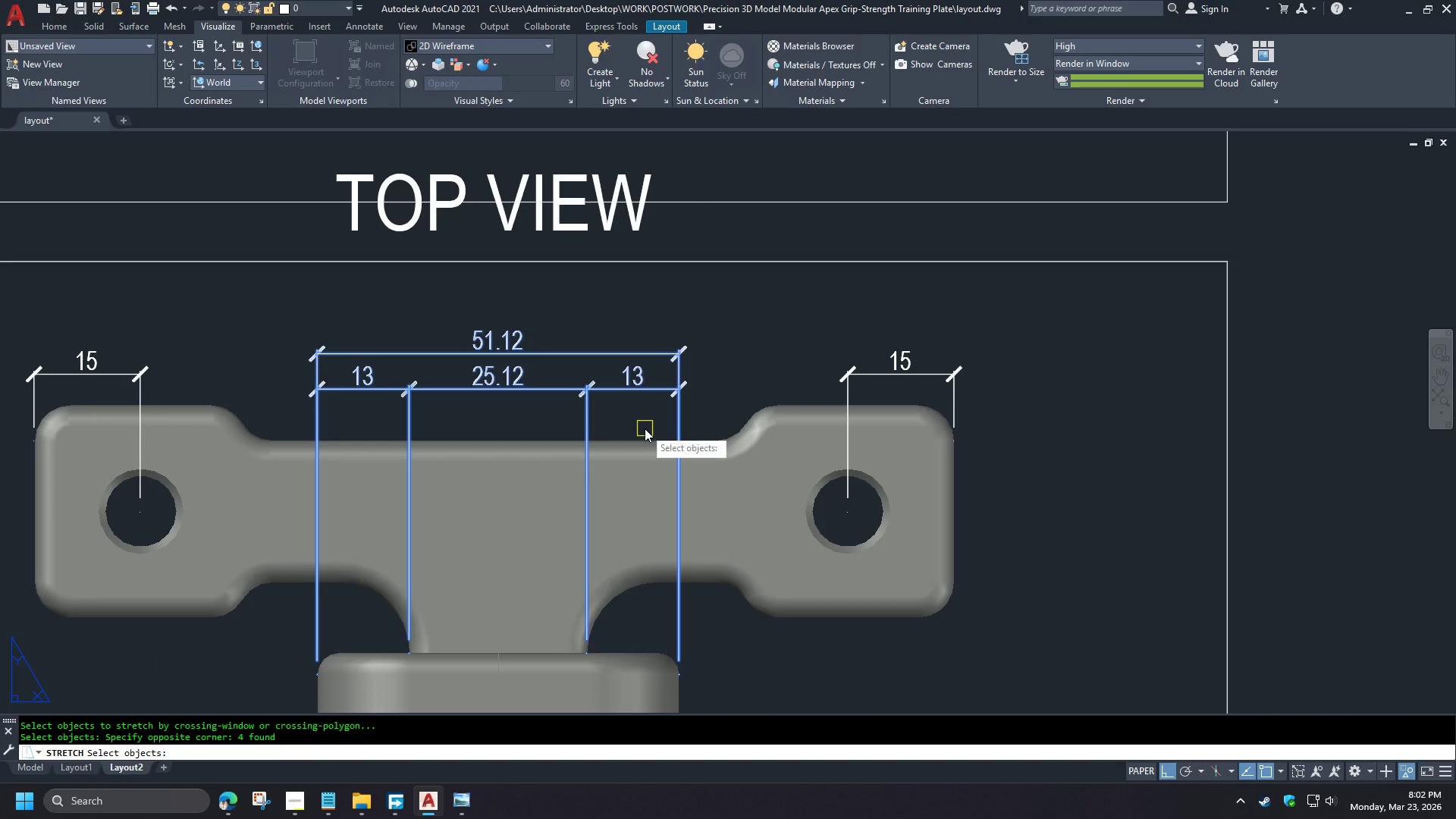 
scroll: coordinate [497, 528], scroll_direction: up, amount: 2.0
 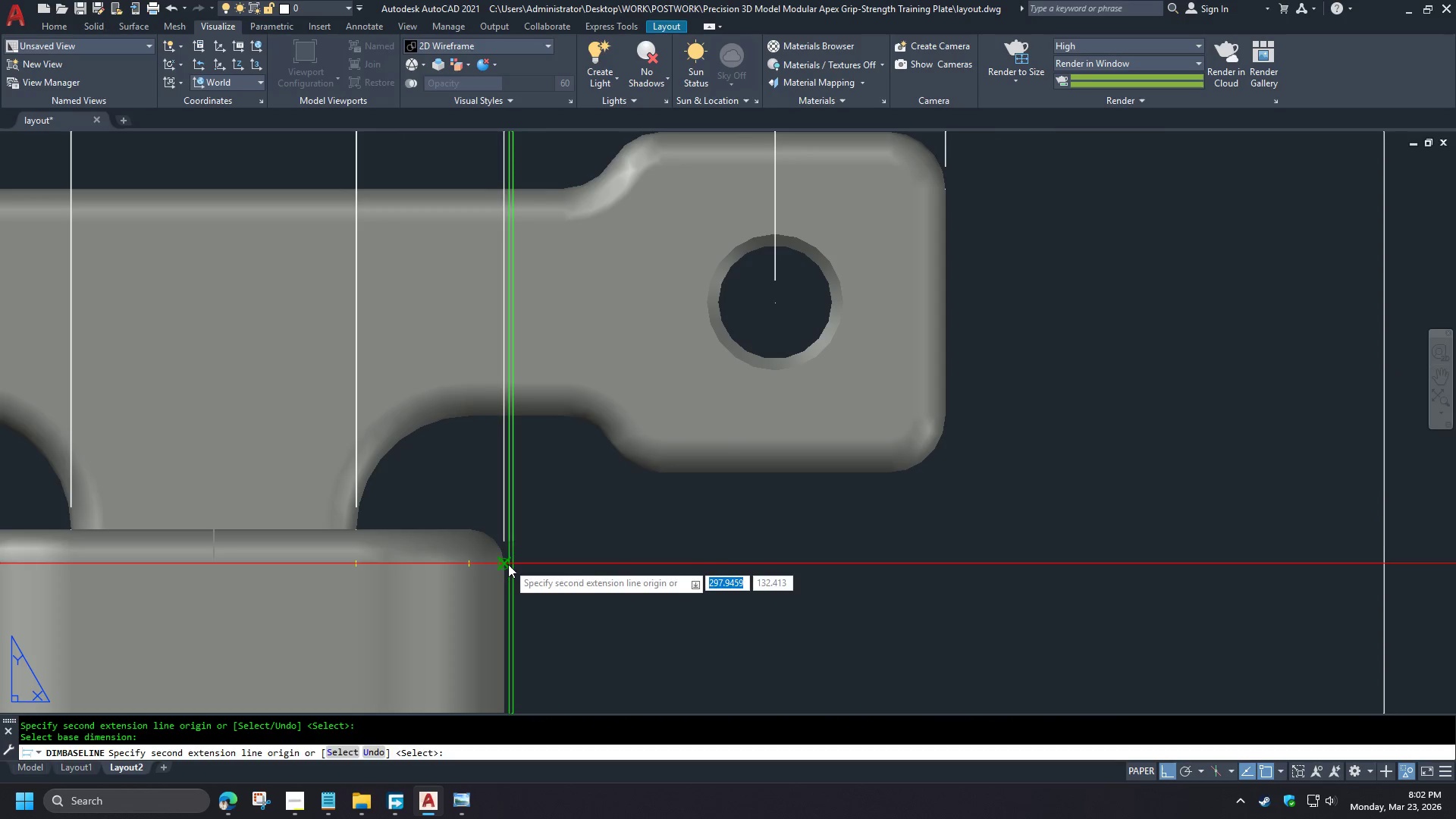 
scroll: coordinate [429, 514], scroll_direction: down, amount: 2.0
 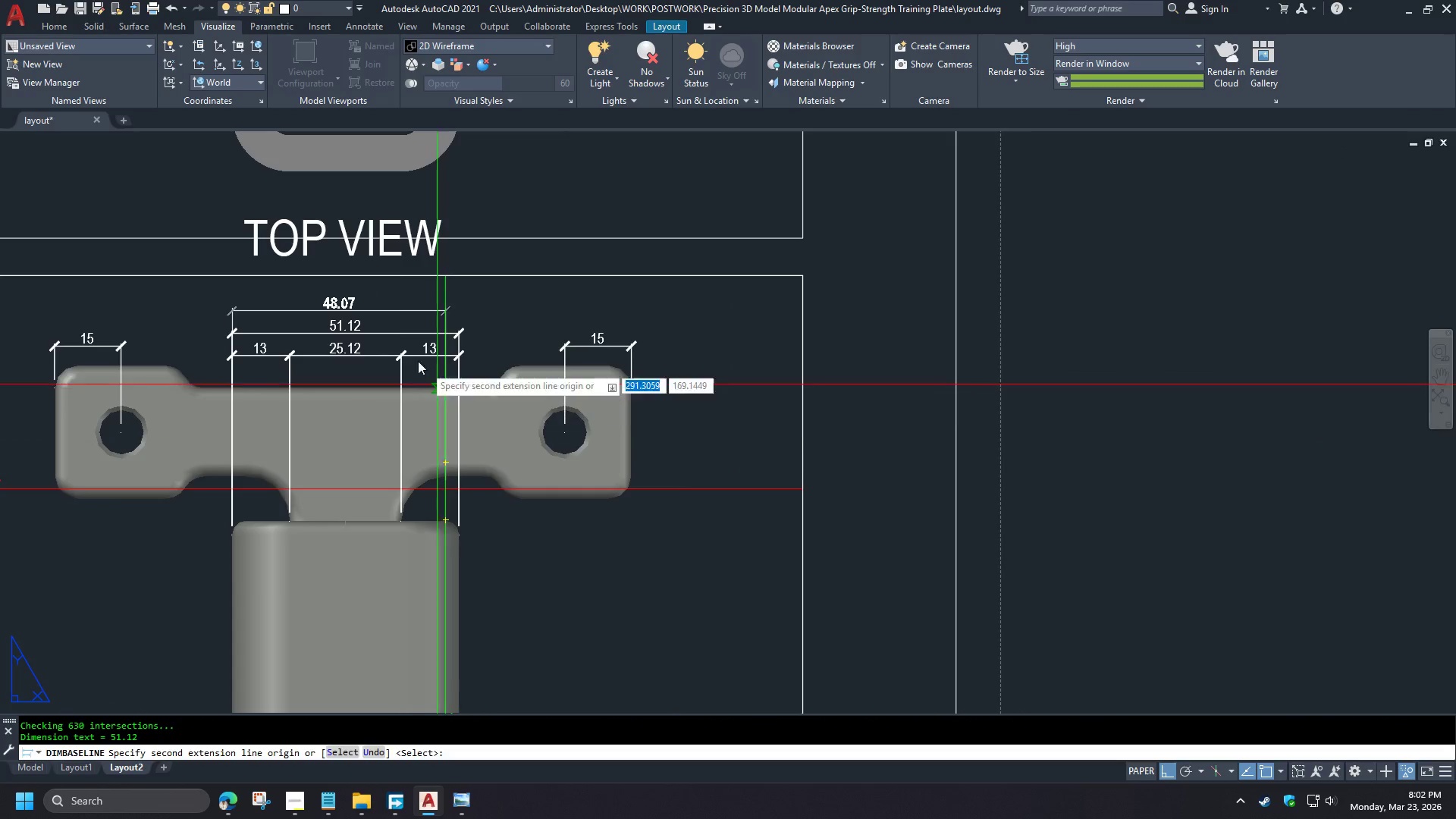 
scroll: coordinate [325, 302], scroll_direction: up, amount: 1.0
 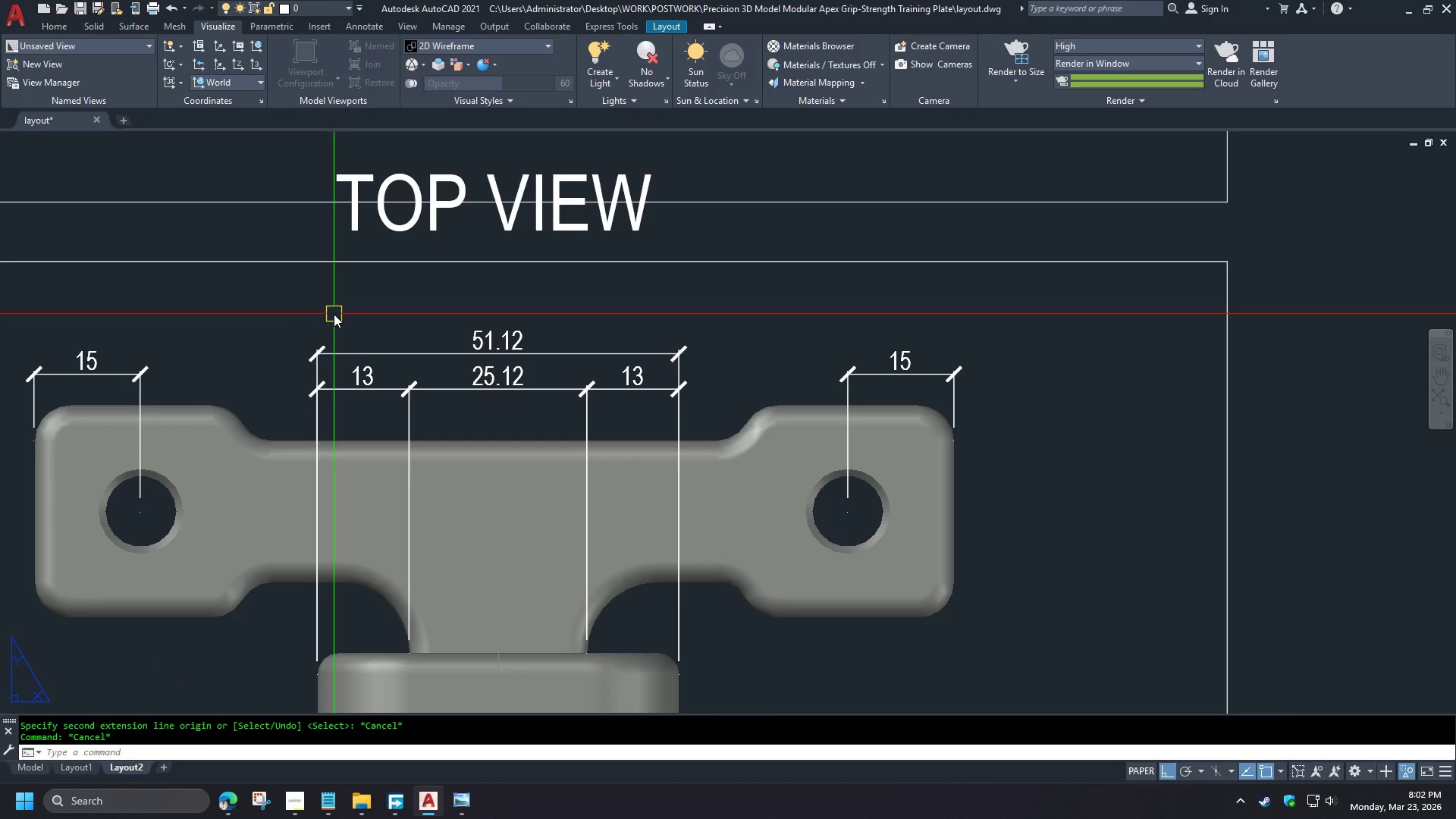 
key(Escape)
 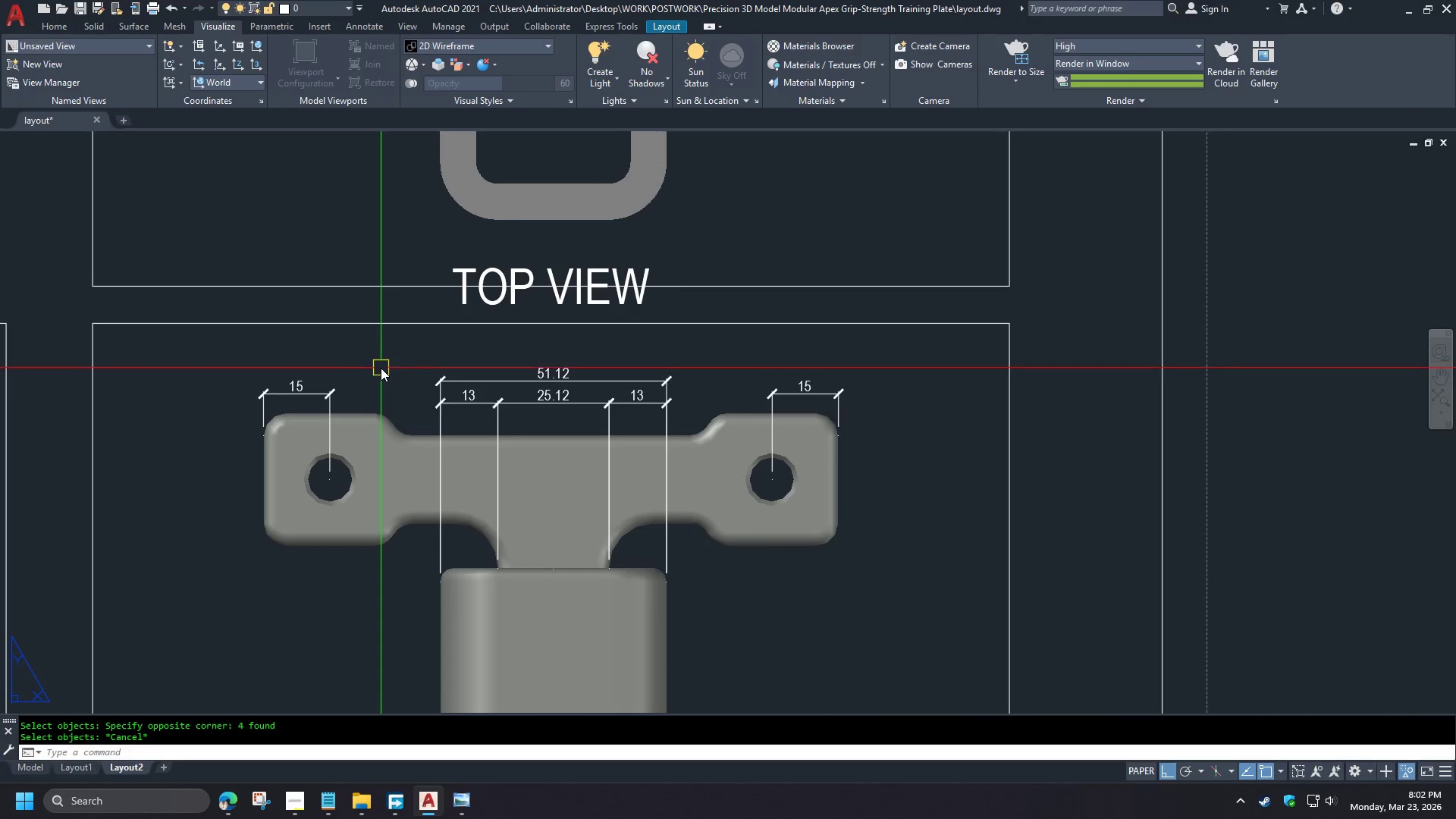 
key(Escape)
 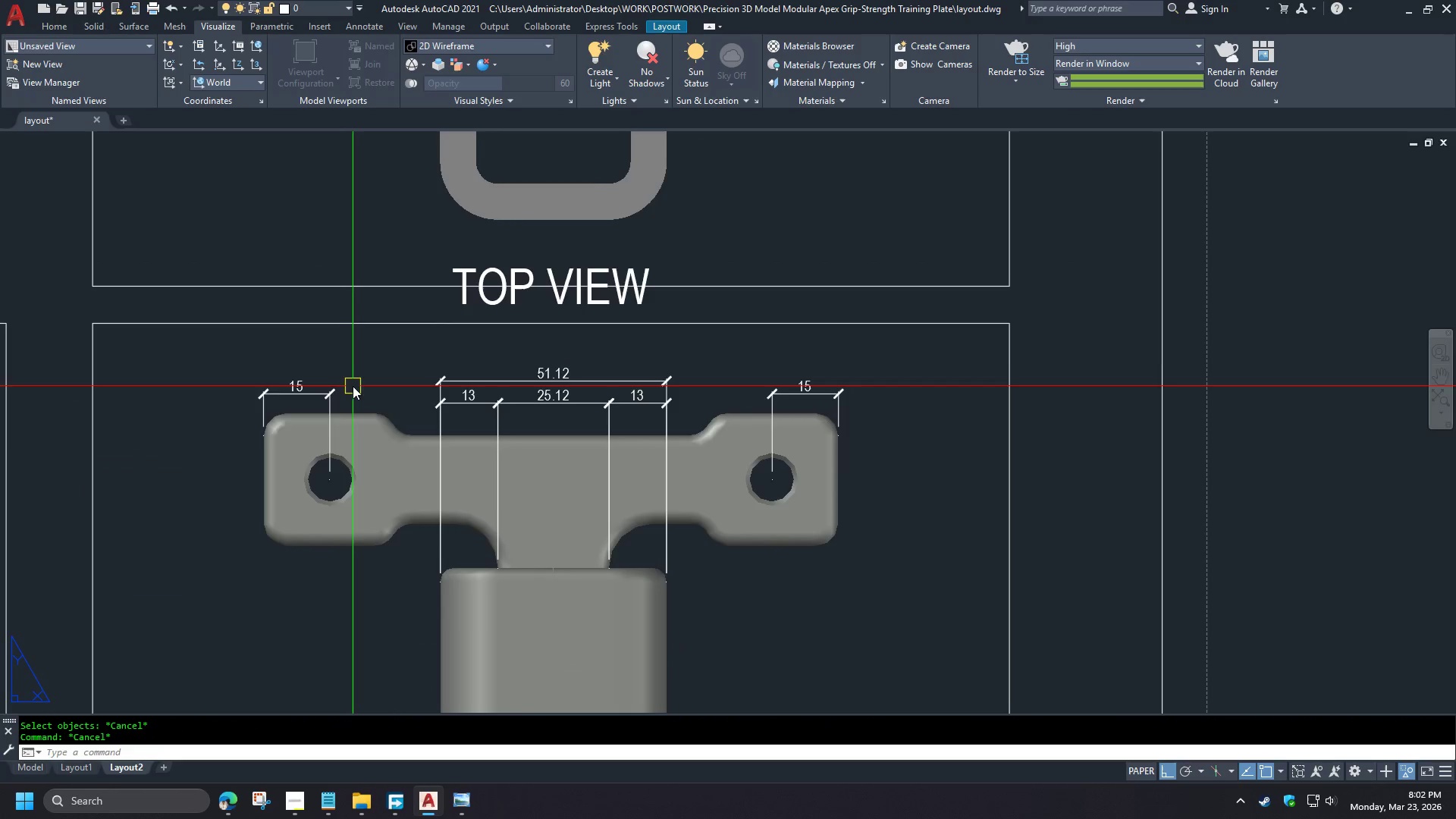 
scroll: coordinate [646, 428], scroll_direction: down, amount: 1.0
 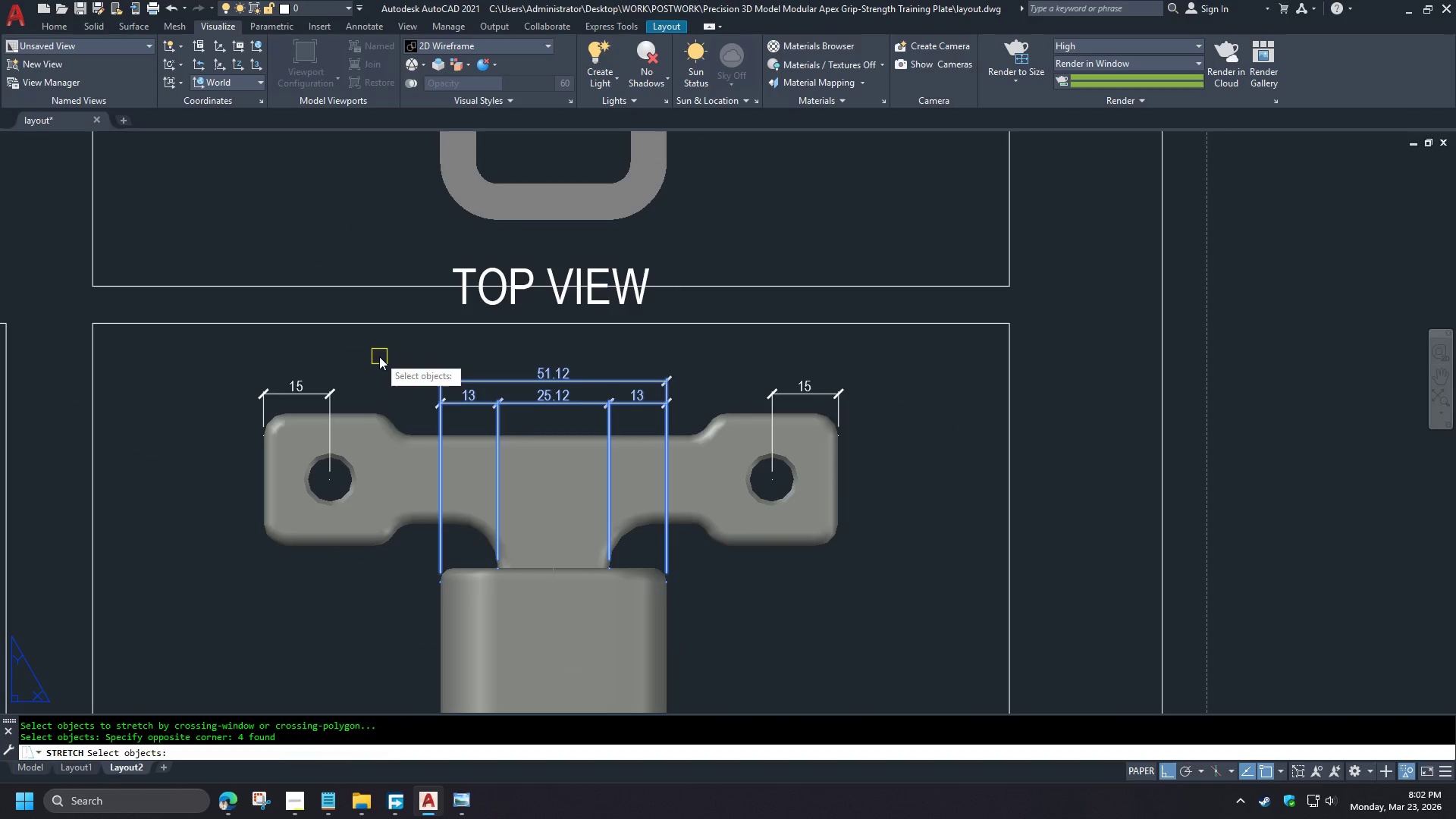 
wait(10.61)
 